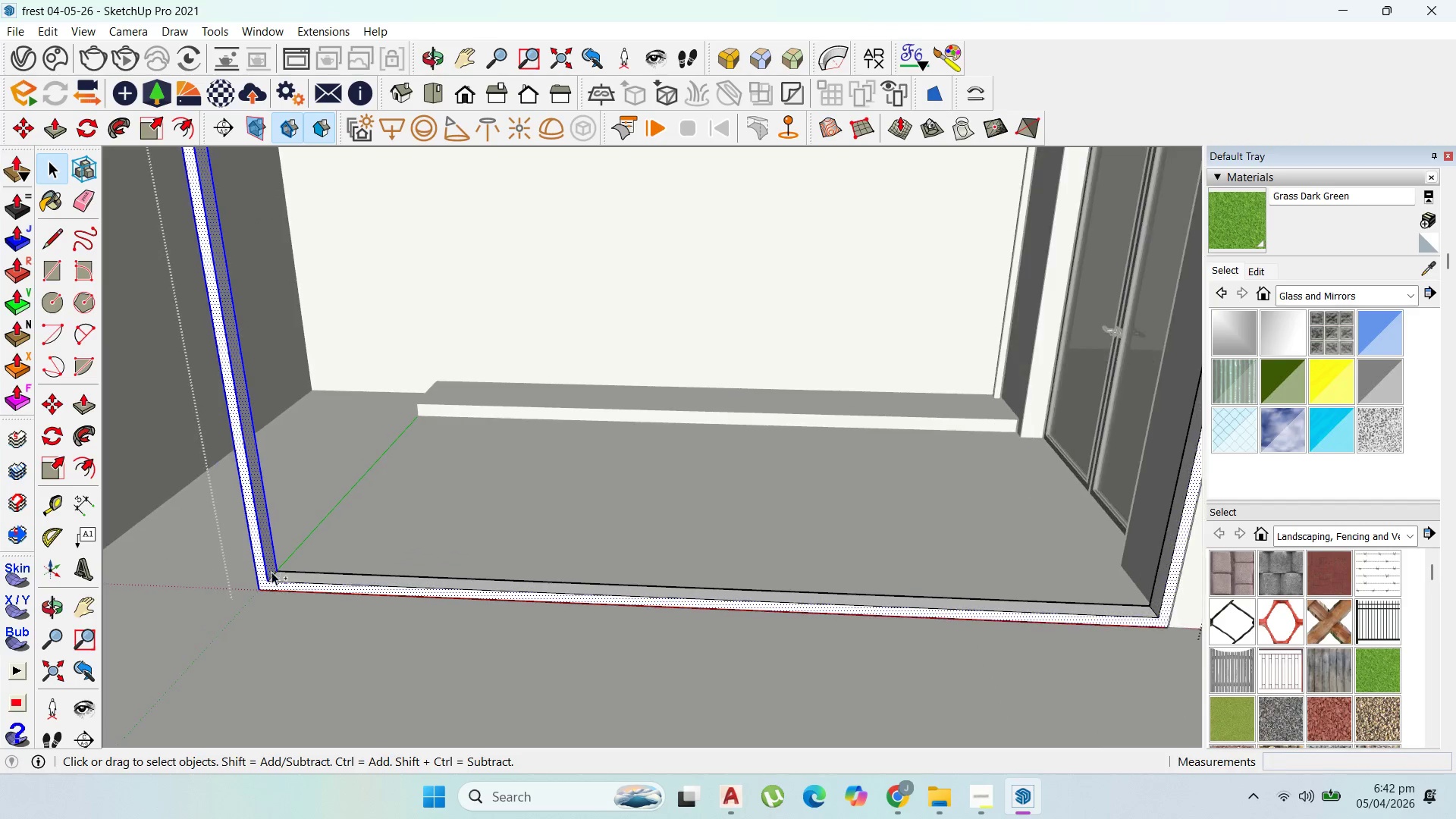 
left_click([264, 580])
 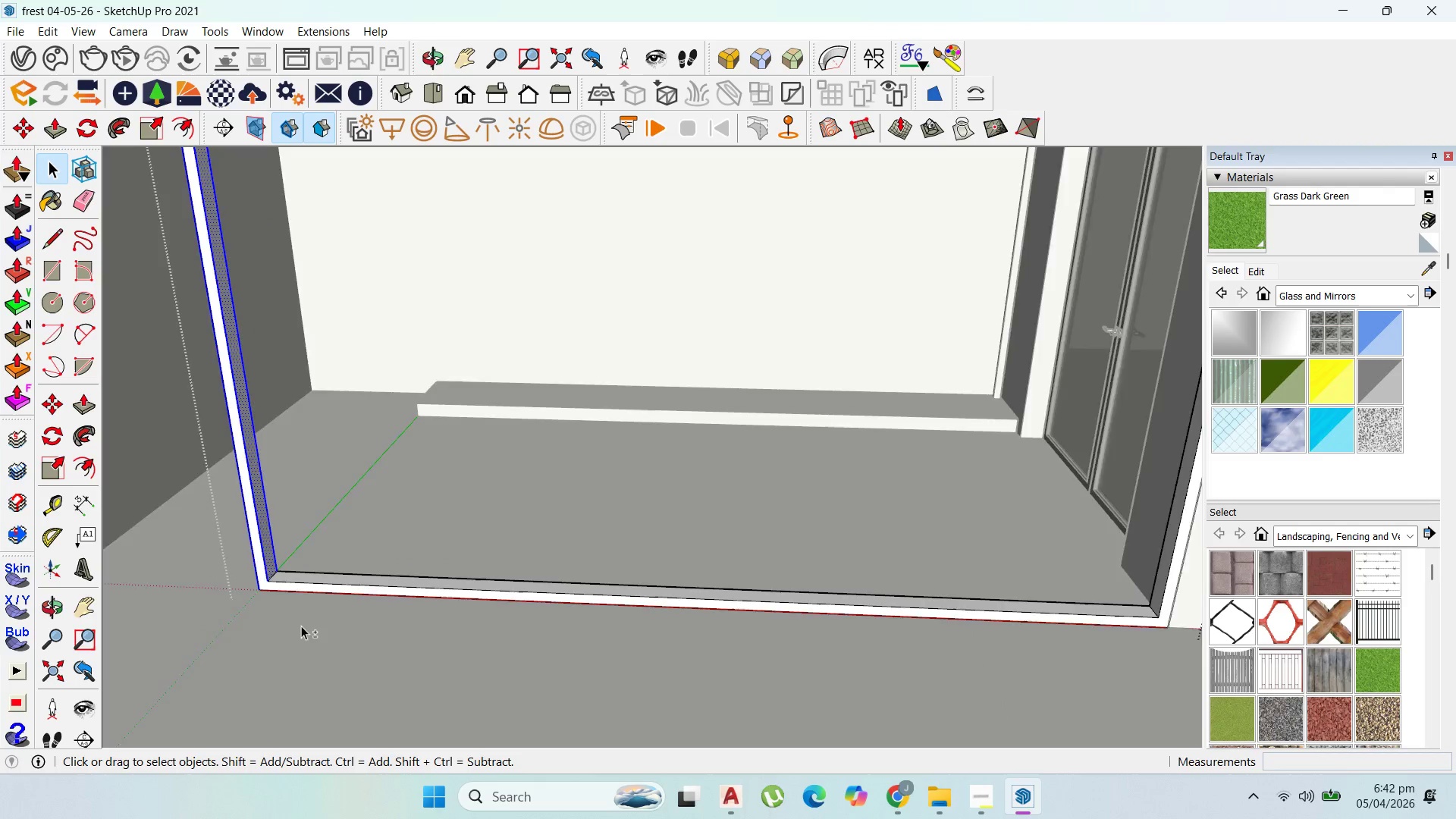 
scroll: coordinate [329, 639], scroll_direction: down, amount: 5.0
 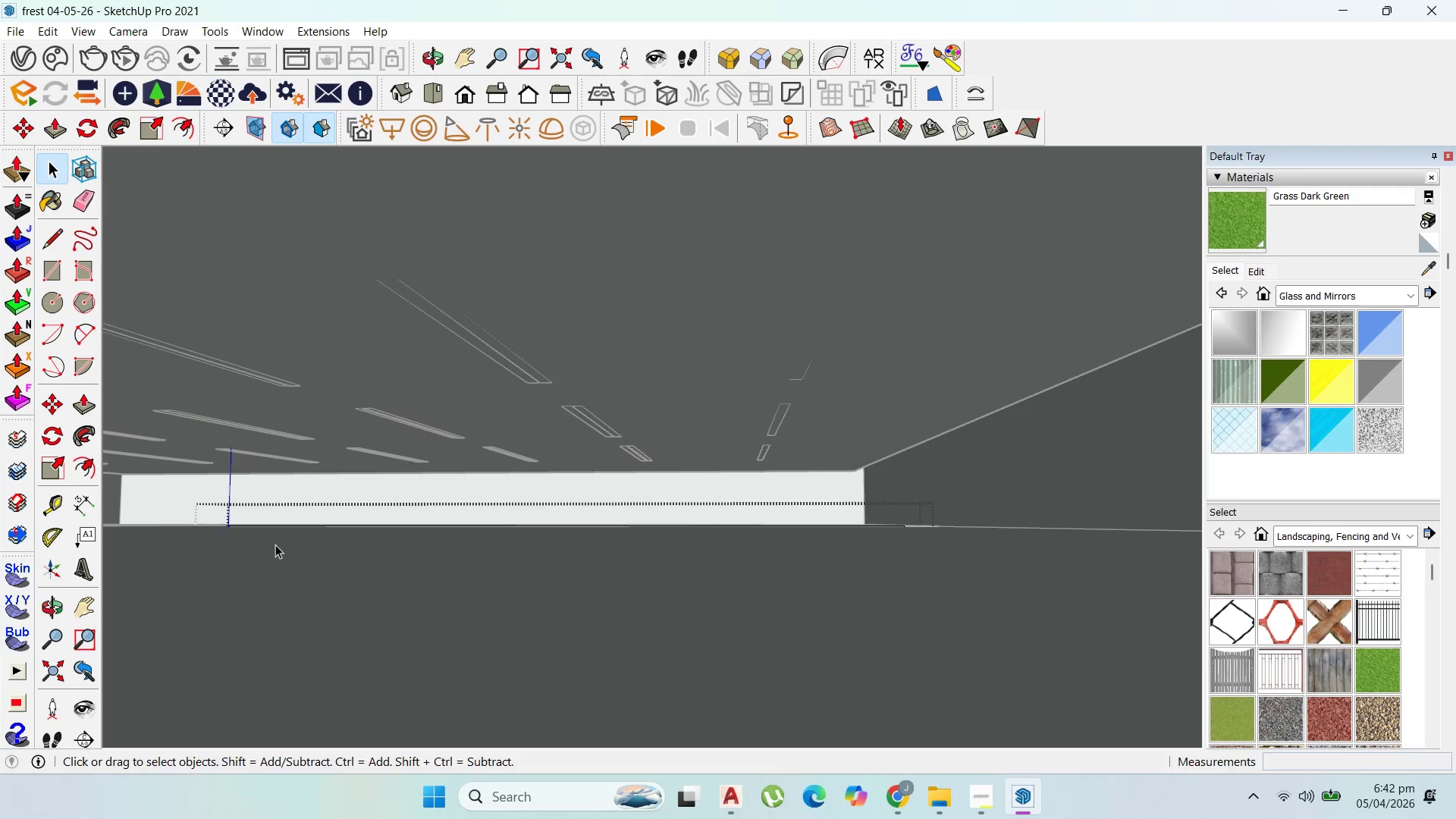 
scroll: coordinate [534, 558], scroll_direction: up, amount: 48.0
 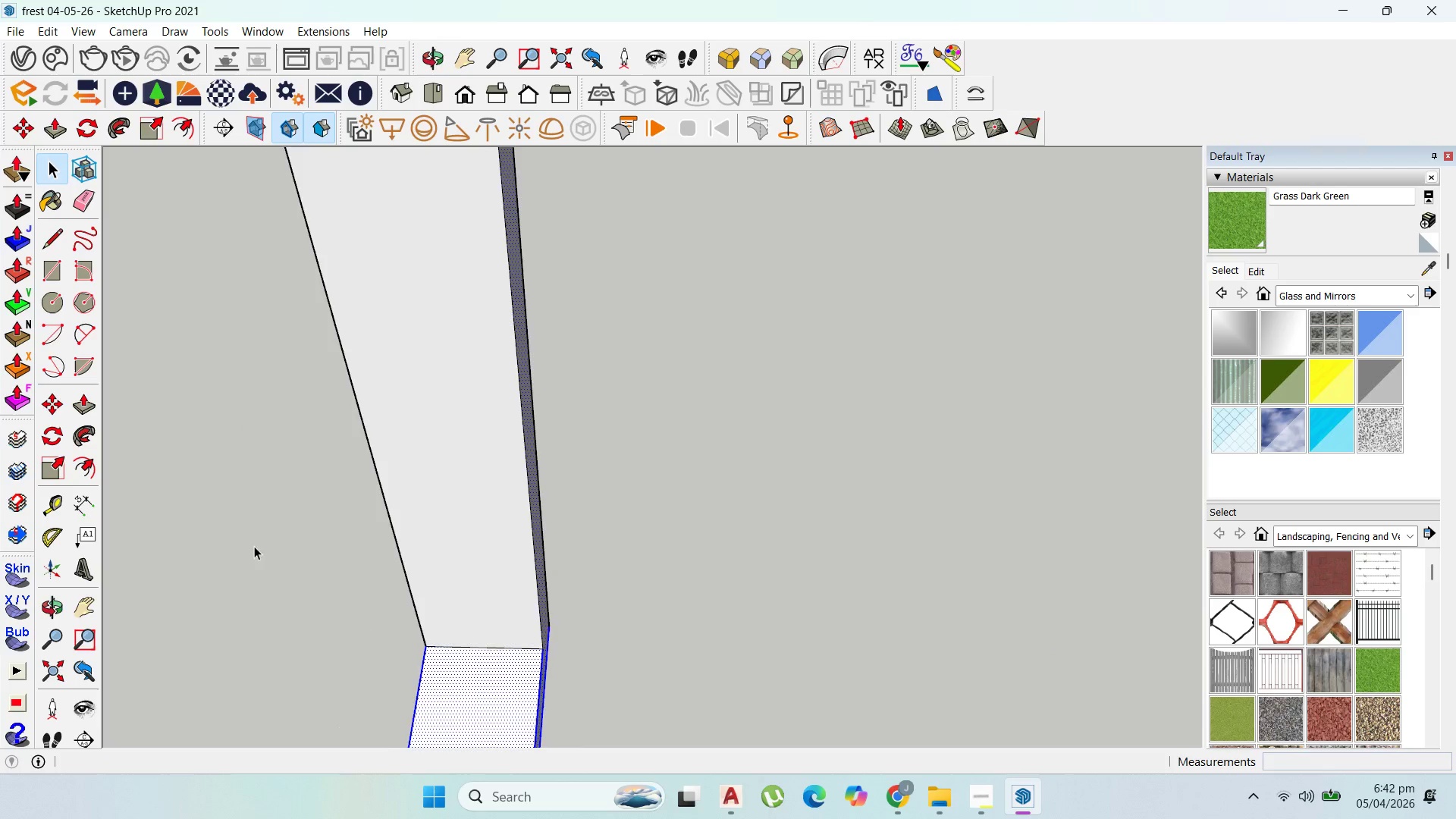 
hold_key(key=ShiftLeft, duration=1.36)
scroll: coordinate [551, 546], scroll_direction: up, amount: 3.0
 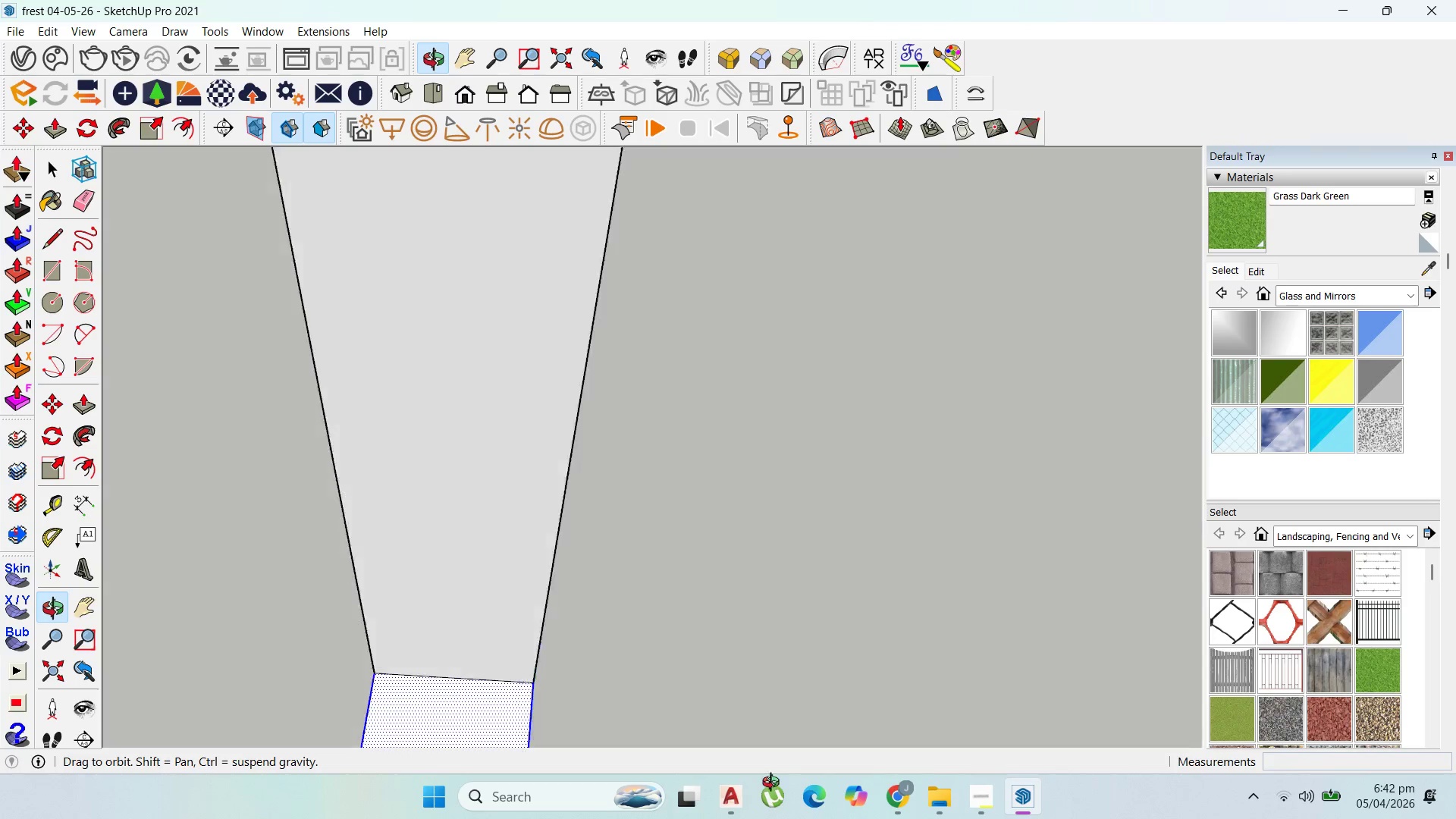 
scroll: coordinate [847, 599], scroll_direction: none, amount: 0.0
 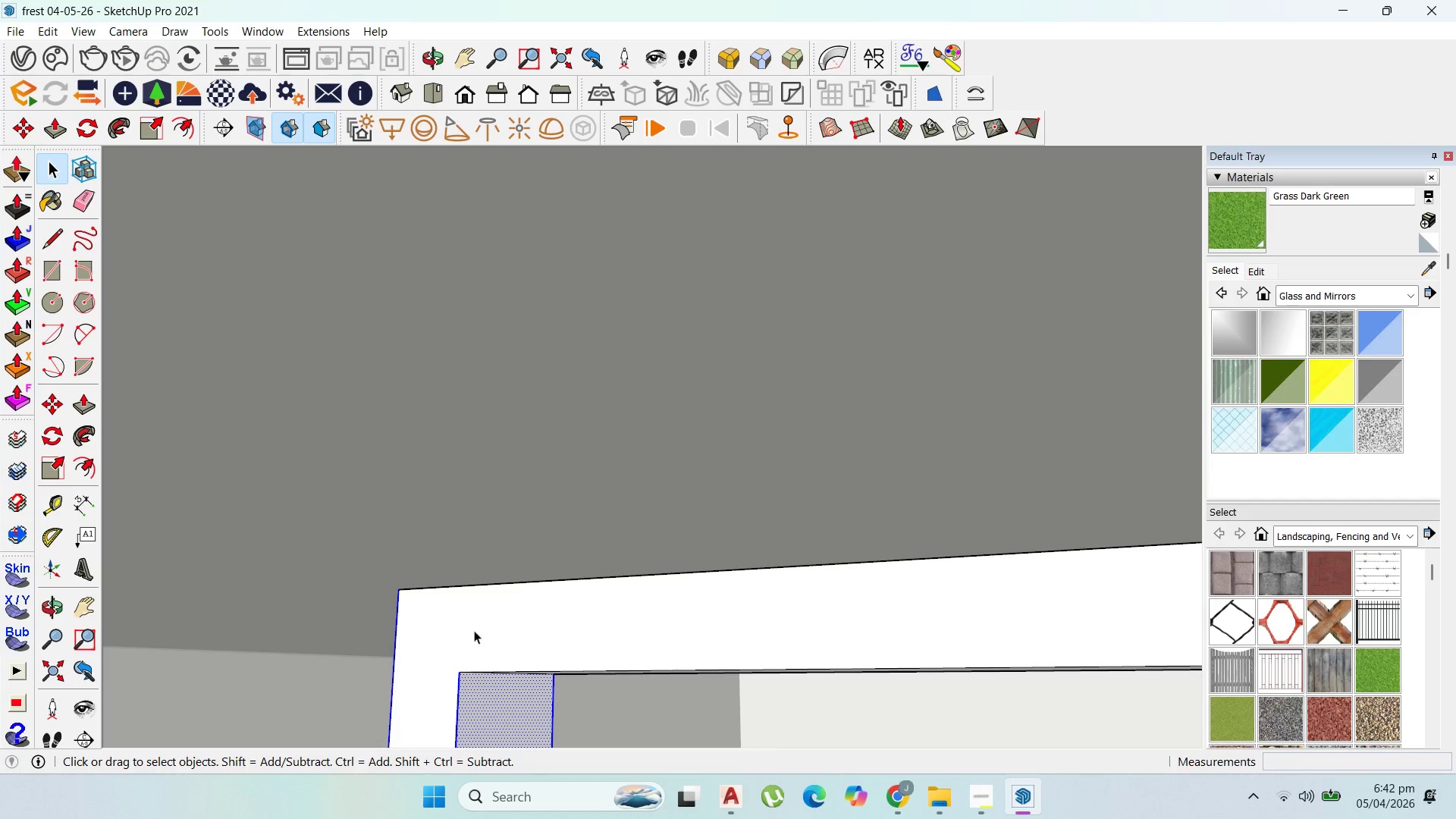 
key(M)
 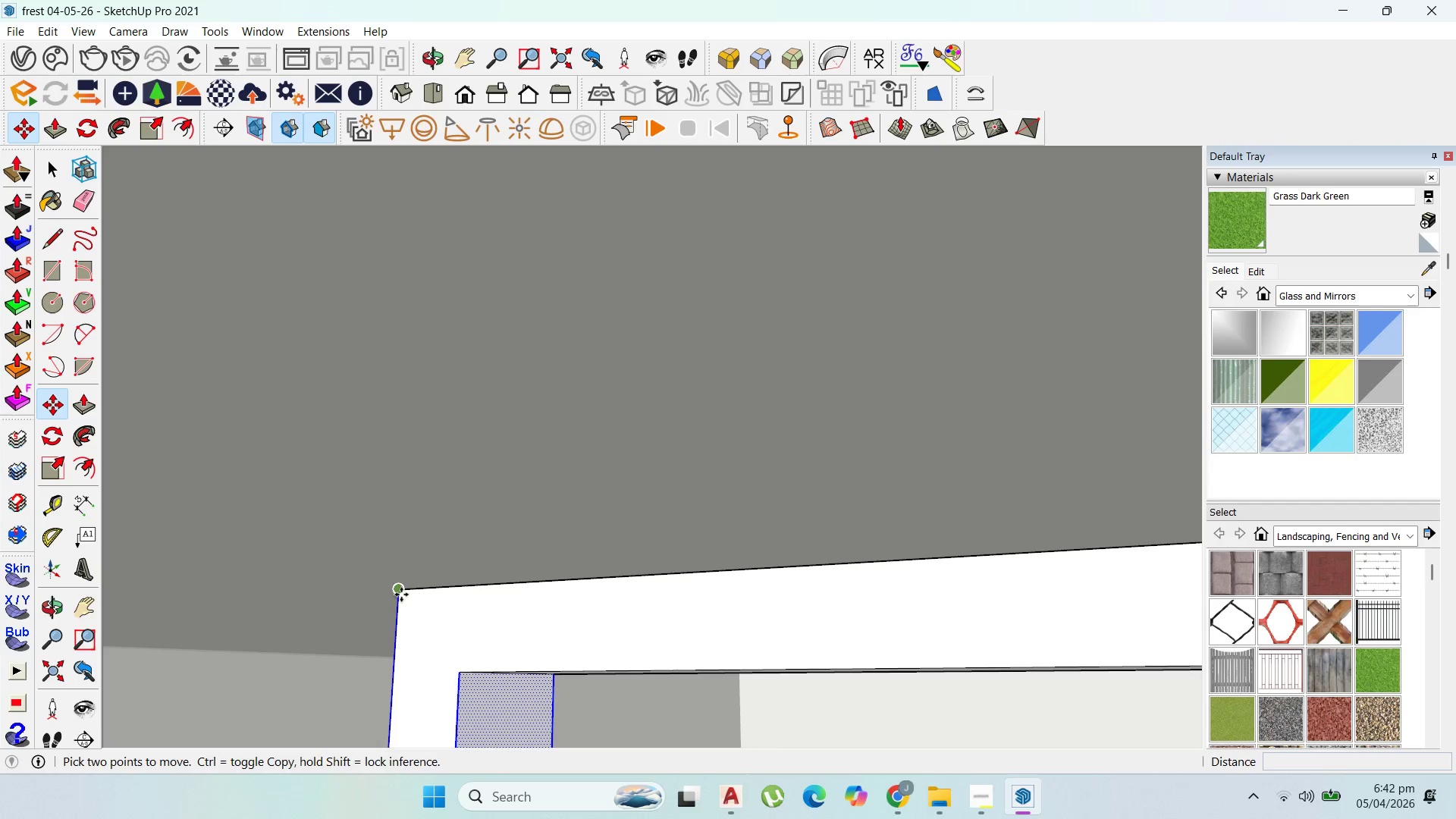 
left_click([400, 593])
 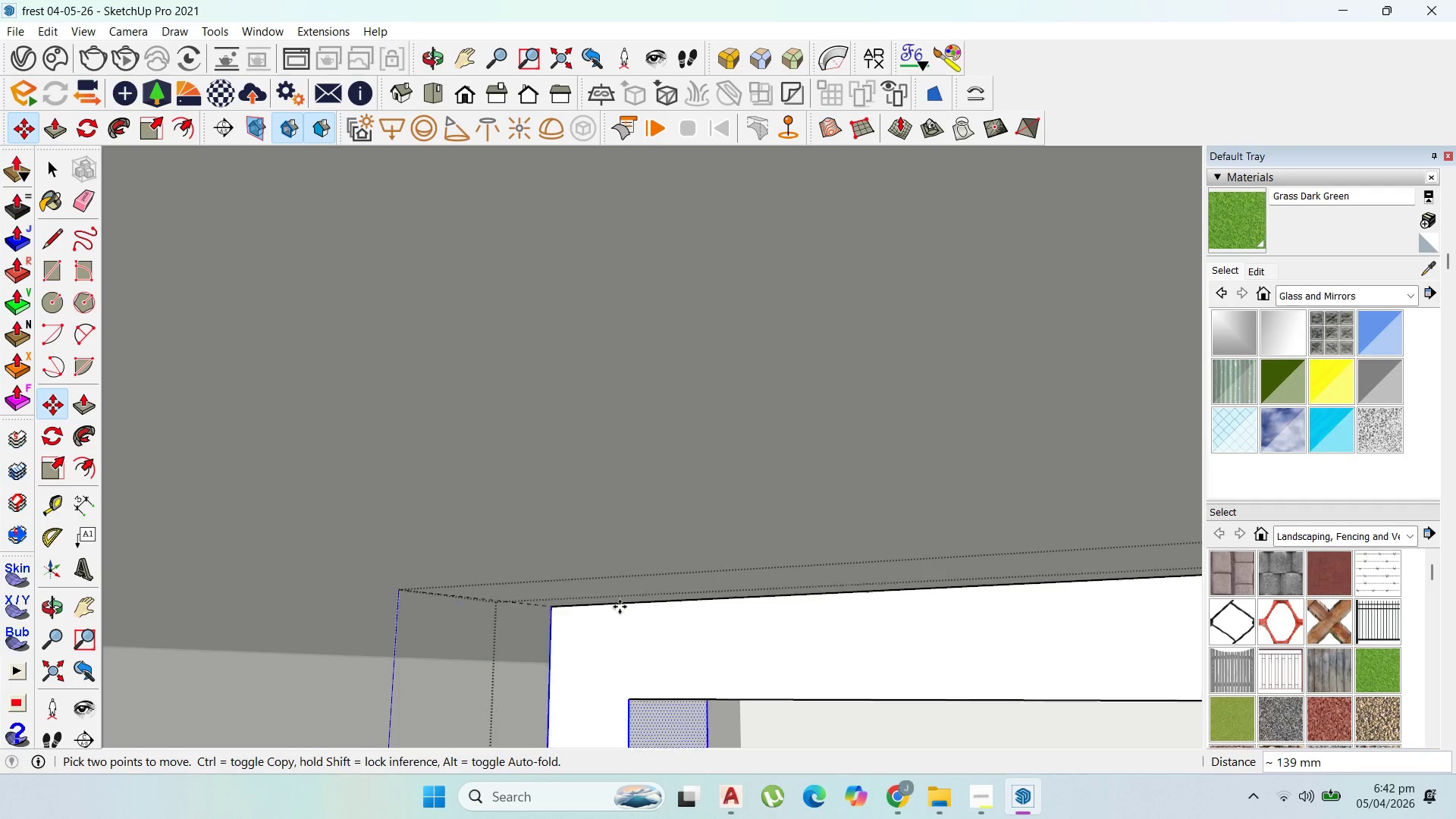 
scroll: coordinate [552, 572], scroll_direction: down, amount: 22.0
 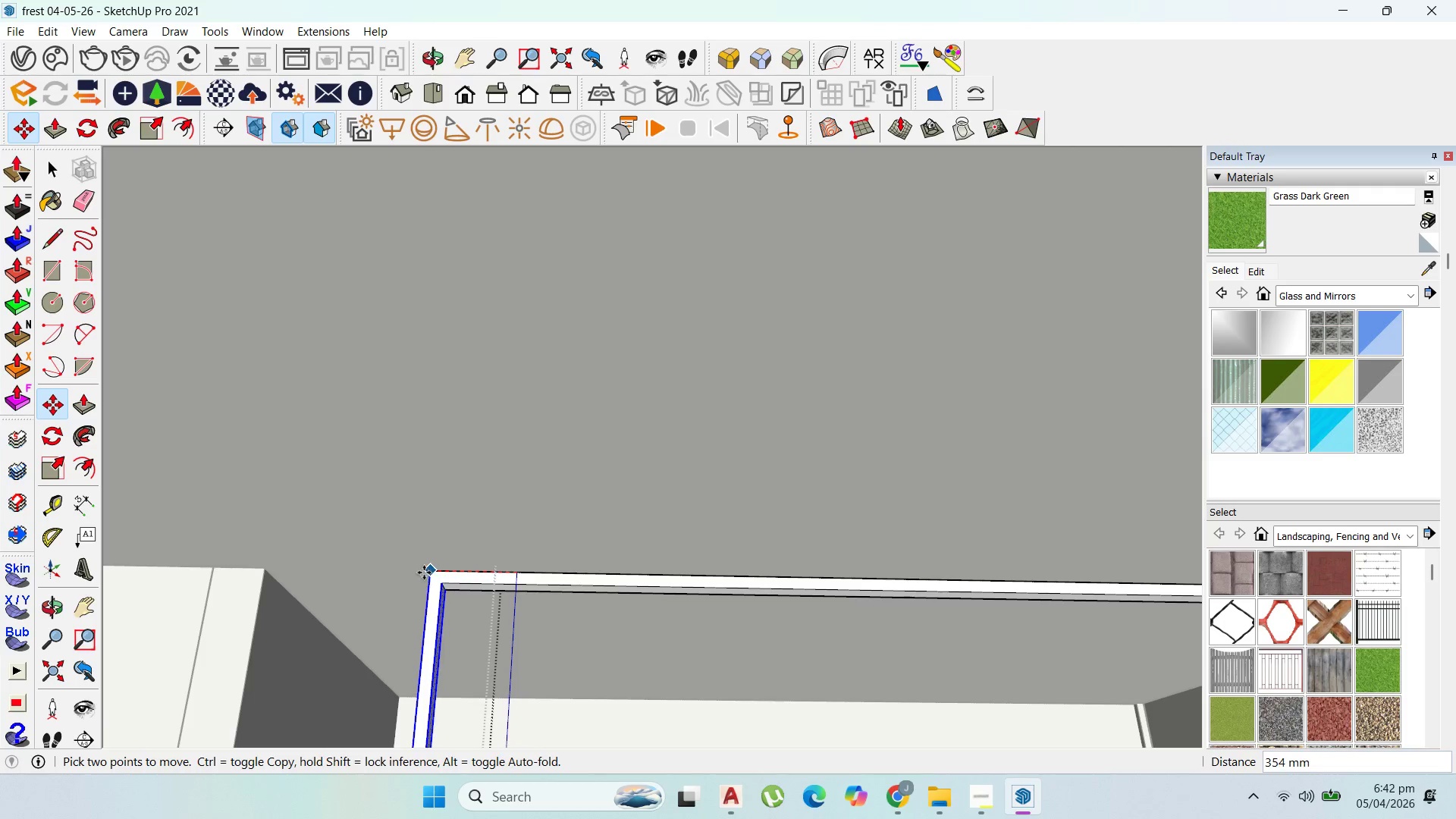 
hold_key(key=ShiftLeft, duration=1.3)
left_click([265, 564])
 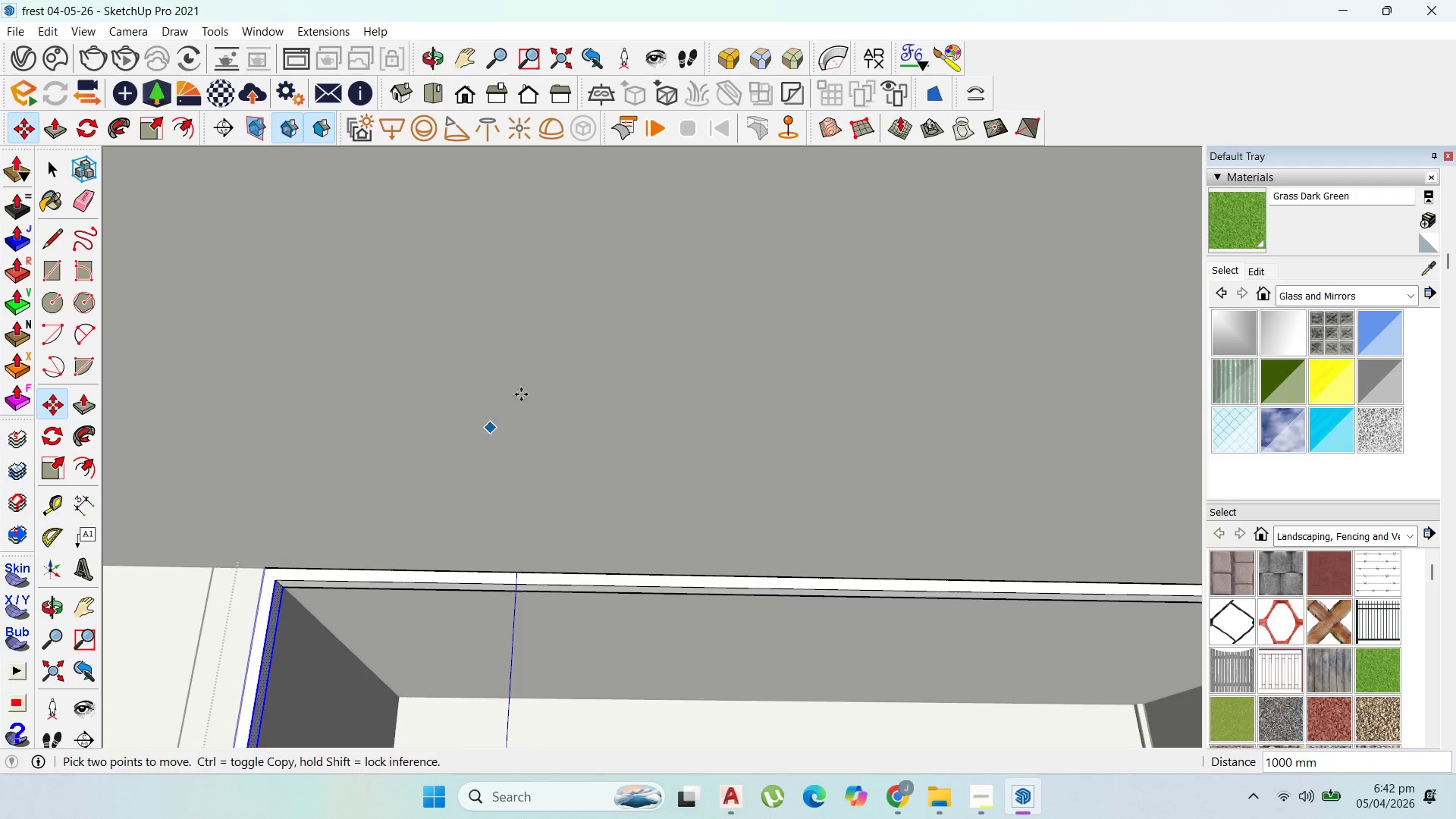 
scroll: coordinate [562, 317], scroll_direction: down, amount: 11.0
 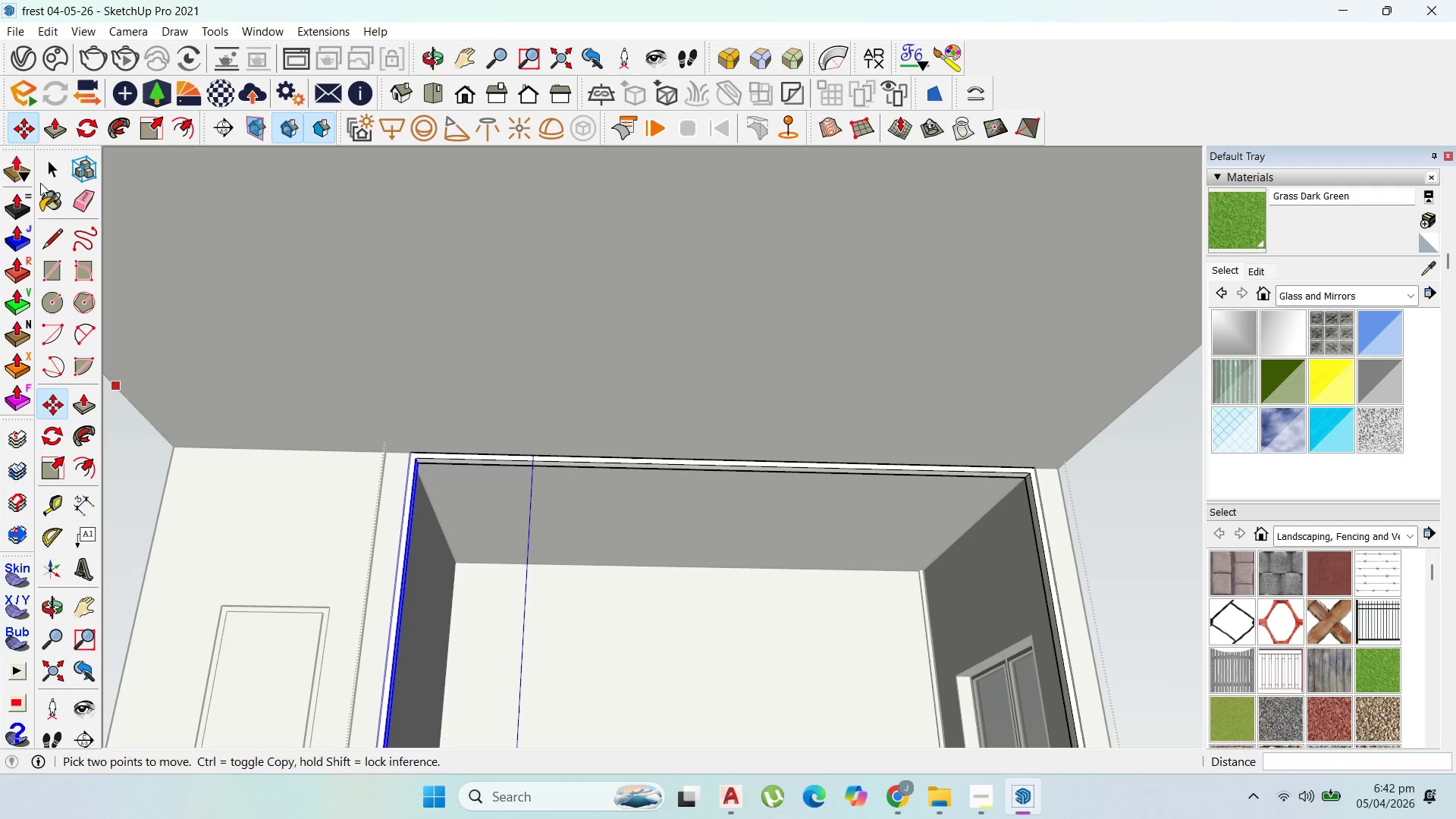 
left_click([48, 165])
 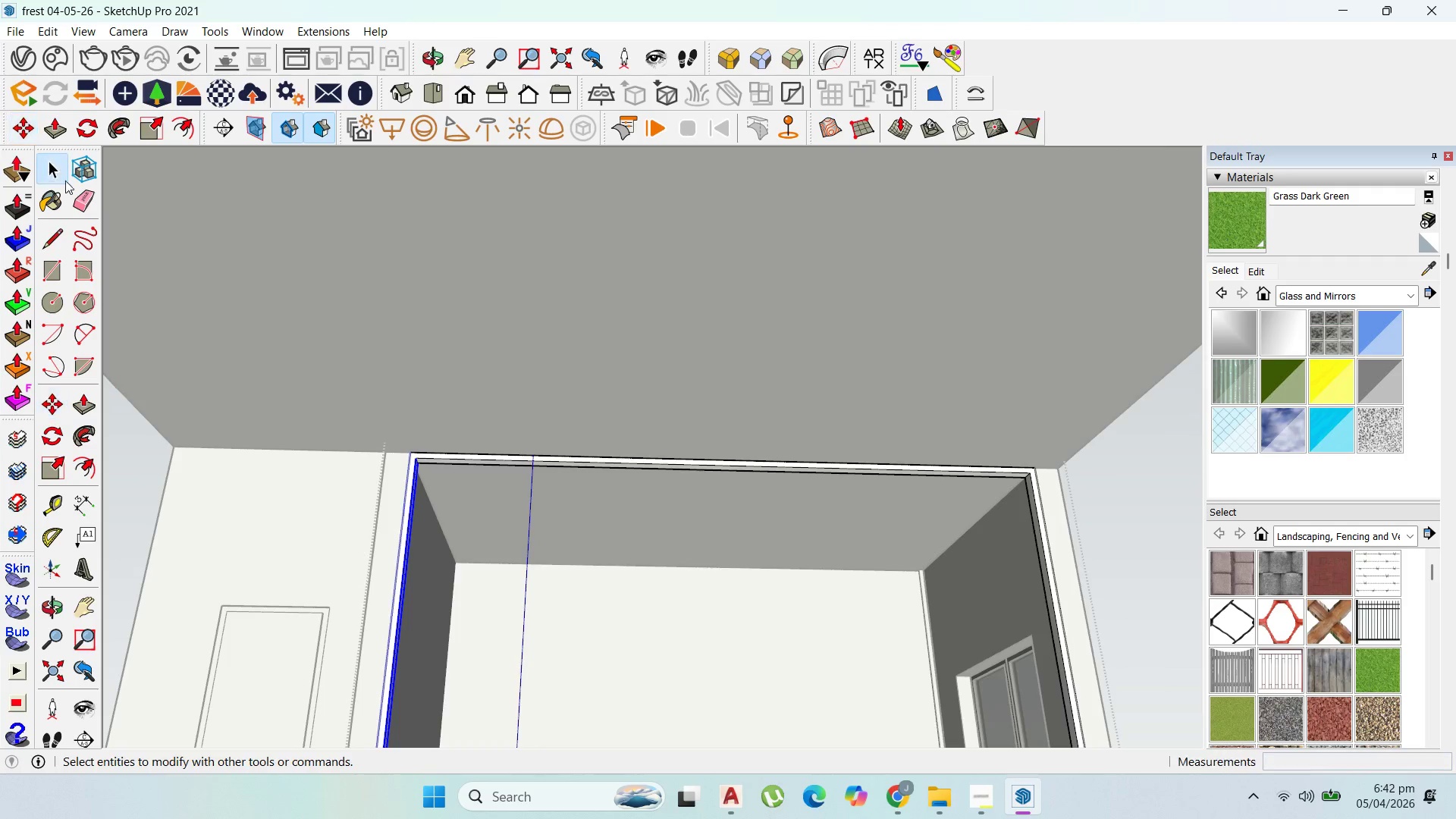 
key(Escape)
 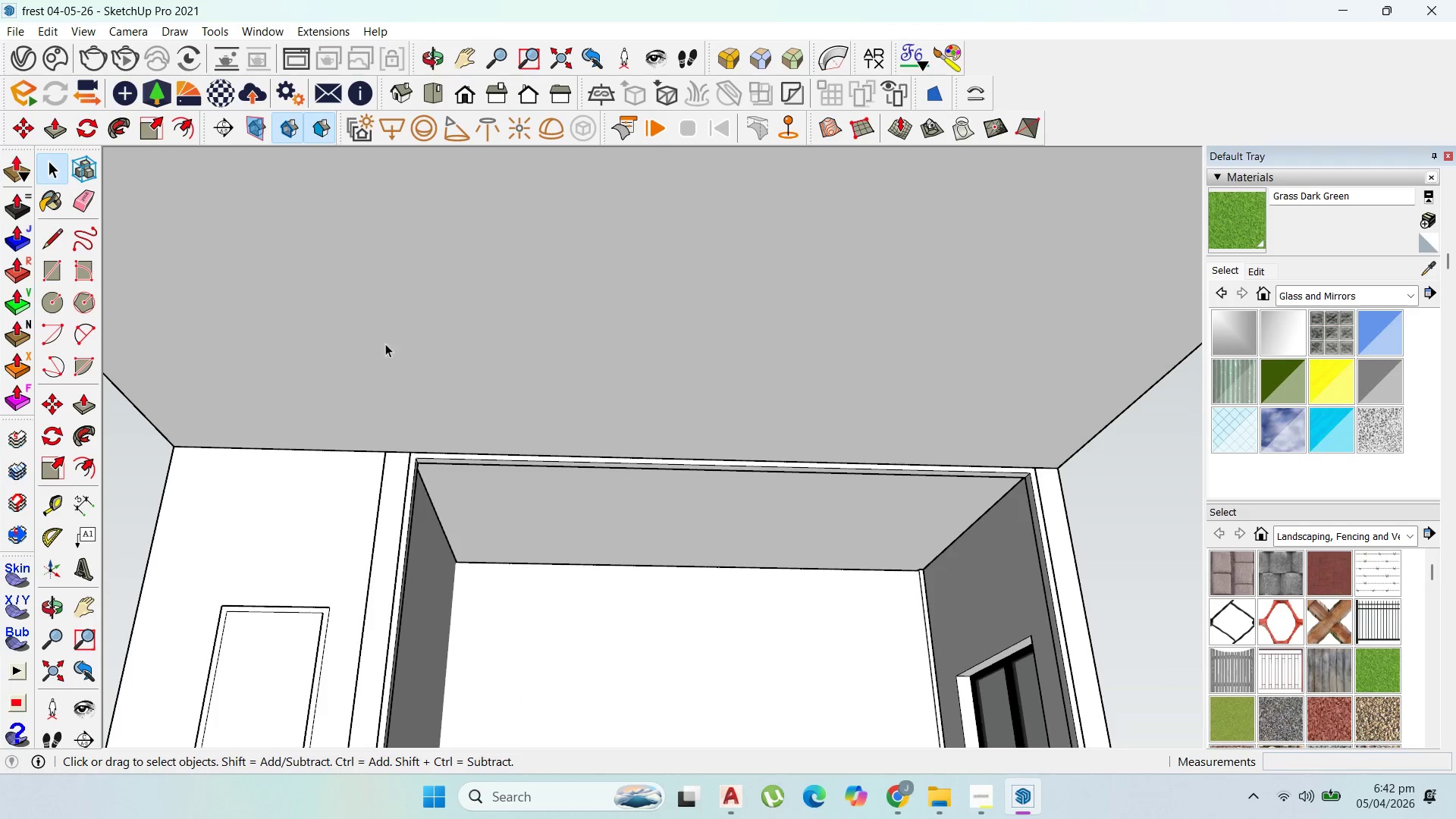 
key(Escape)
 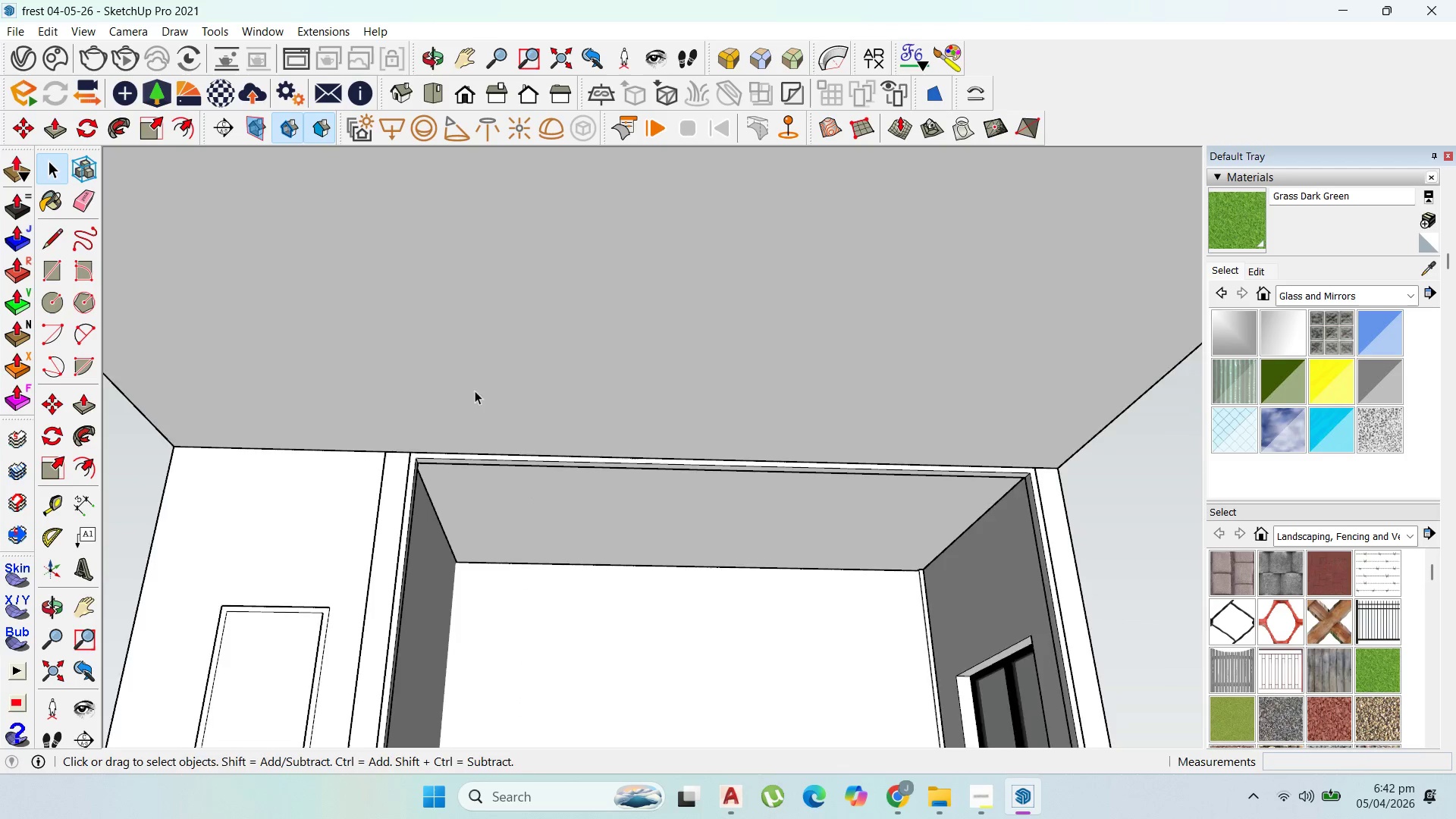 
scroll: coordinate [682, 374], scroll_direction: down, amount: 9.0
 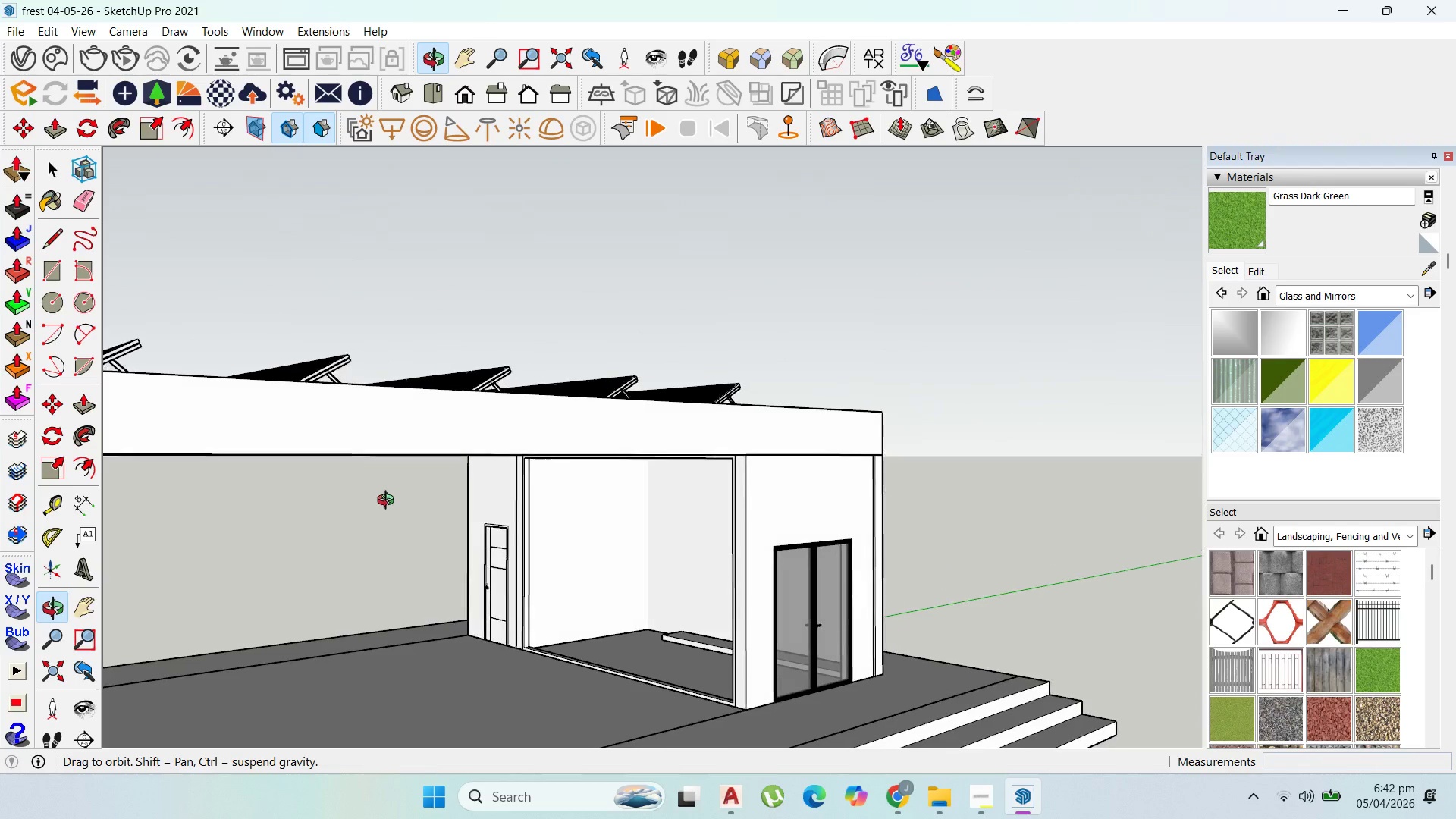 
scroll: coordinate [750, 620], scroll_direction: up, amount: 19.0
 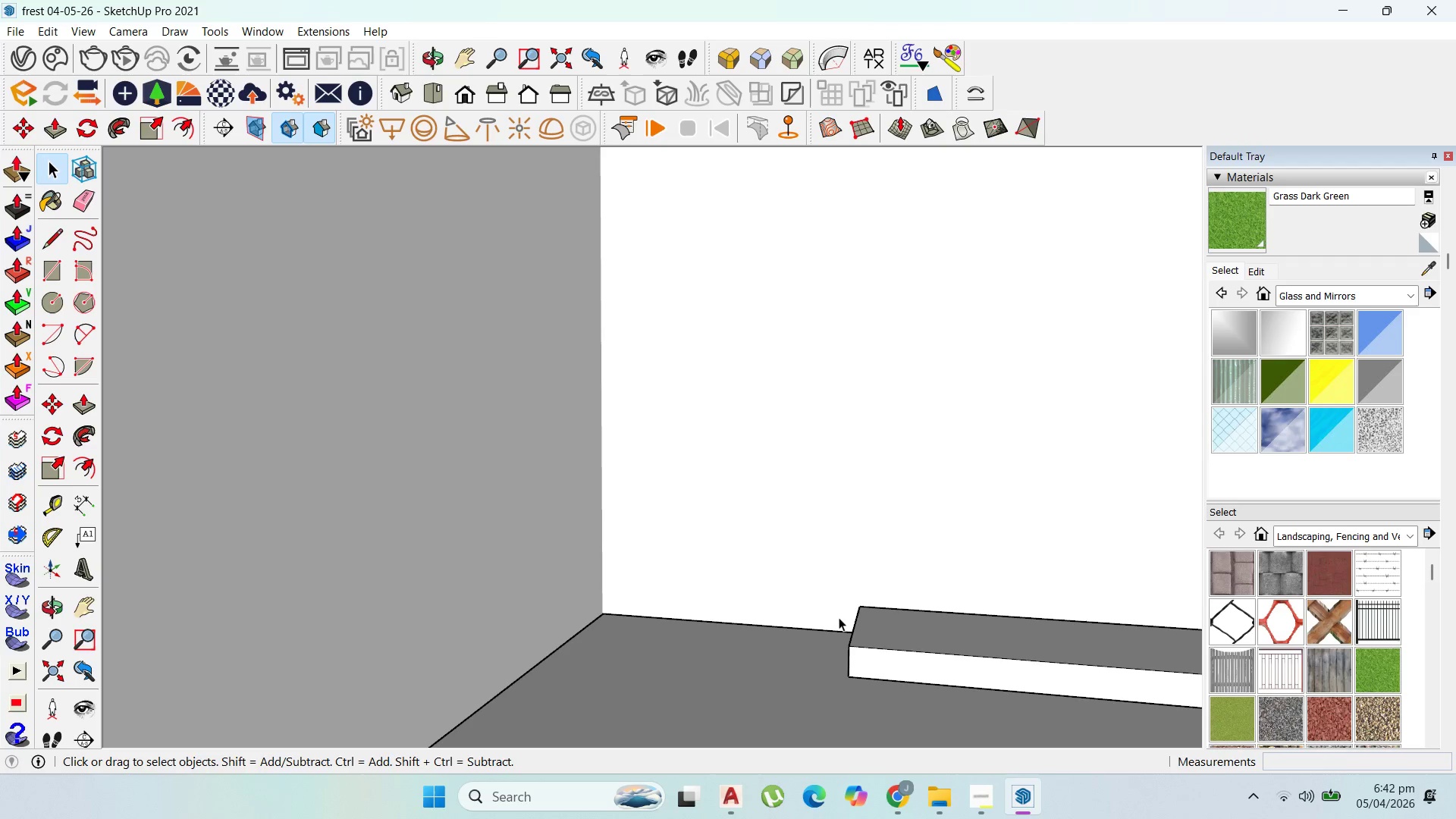 
double_click([859, 623])
 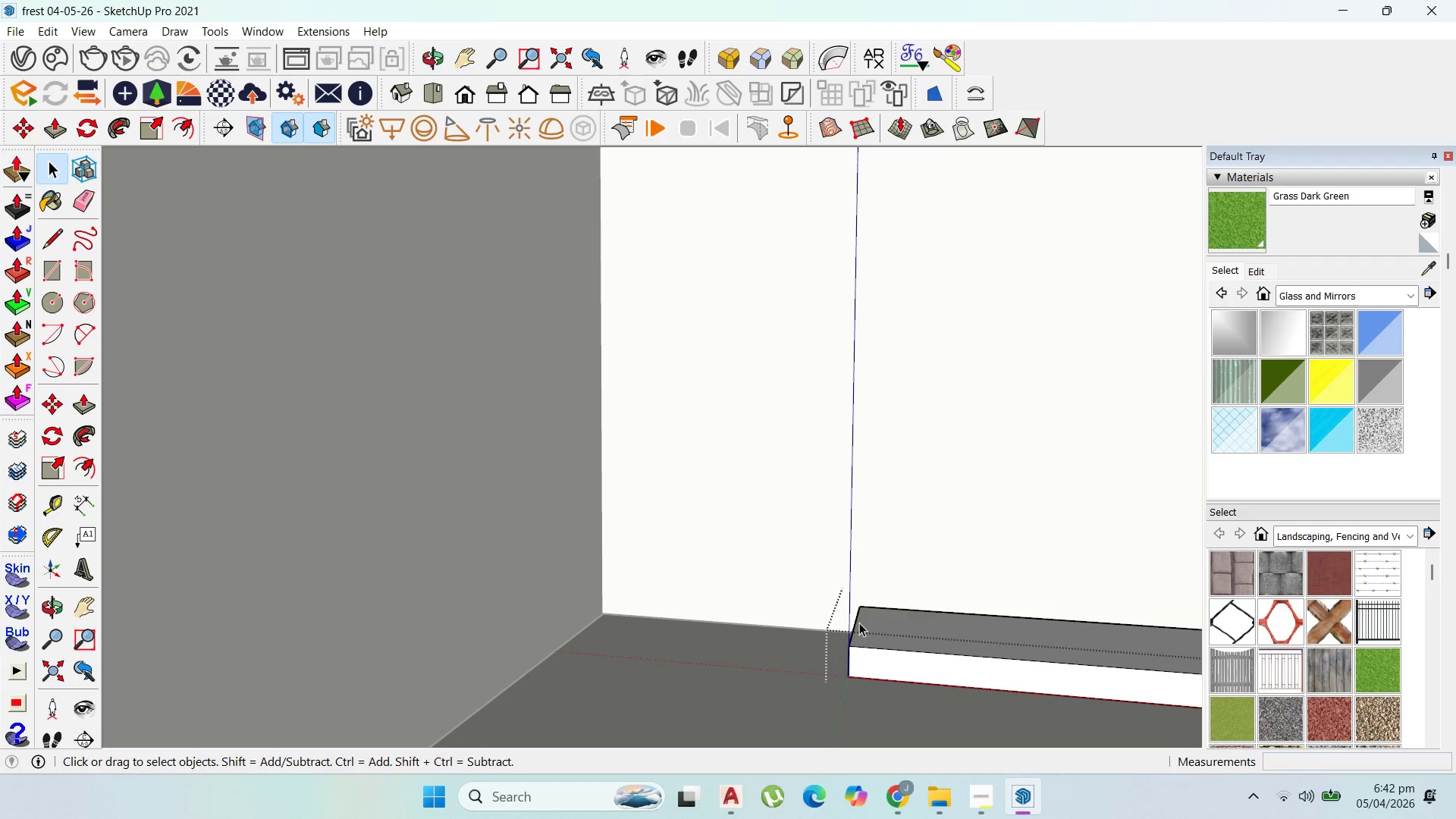 
triple_click([859, 623])
 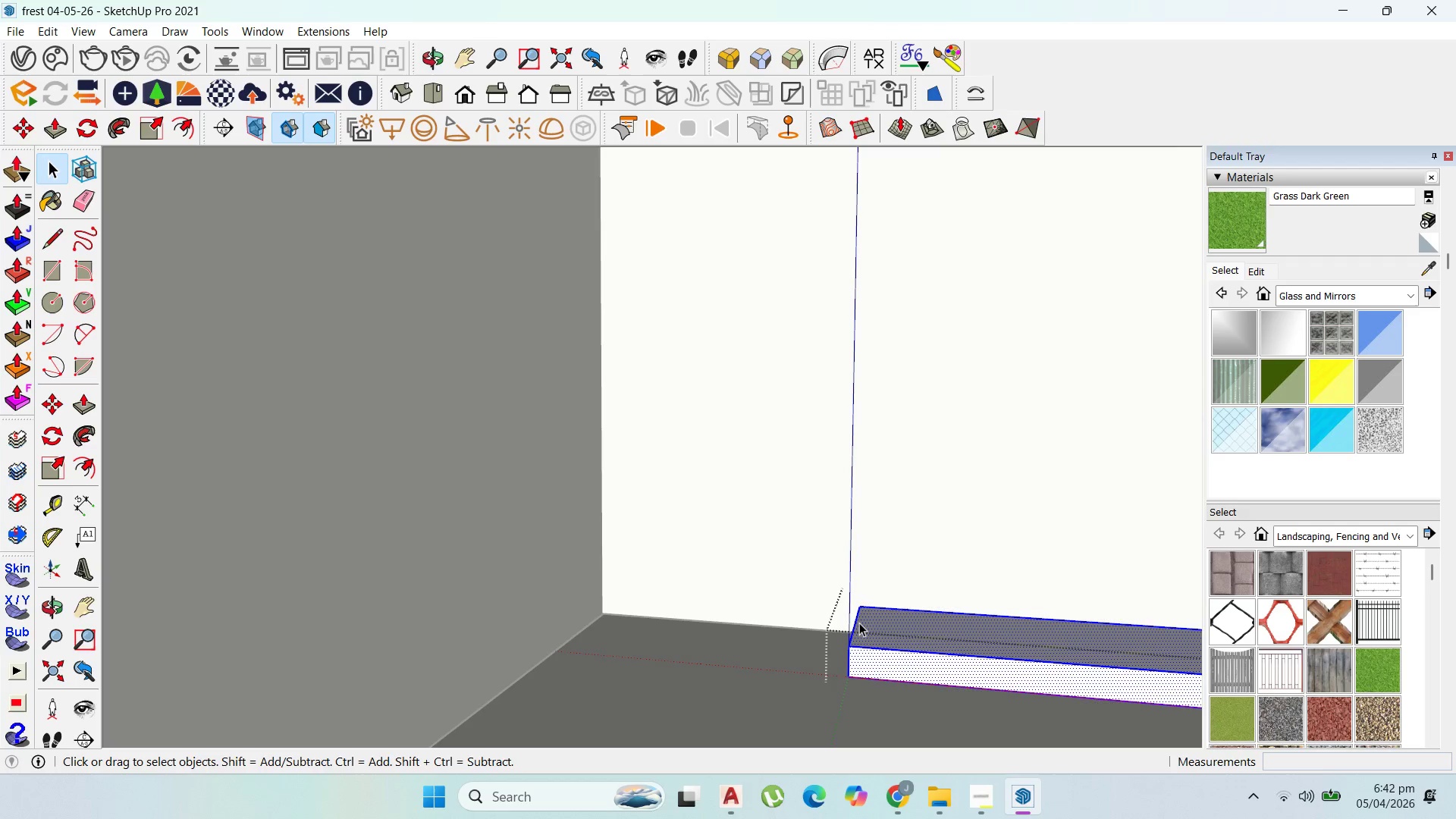 
triple_click([860, 623])
 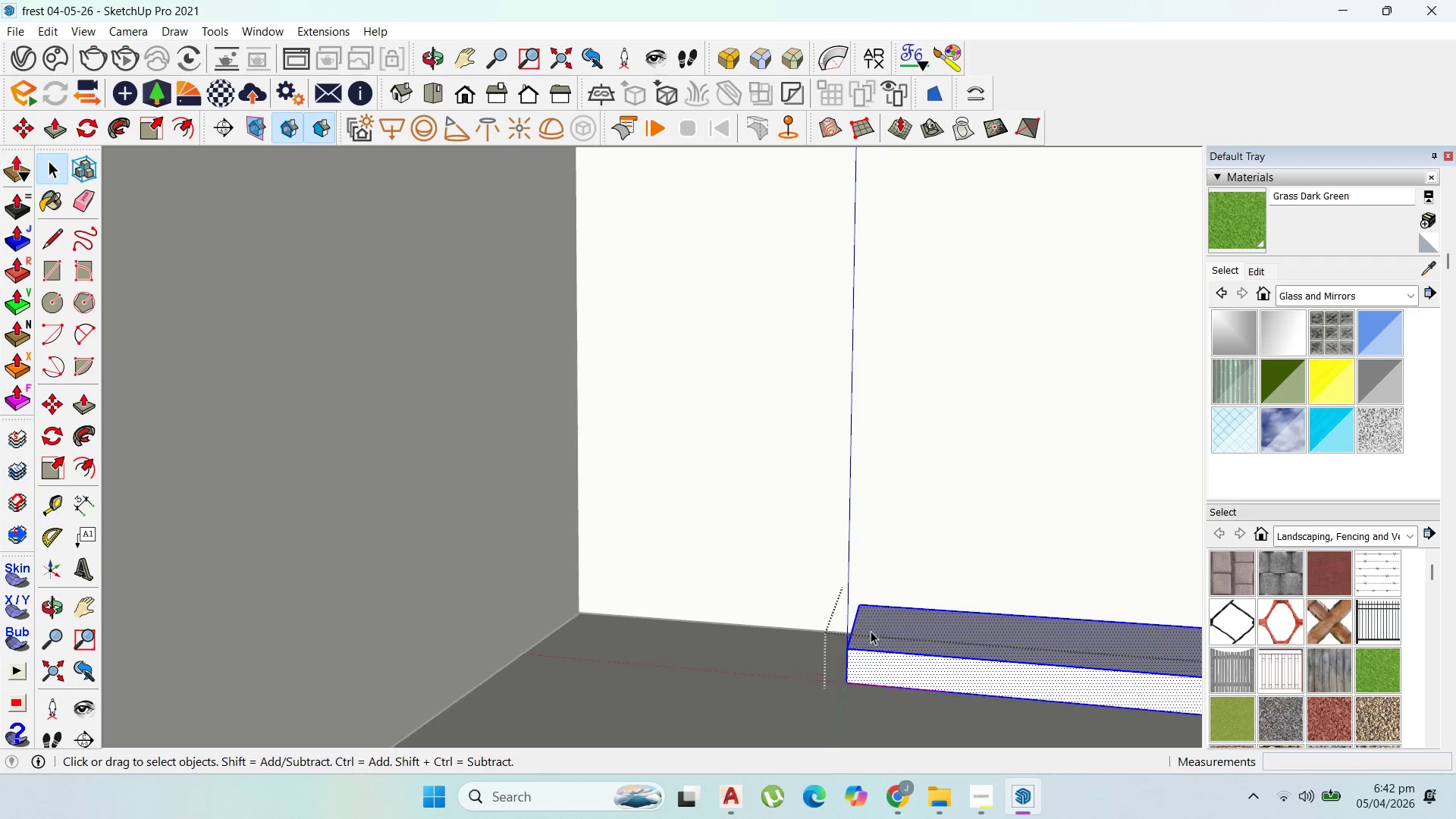 
scroll: coordinate [864, 625], scroll_direction: up, amount: 1.0
 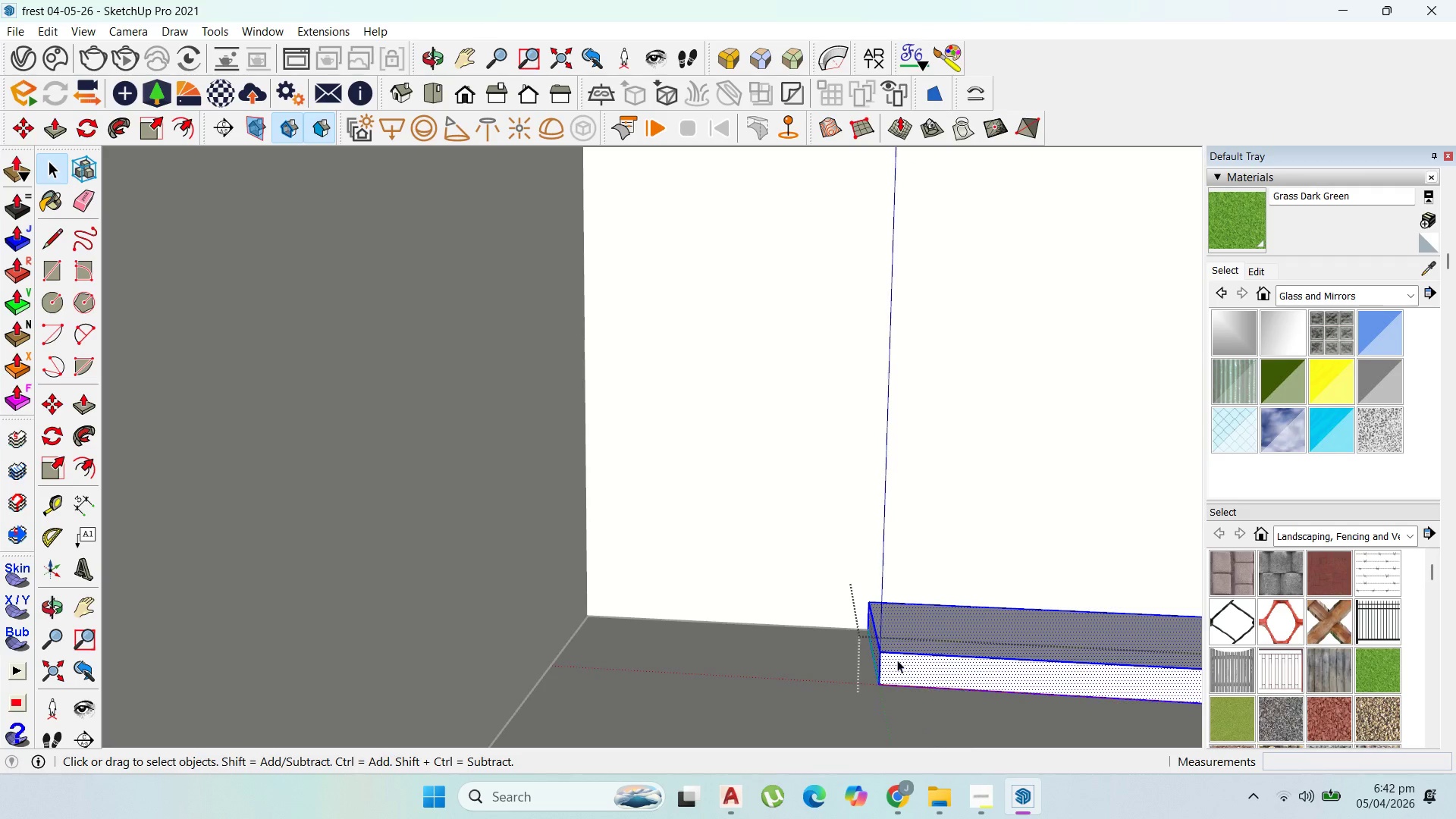 
key(P)
 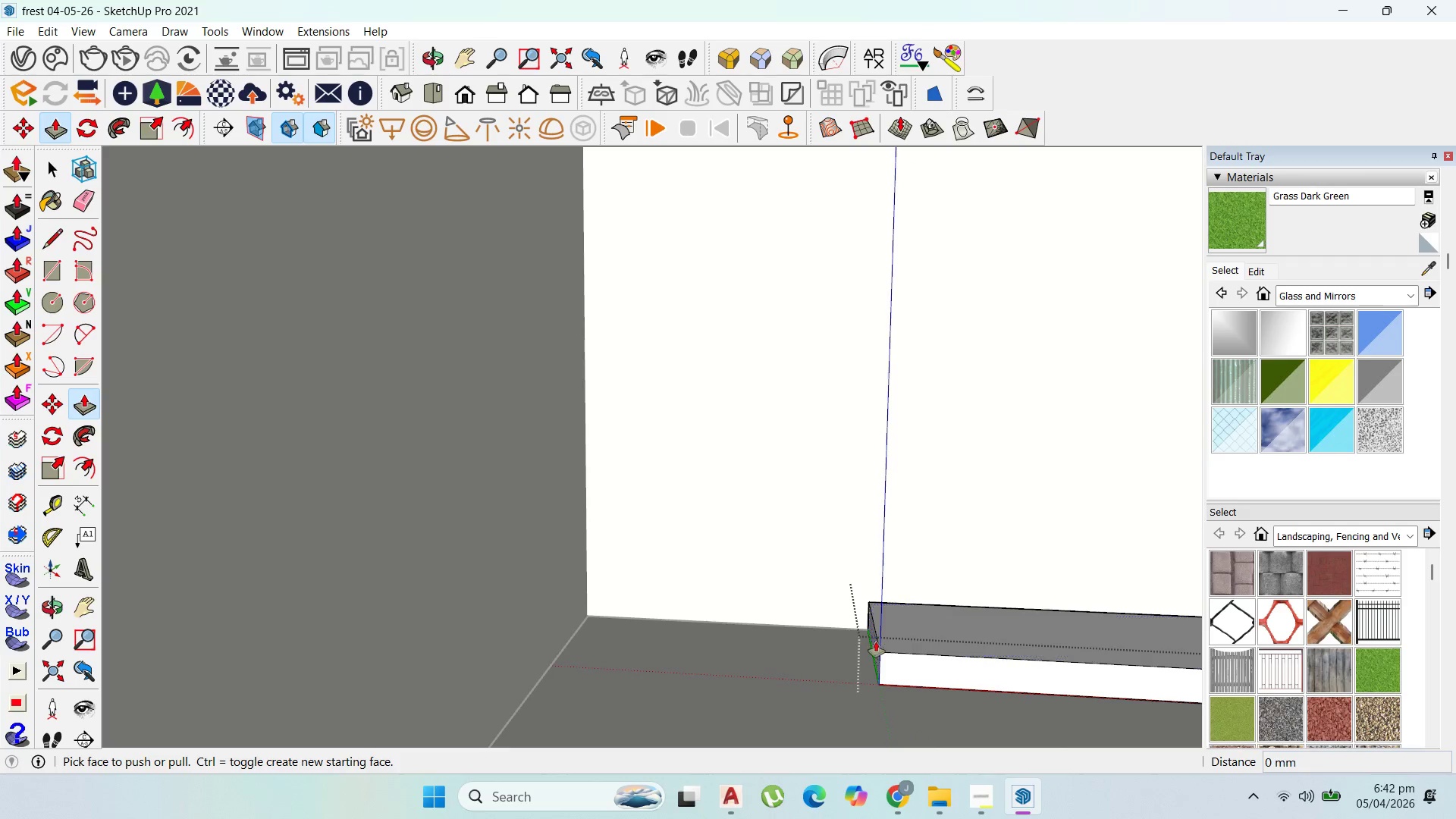 
left_click_drag(start_coordinate=[876, 642], to_coordinate=[553, 498])
 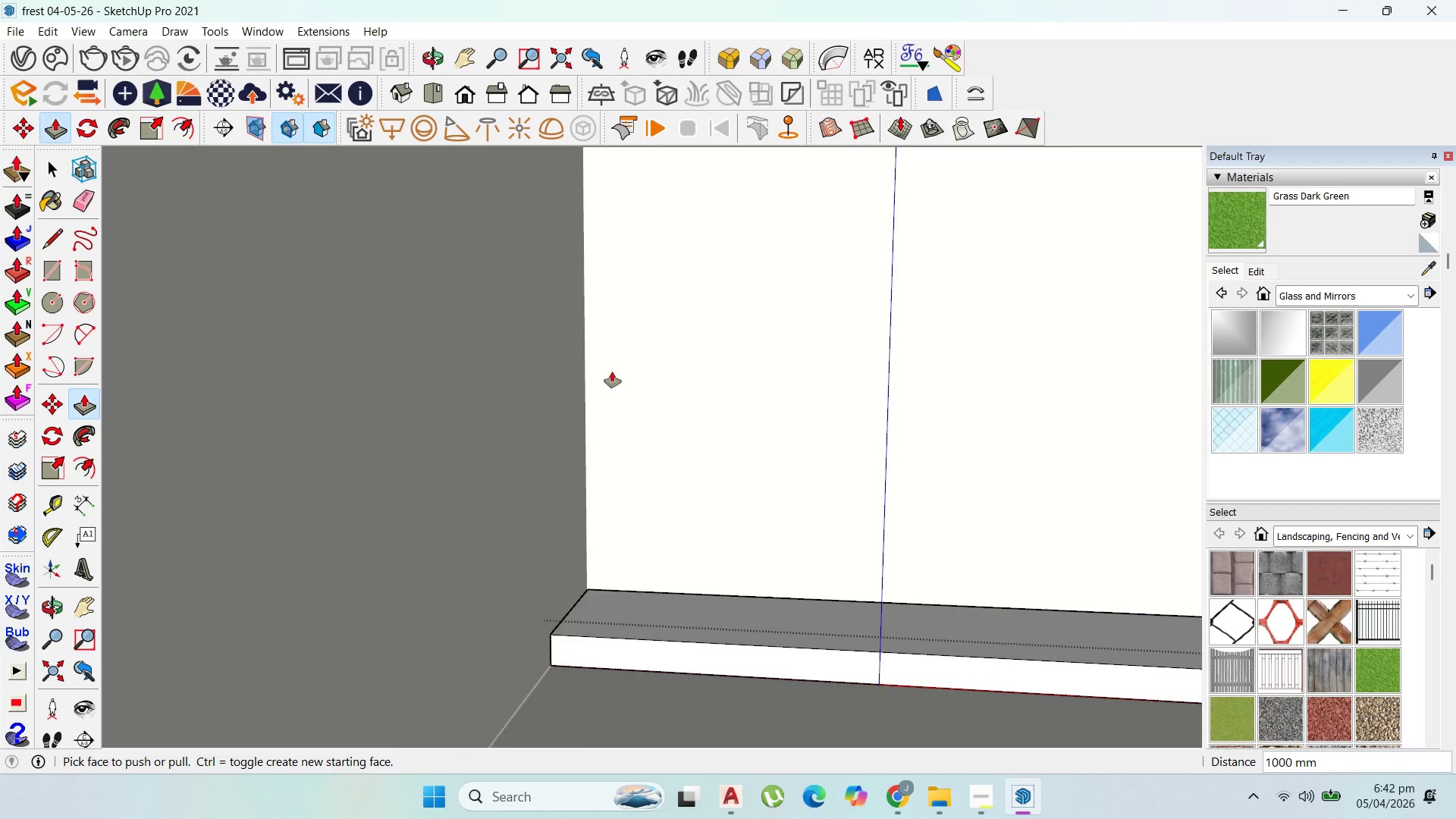 
scroll: coordinate [582, 370], scroll_direction: down, amount: 15.0
 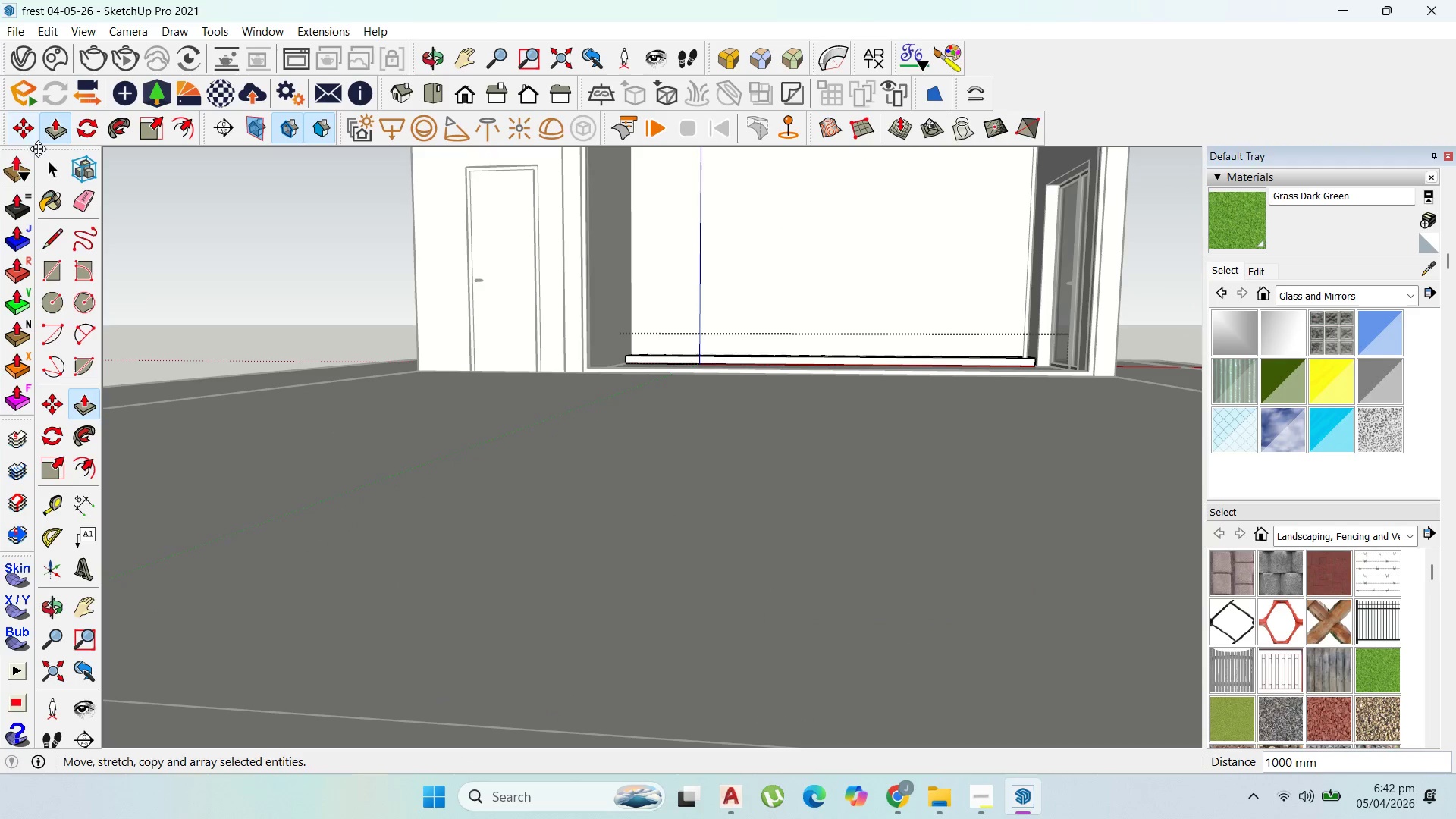 
left_click([50, 166])
 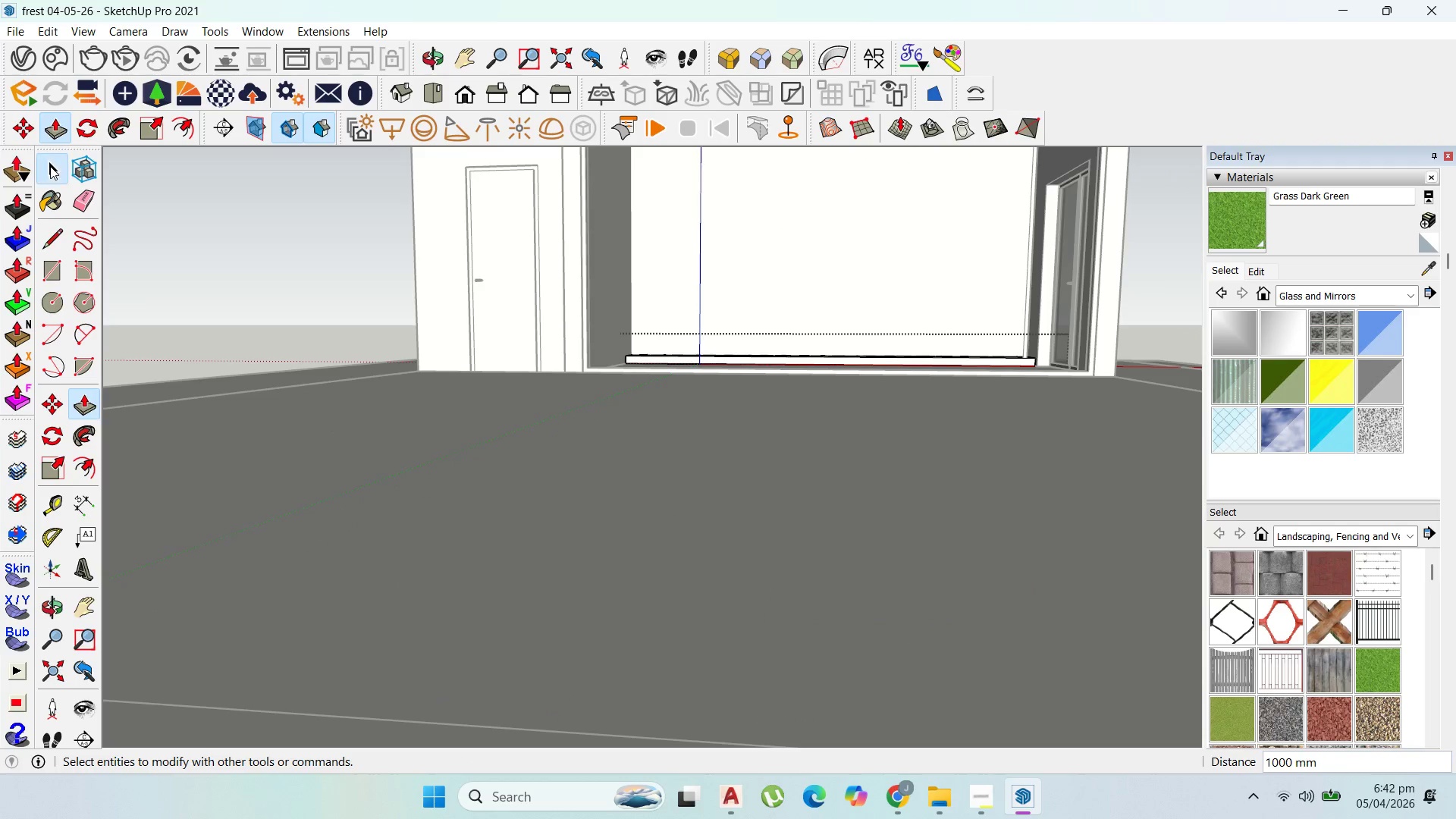 
key(Escape)
 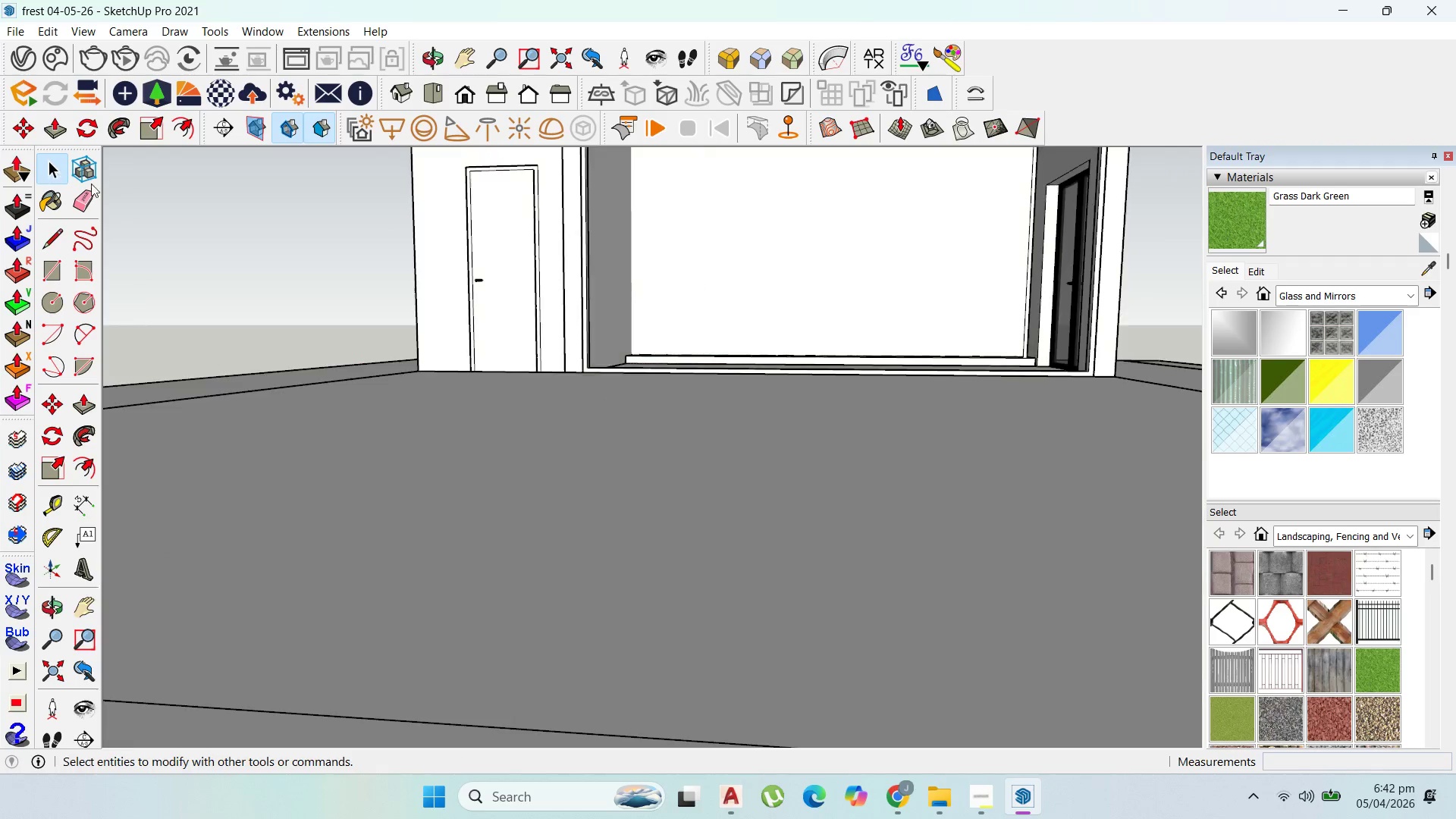 
key(Escape)
 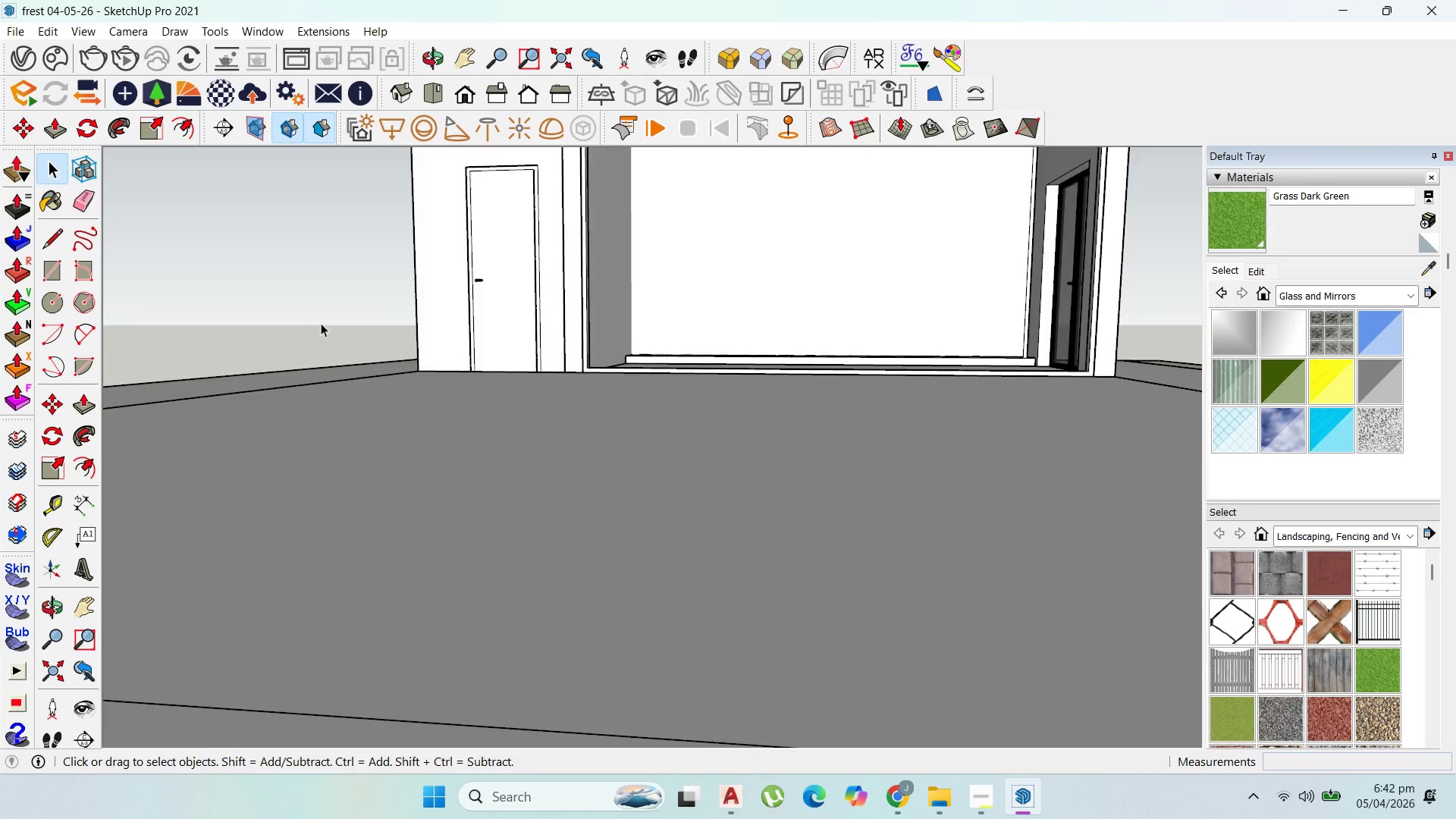 
scroll: coordinate [443, 484], scroll_direction: down, amount: 17.0
 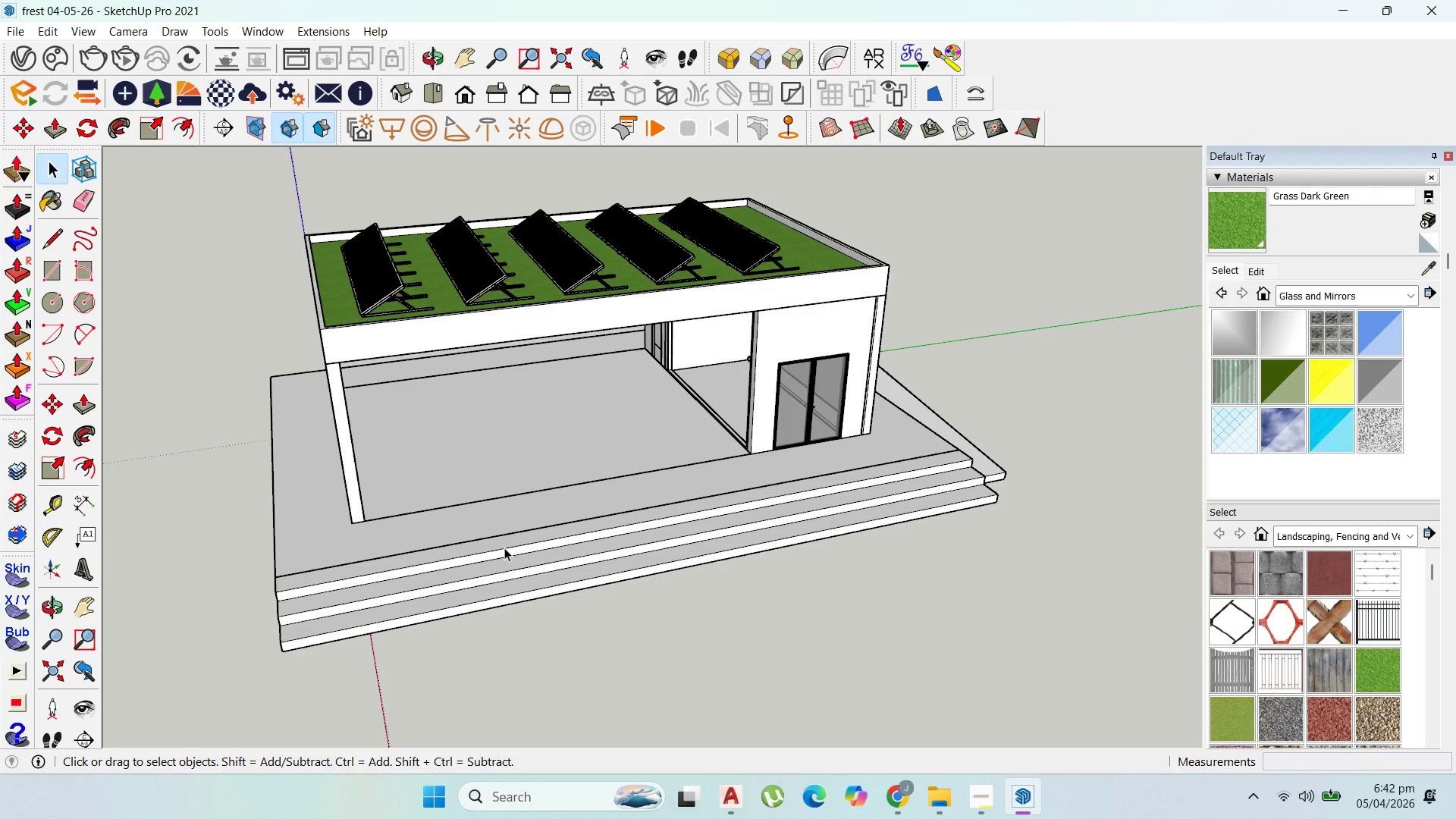 
left_click([376, 297])
 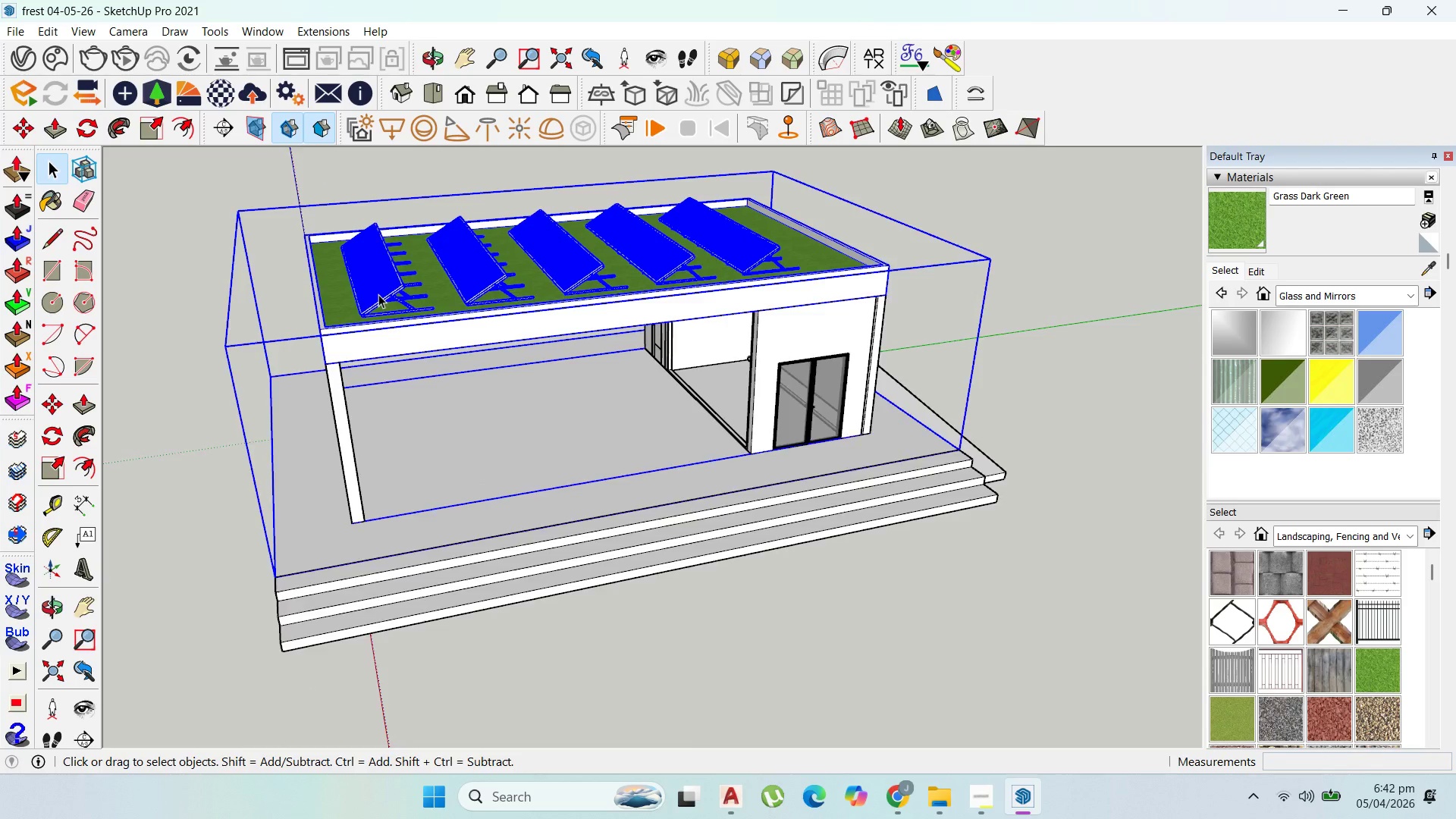 
double_click([380, 294])
 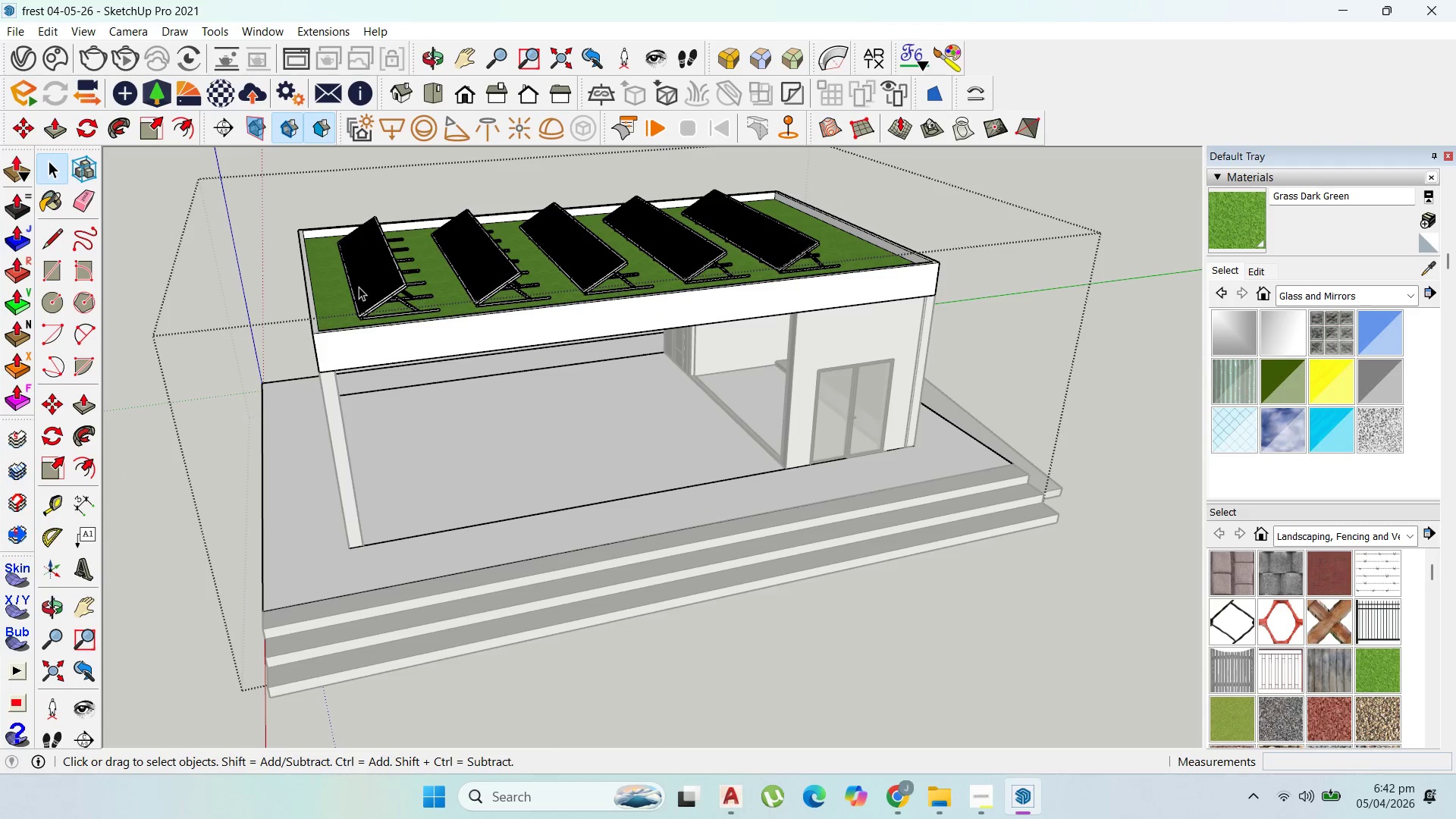 
scroll: coordinate [378, 294], scroll_direction: up, amount: 1.0
 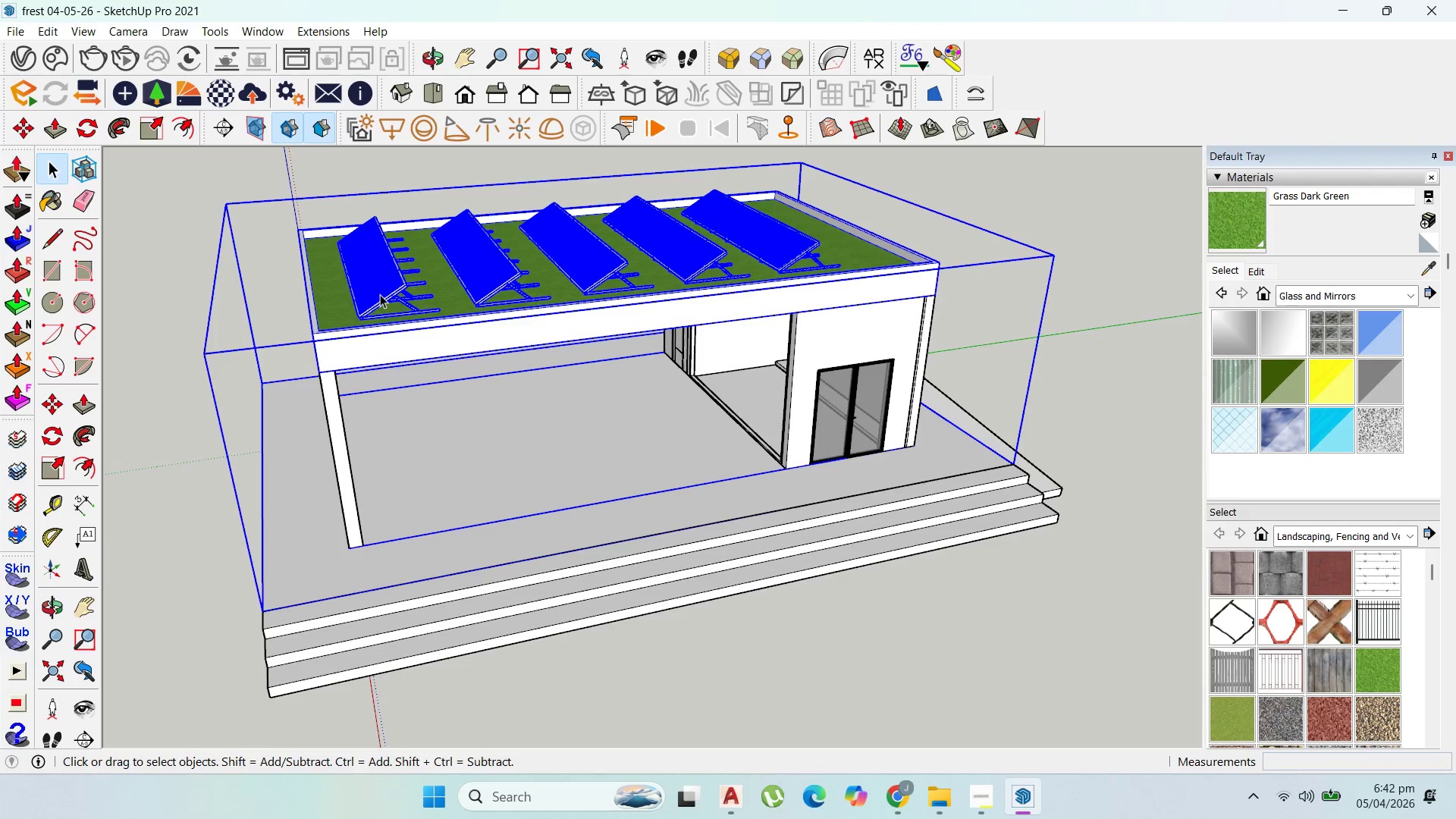 
left_click([359, 286])
 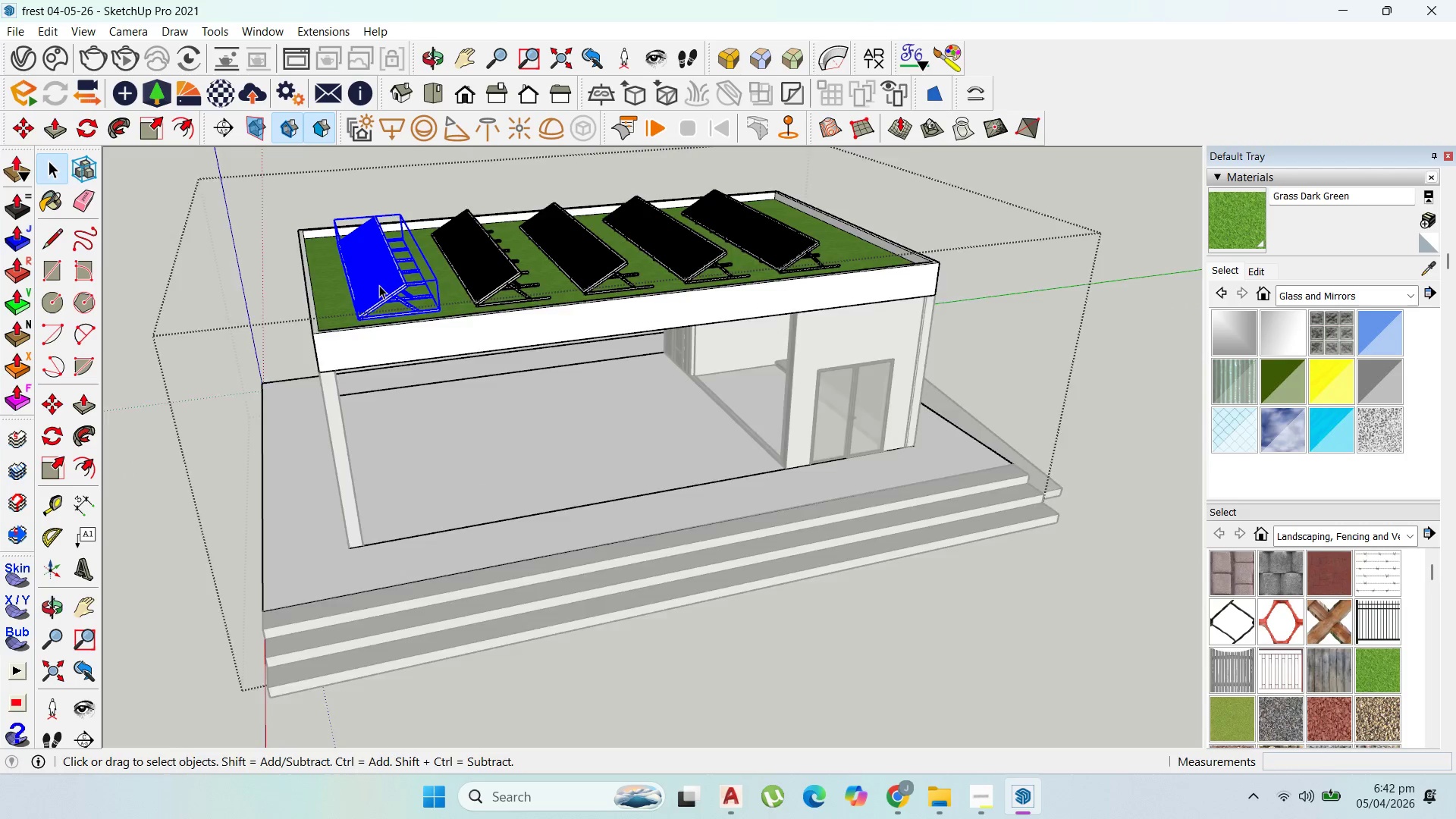 
scroll: coordinate [389, 289], scroll_direction: up, amount: 3.0
 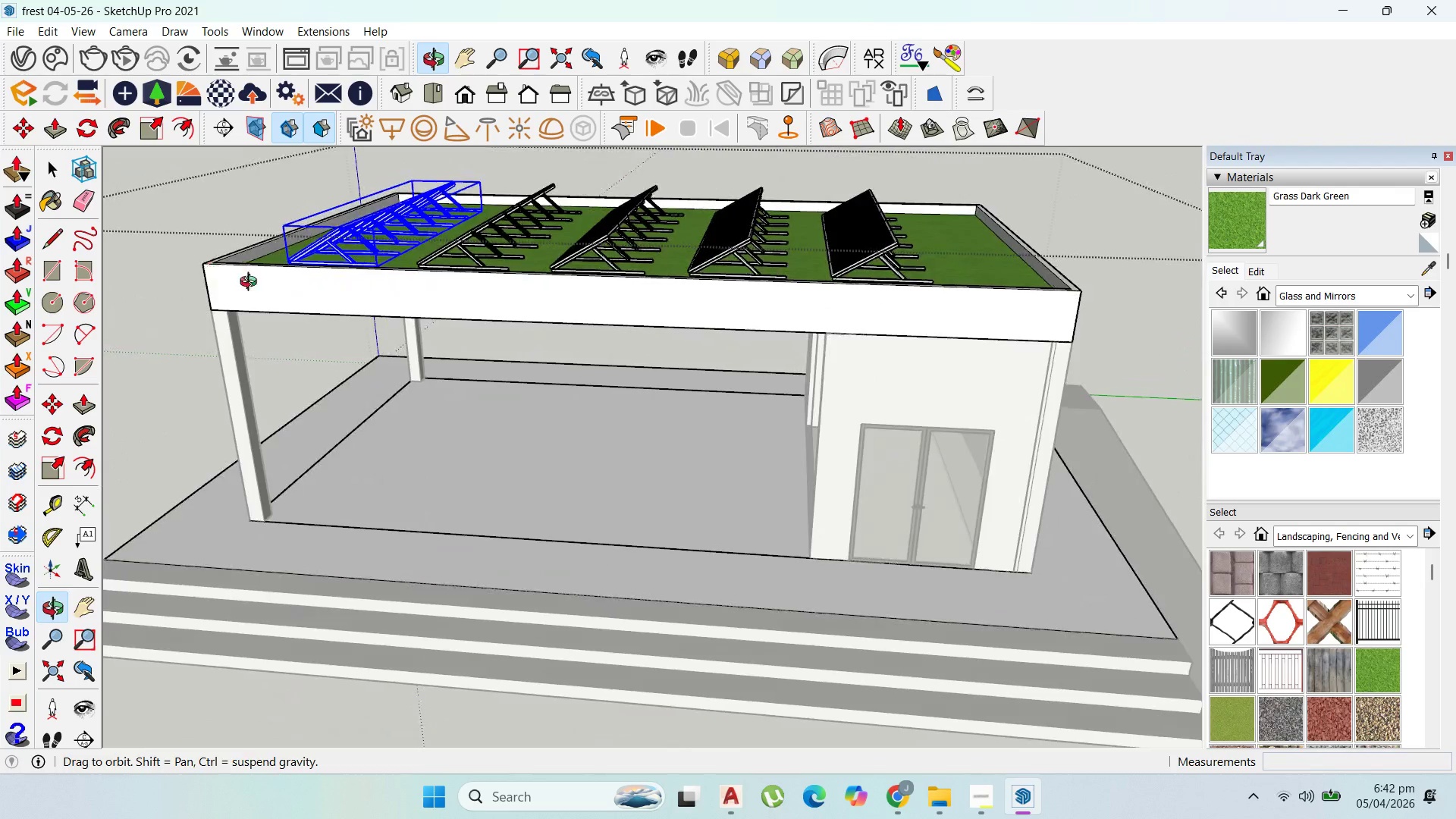 
left_click([904, 797])
 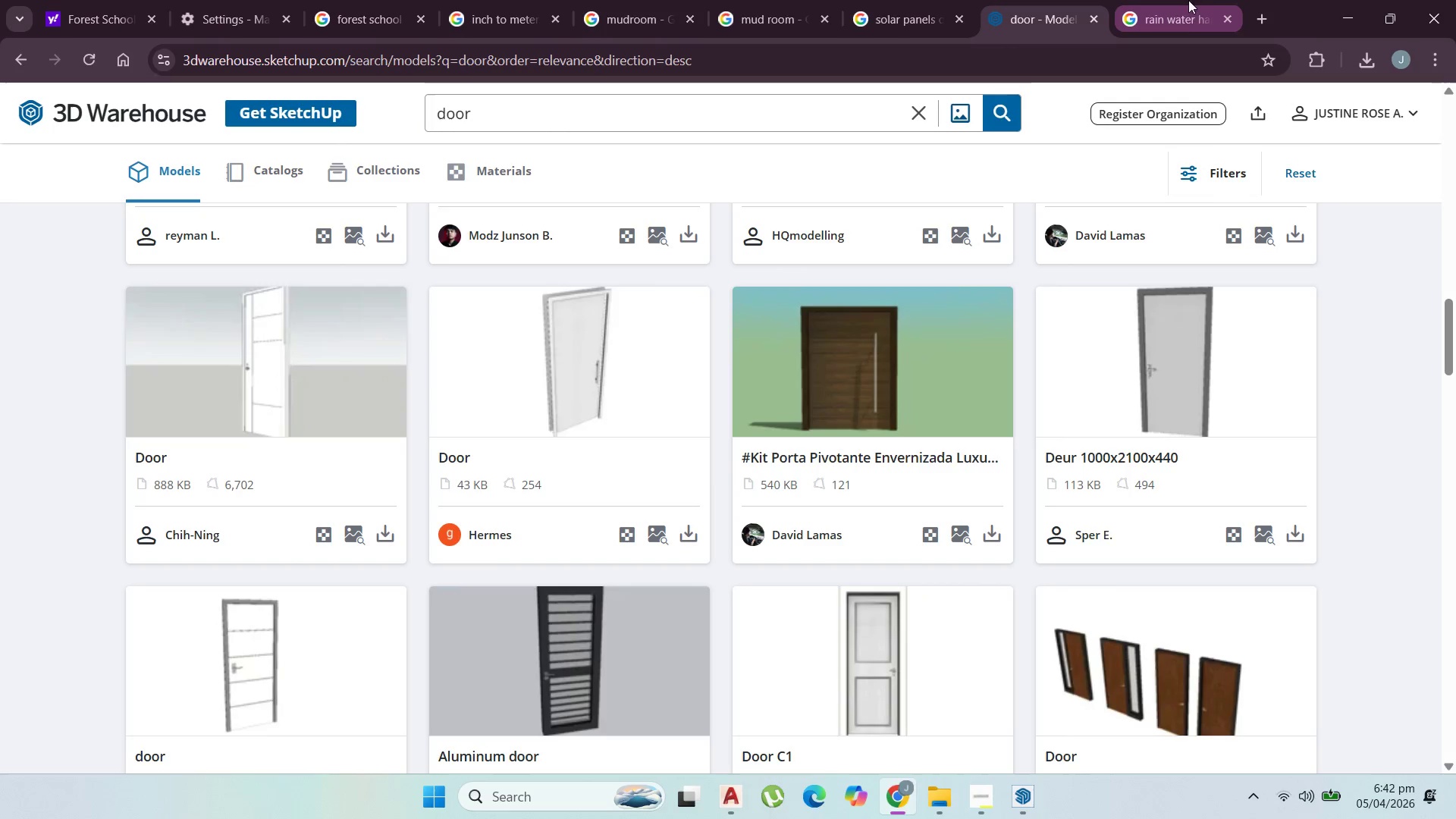 
left_click([1178, 4])
 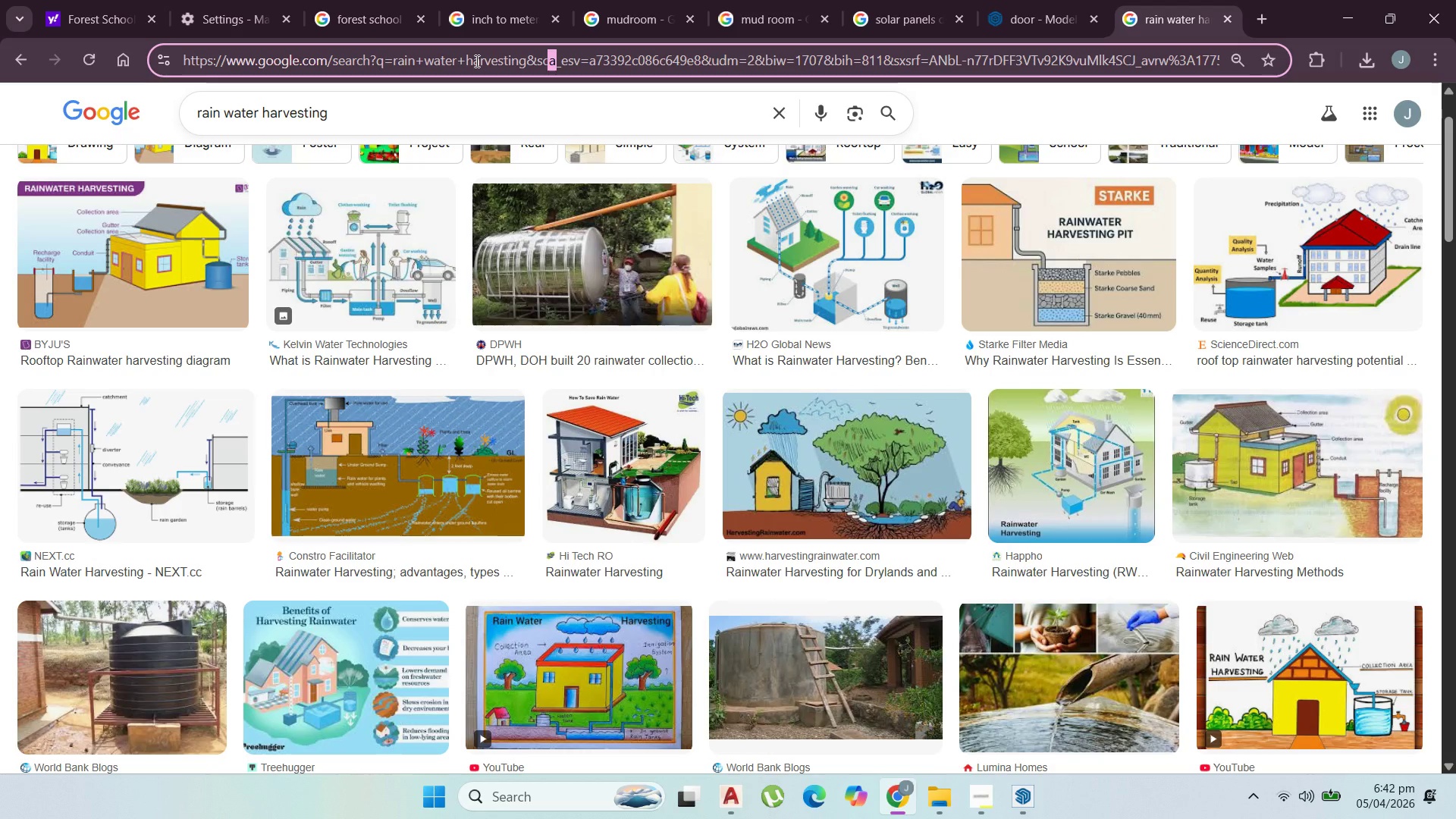 
key(Control+A)
 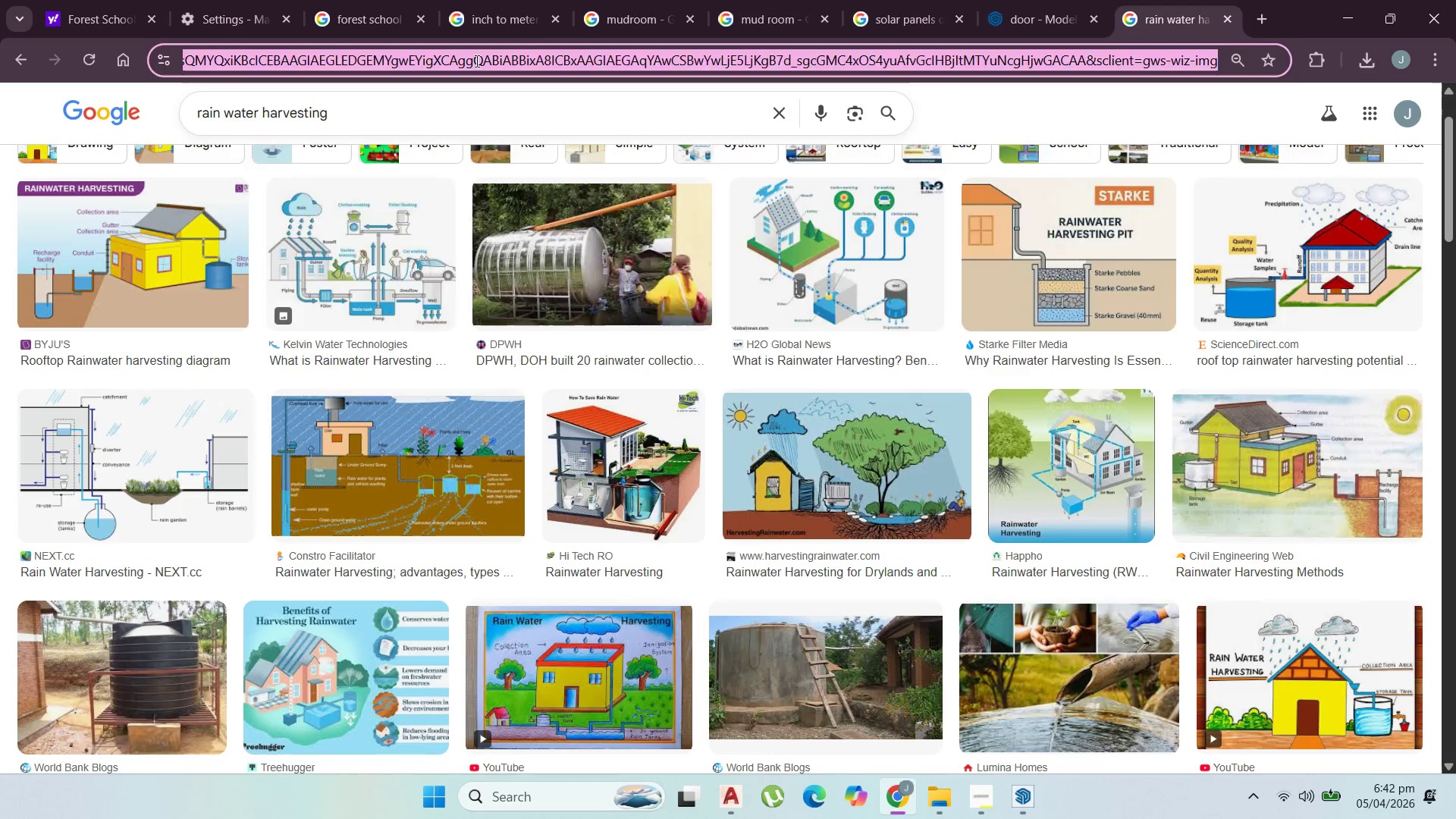 
type(green rood )
key(Backspace)
type(f design)
 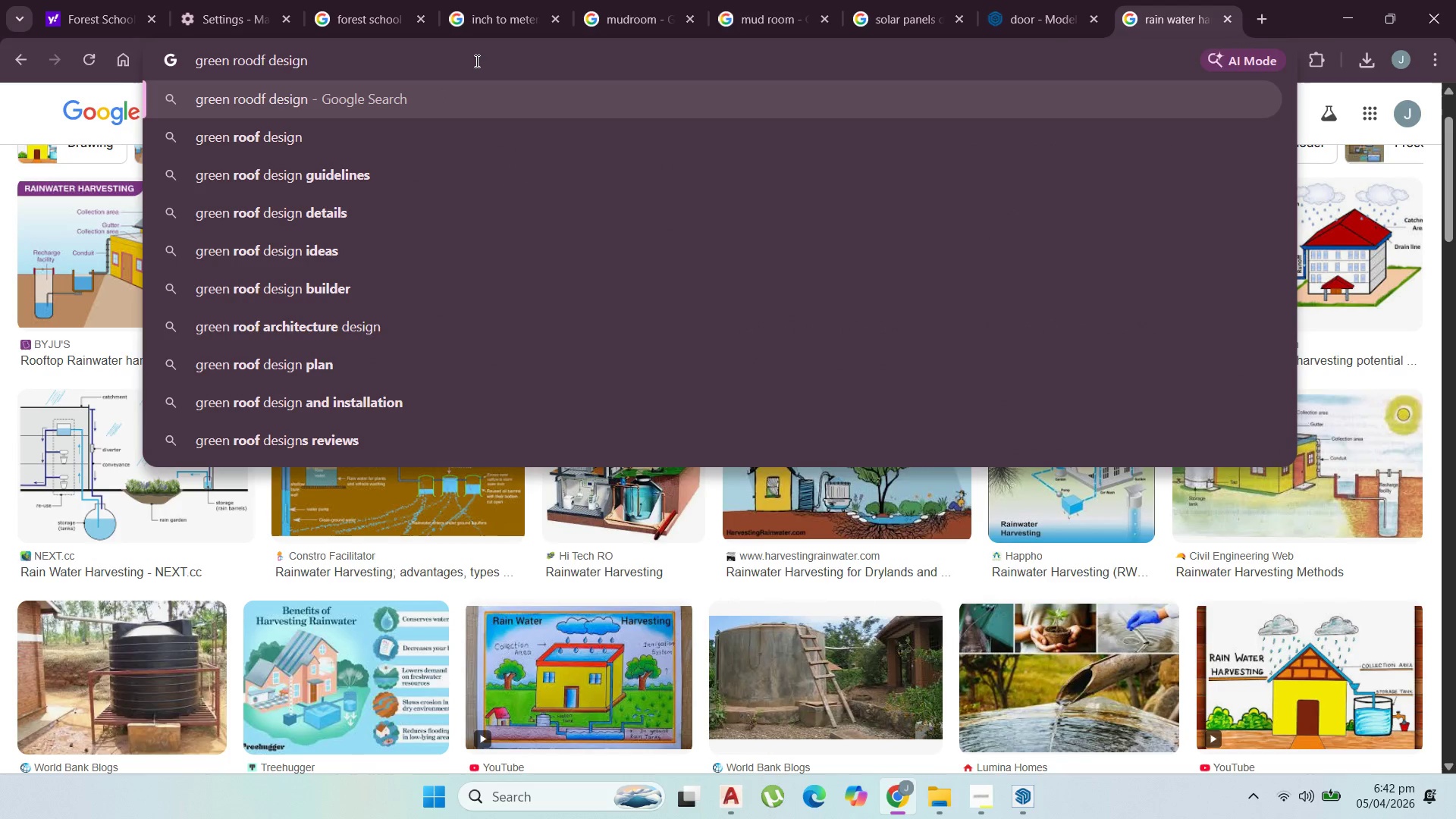 
key(Enter)
 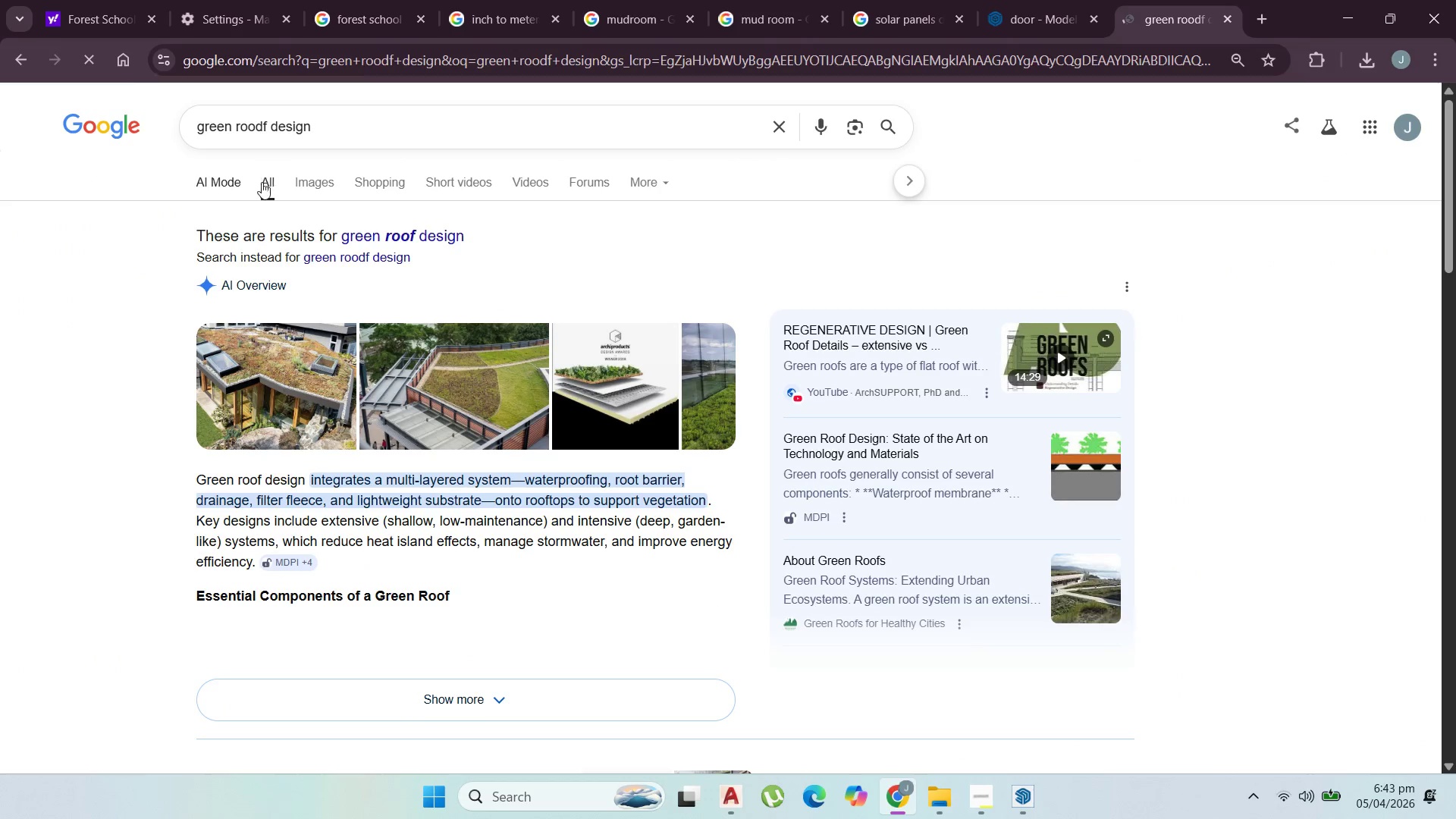 
left_click([311, 189])
 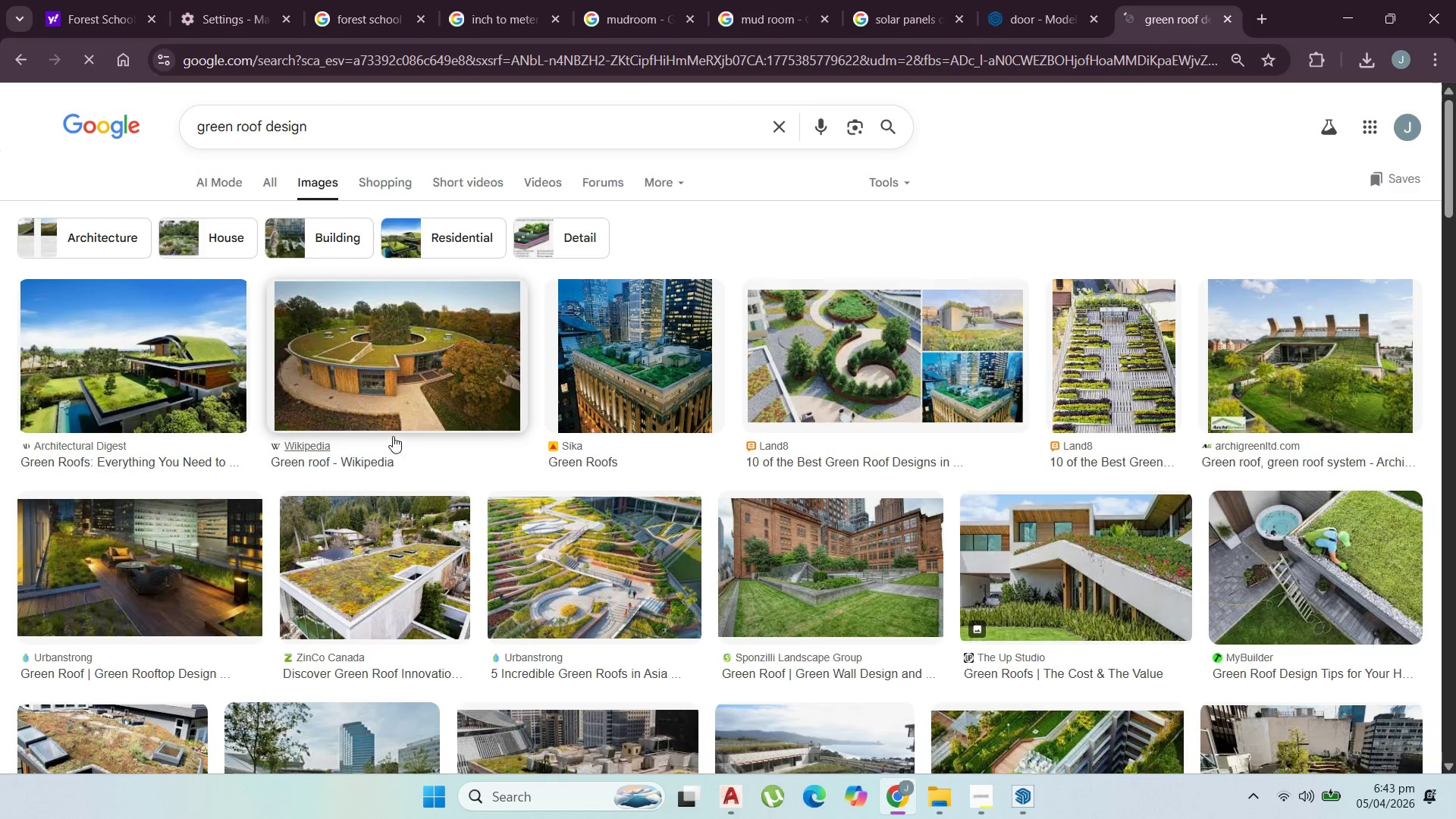 
left_click([377, 349])
 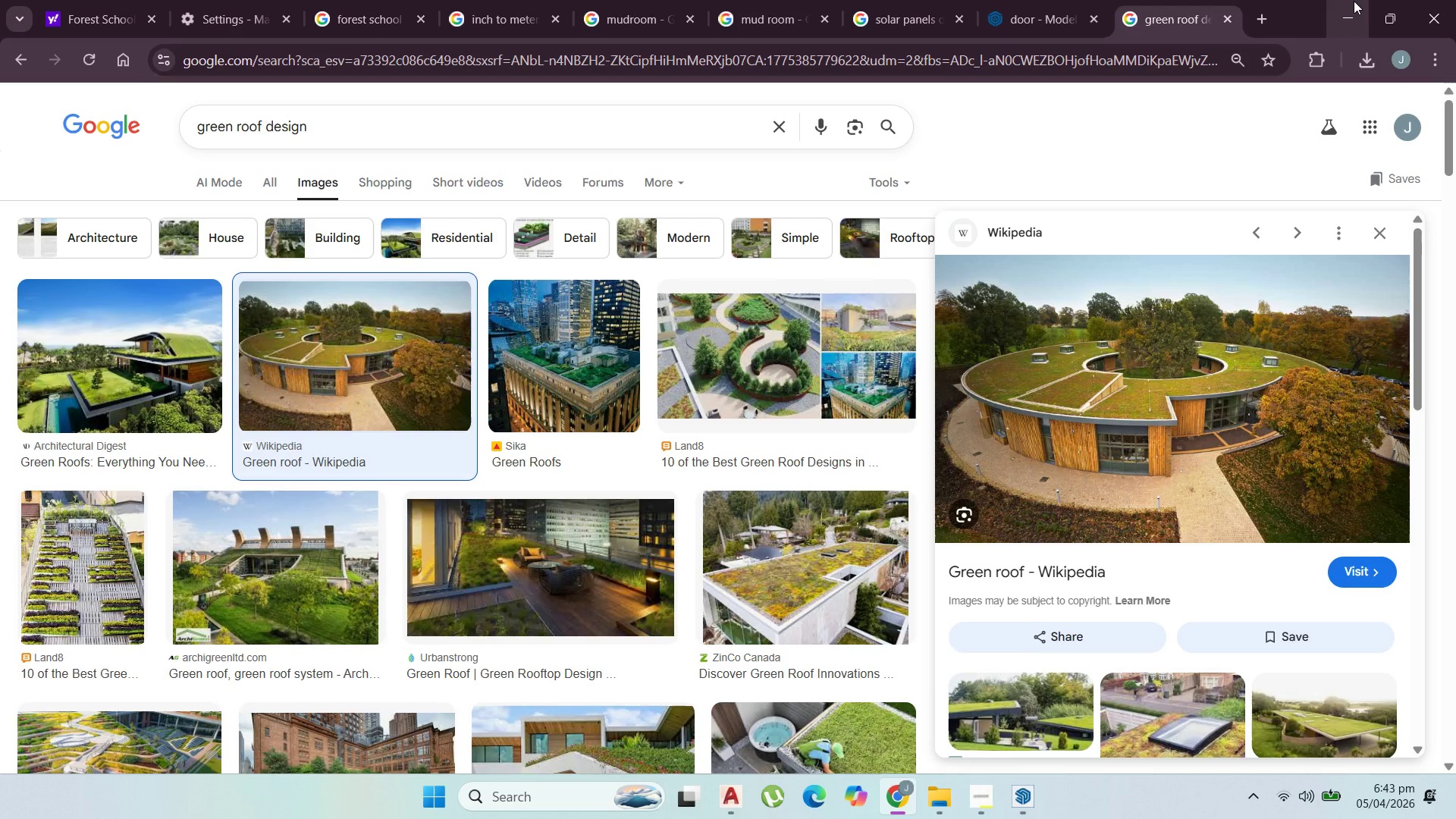 
wait(21.8)
 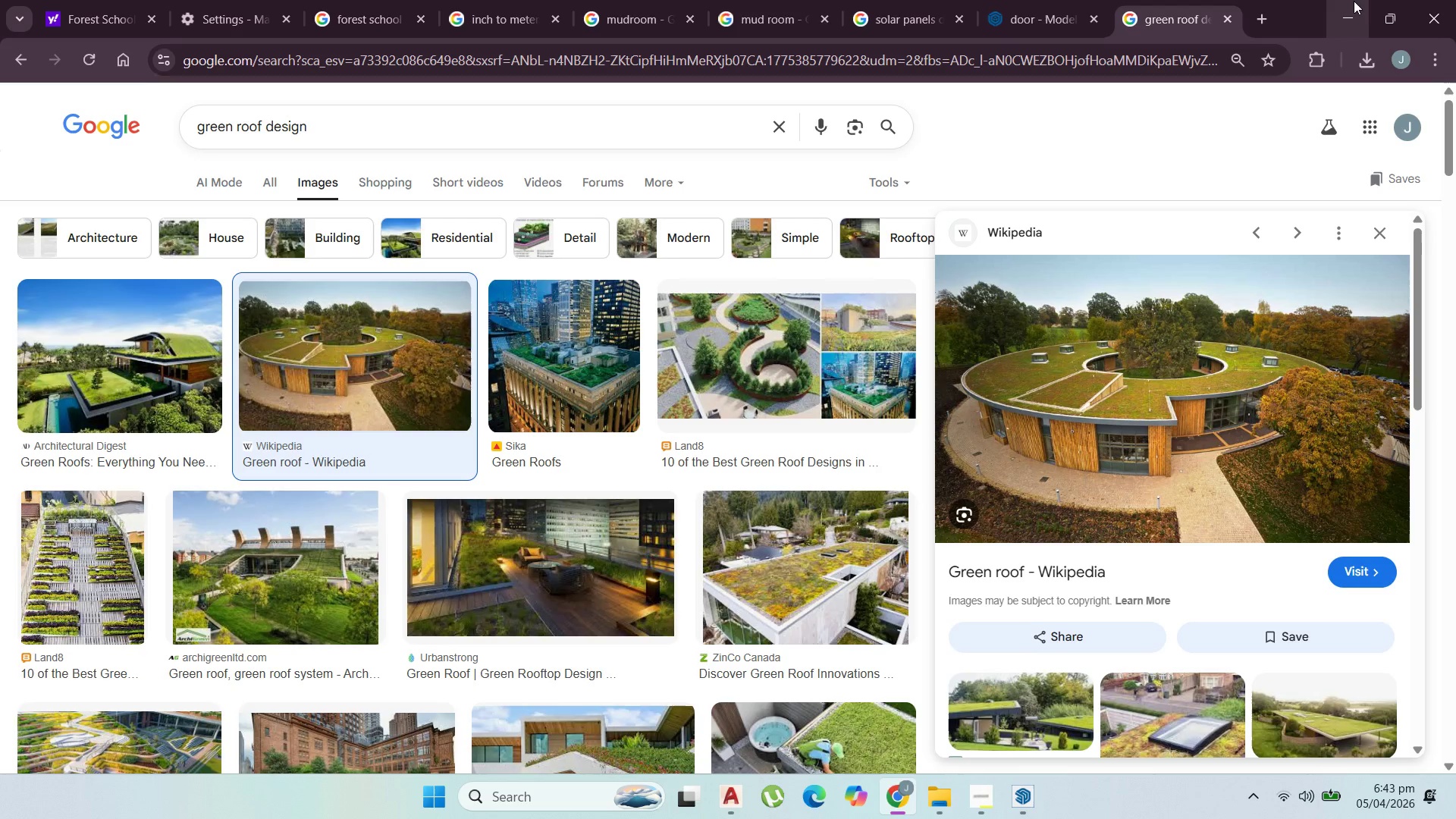 
left_click([1353, 22])
 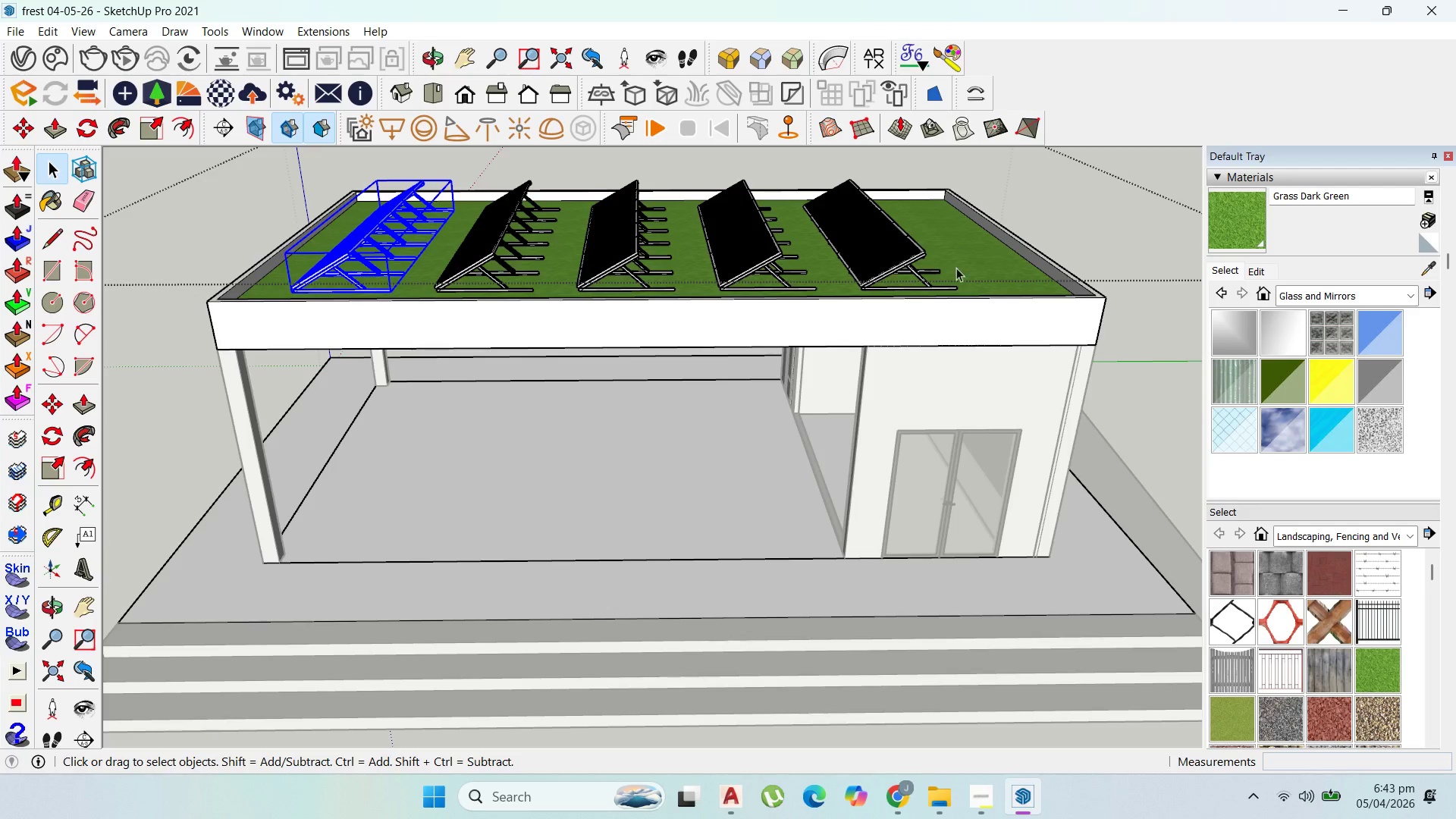 
scroll: coordinate [930, 268], scroll_direction: down, amount: 2.0
 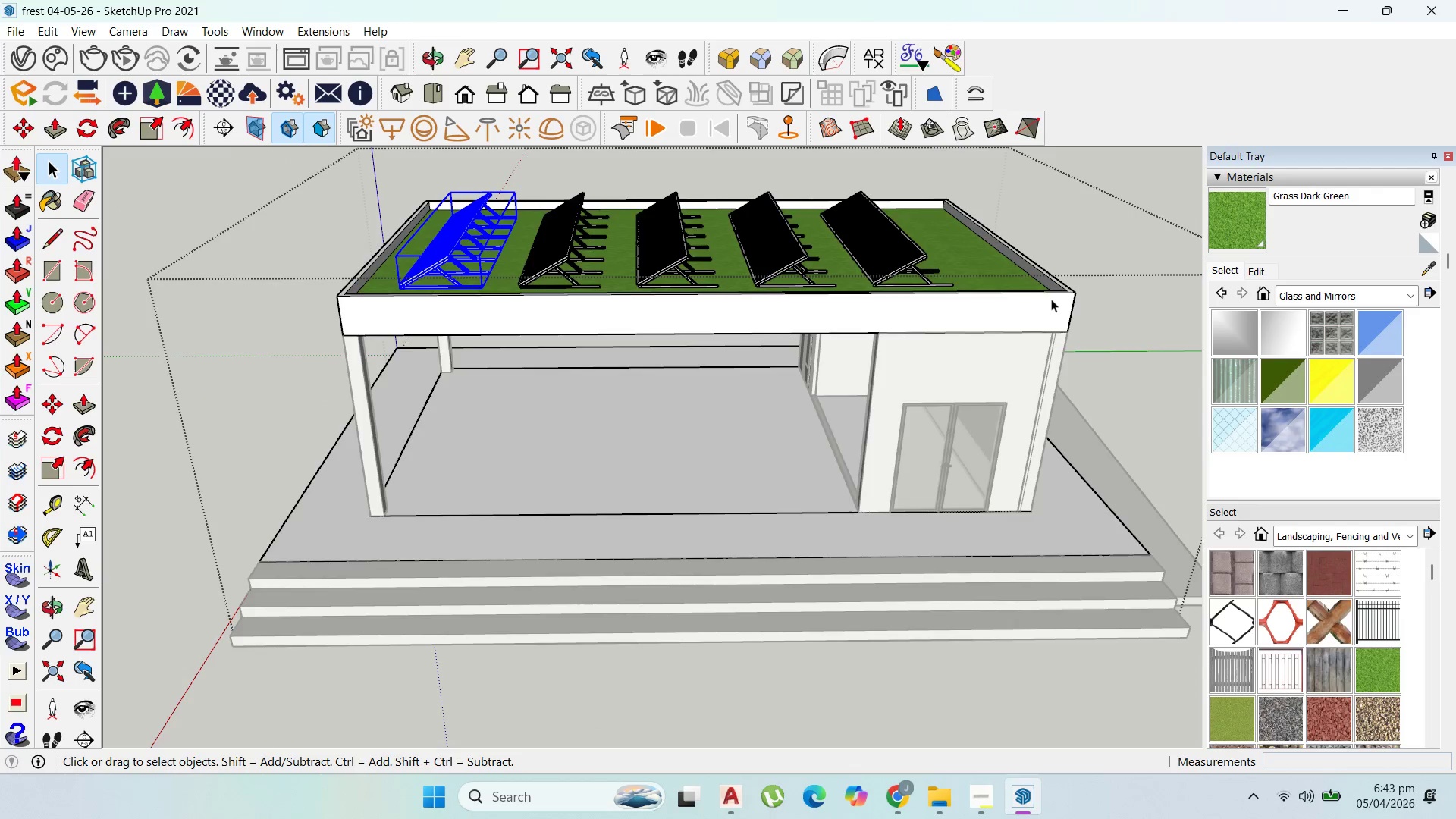 
left_click([1065, 306])
 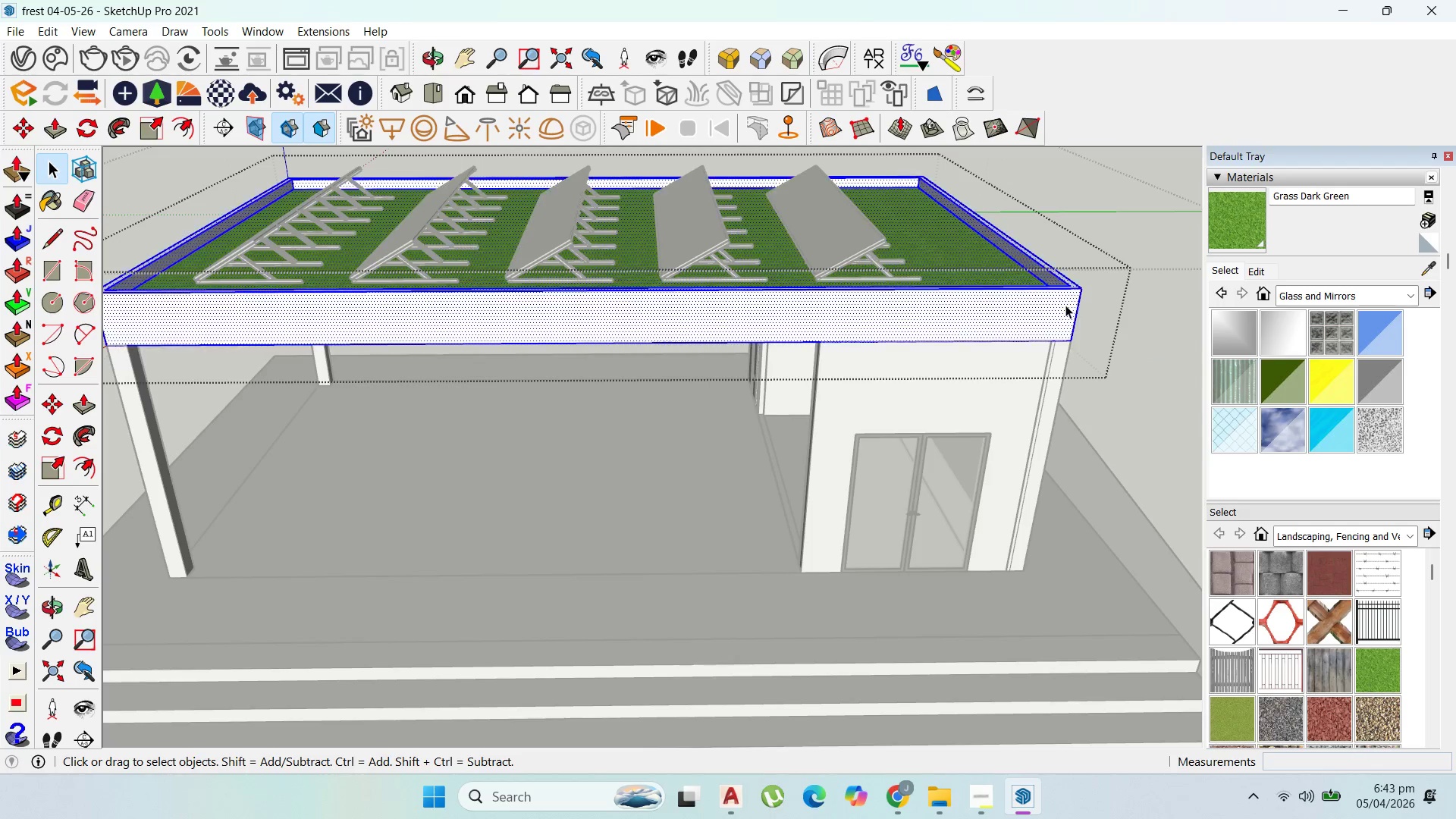 
scroll: coordinate [1060, 307], scroll_direction: up, amount: 3.0
 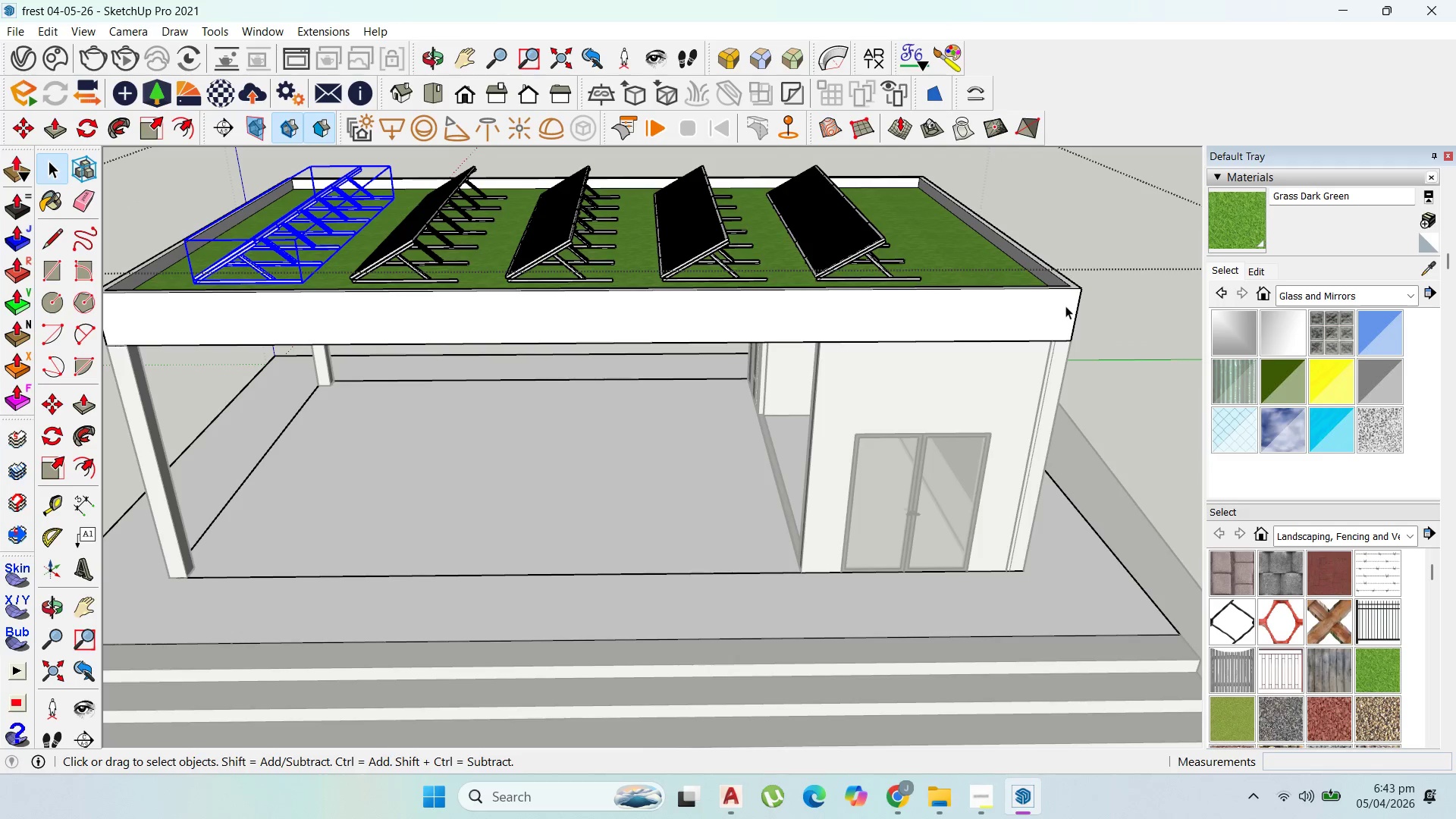 
triple_click([1063, 305])
 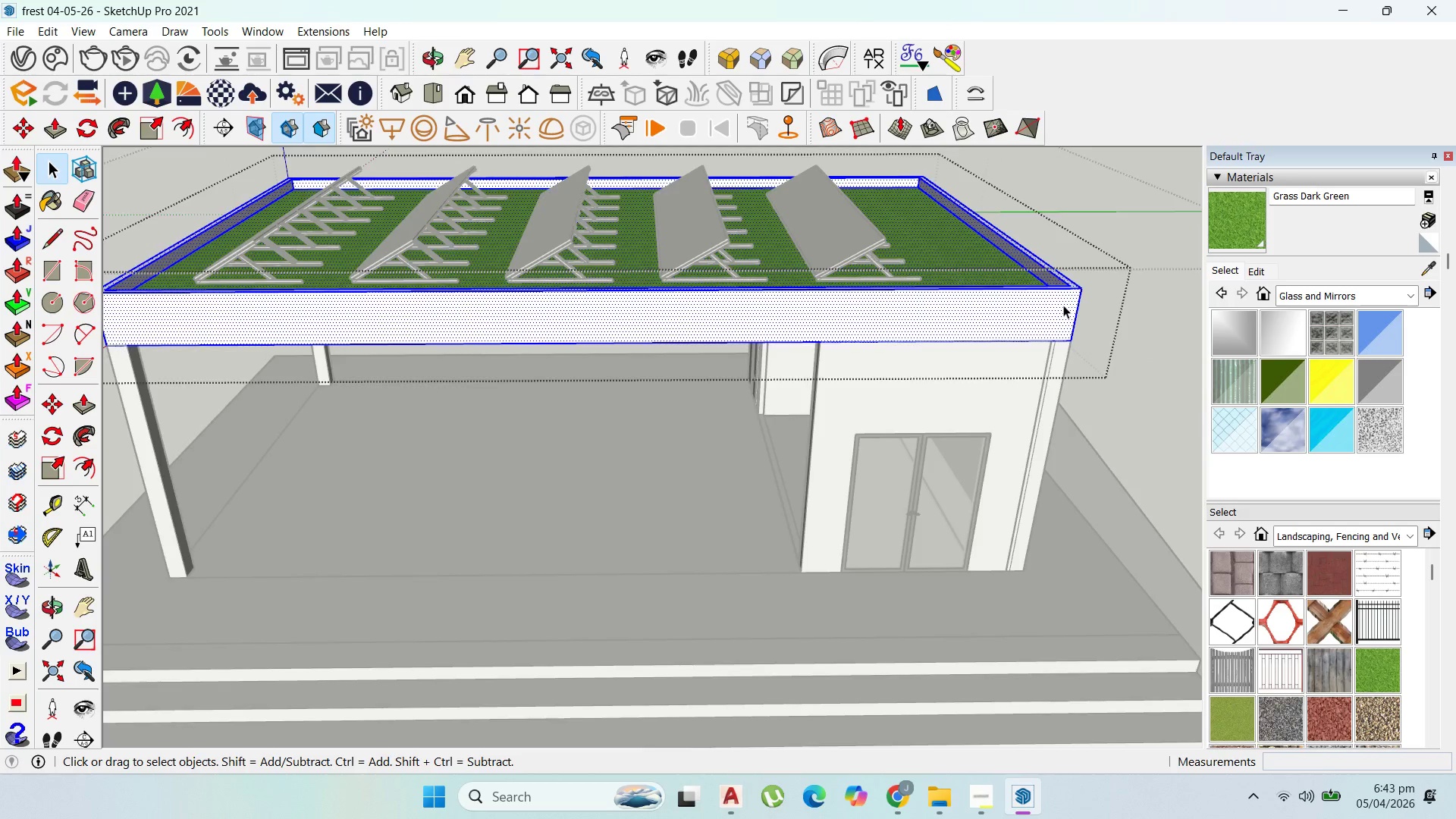 
key(P)
 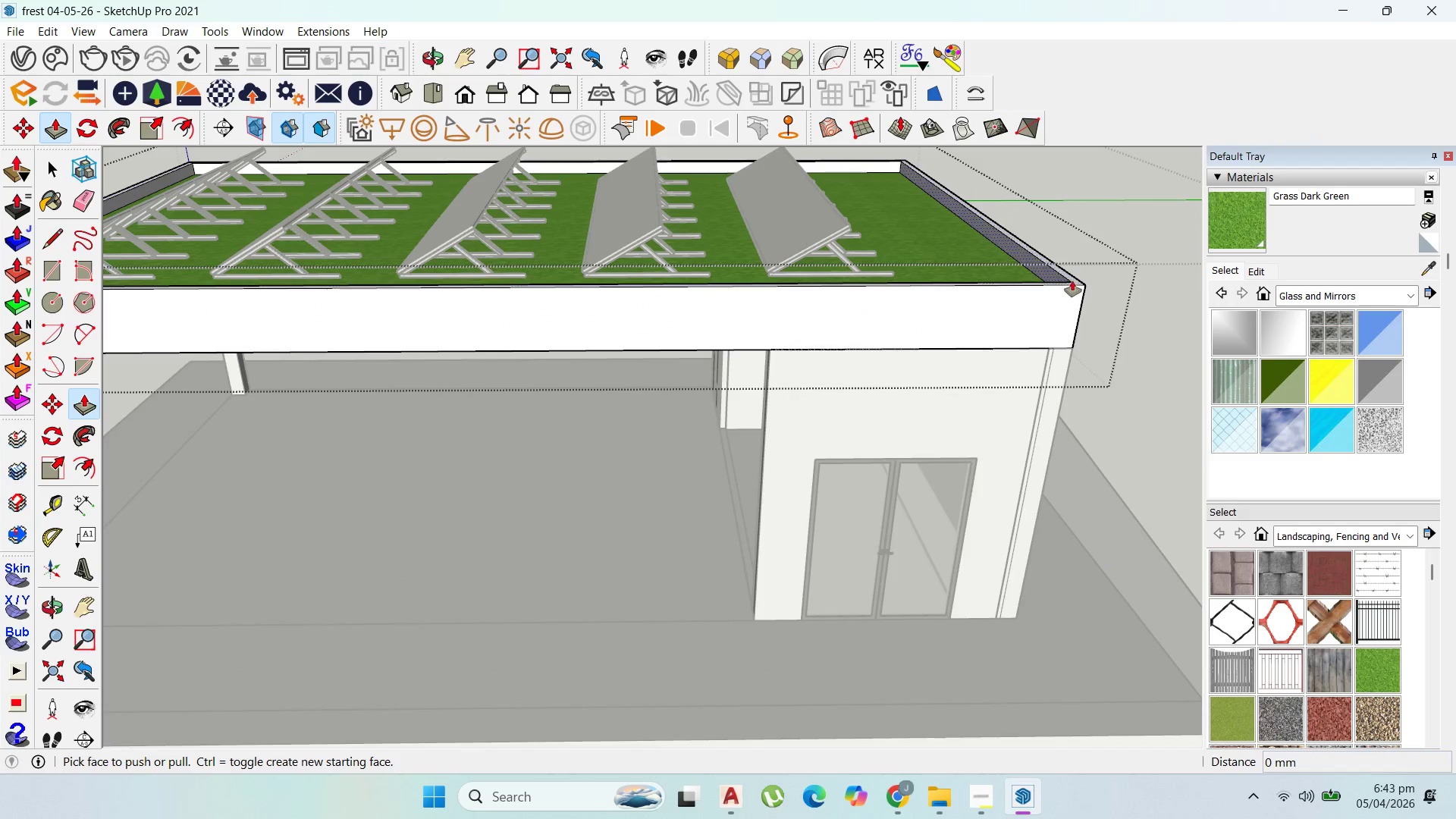 
scroll: coordinate [1063, 305], scroll_direction: up, amount: 2.0
 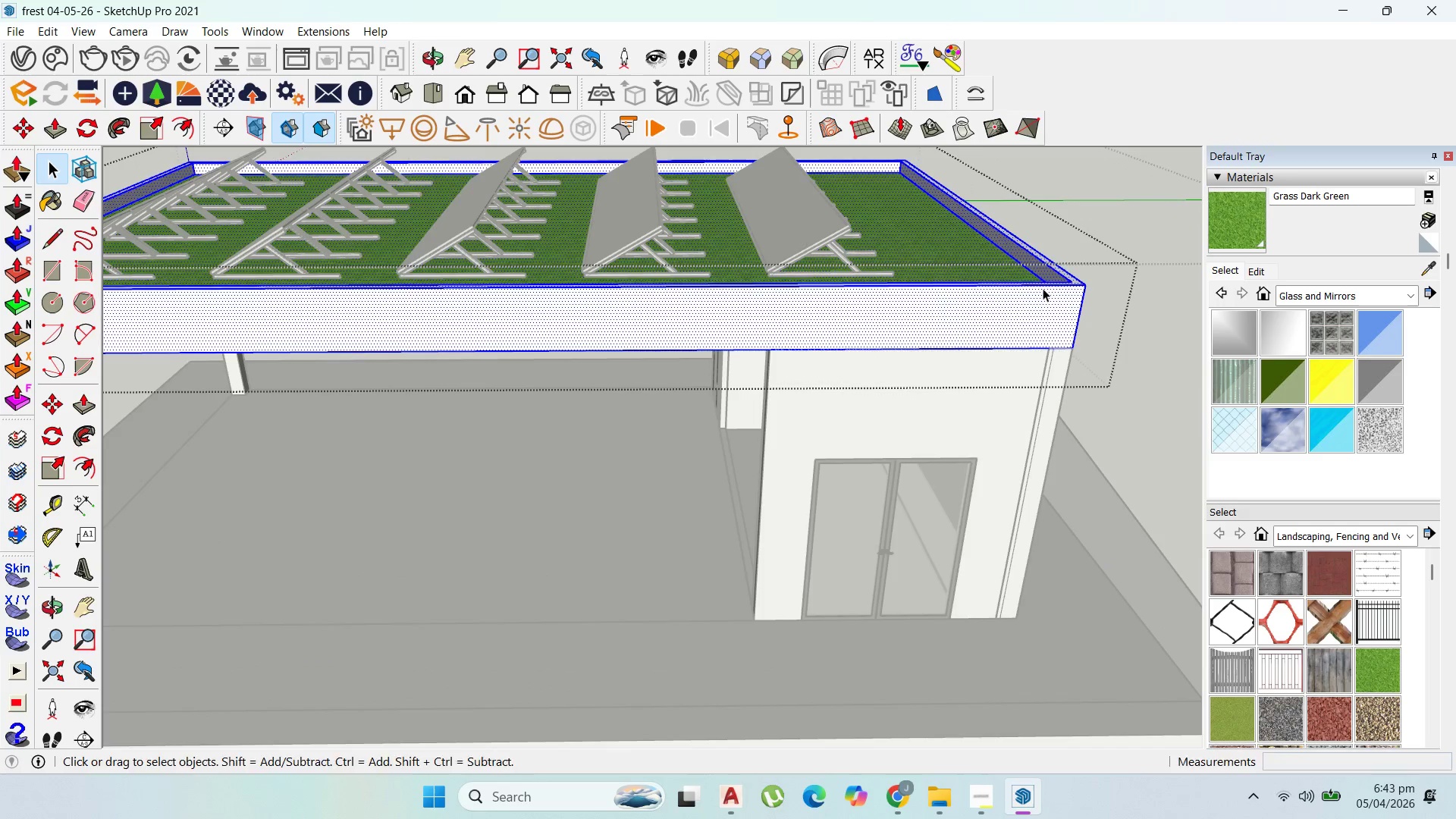 
left_click_drag(start_coordinate=[1072, 280], to_coordinate=[1075, 287])
 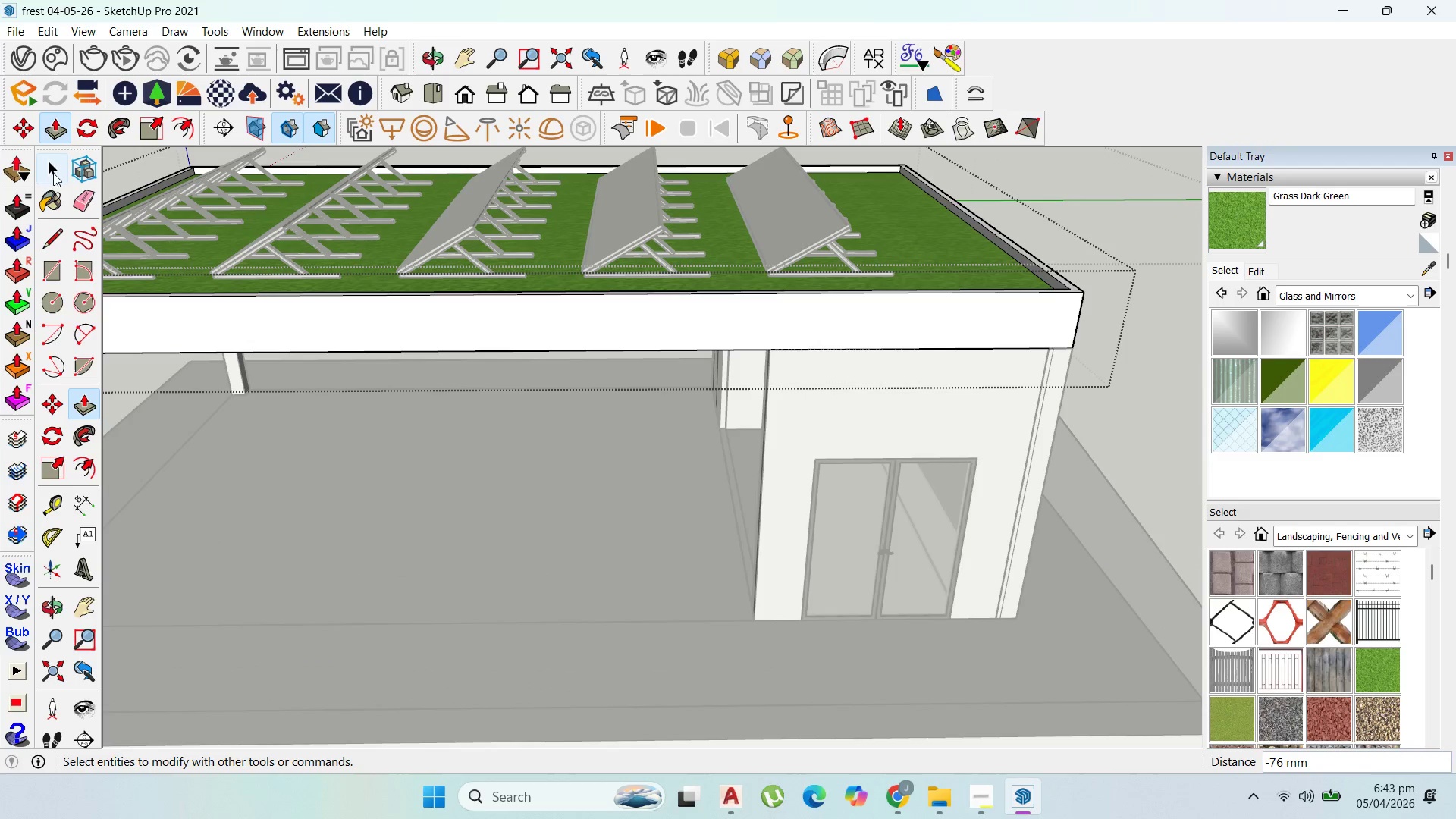 
key(Escape)
 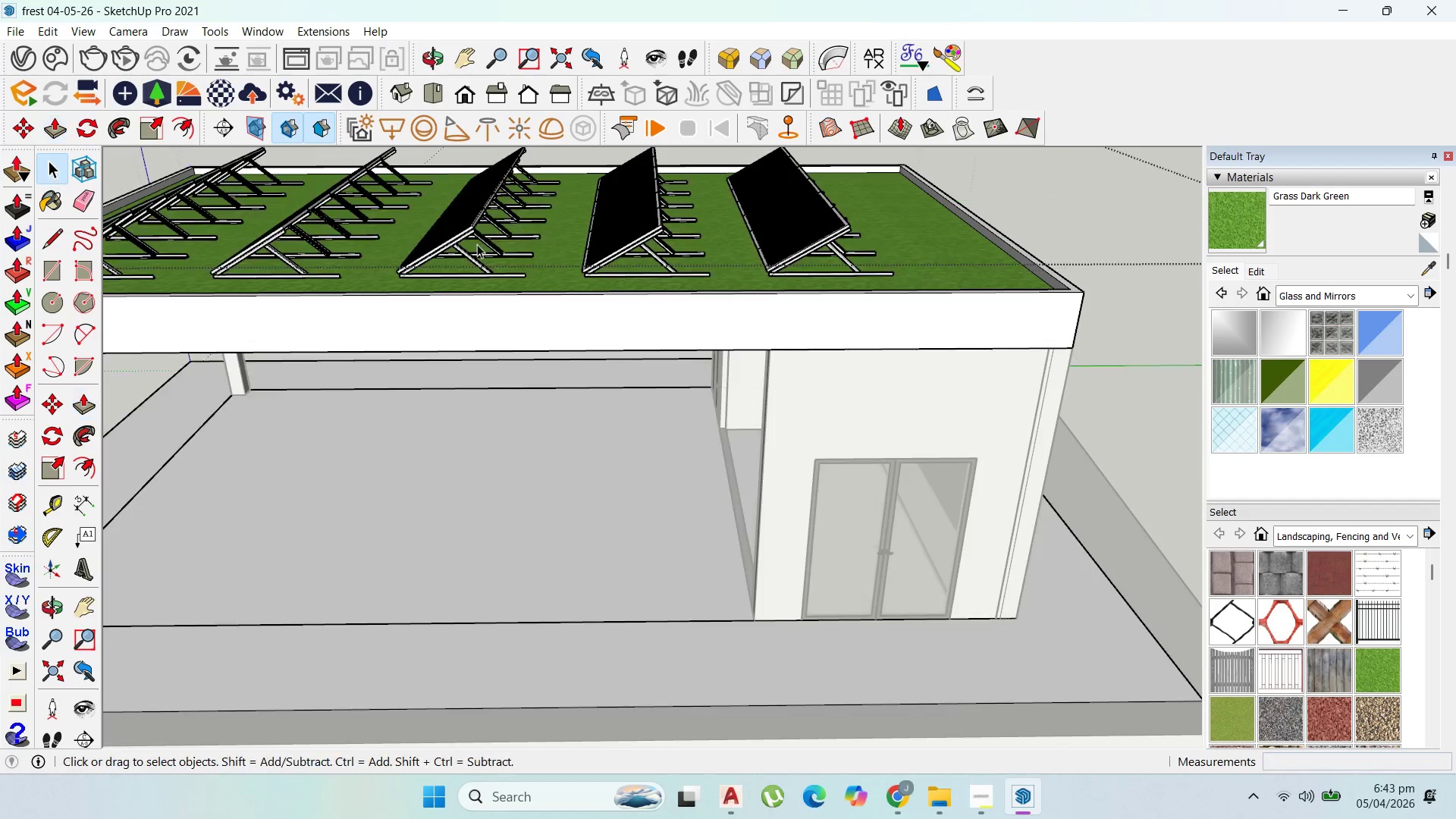 
key(Escape)
 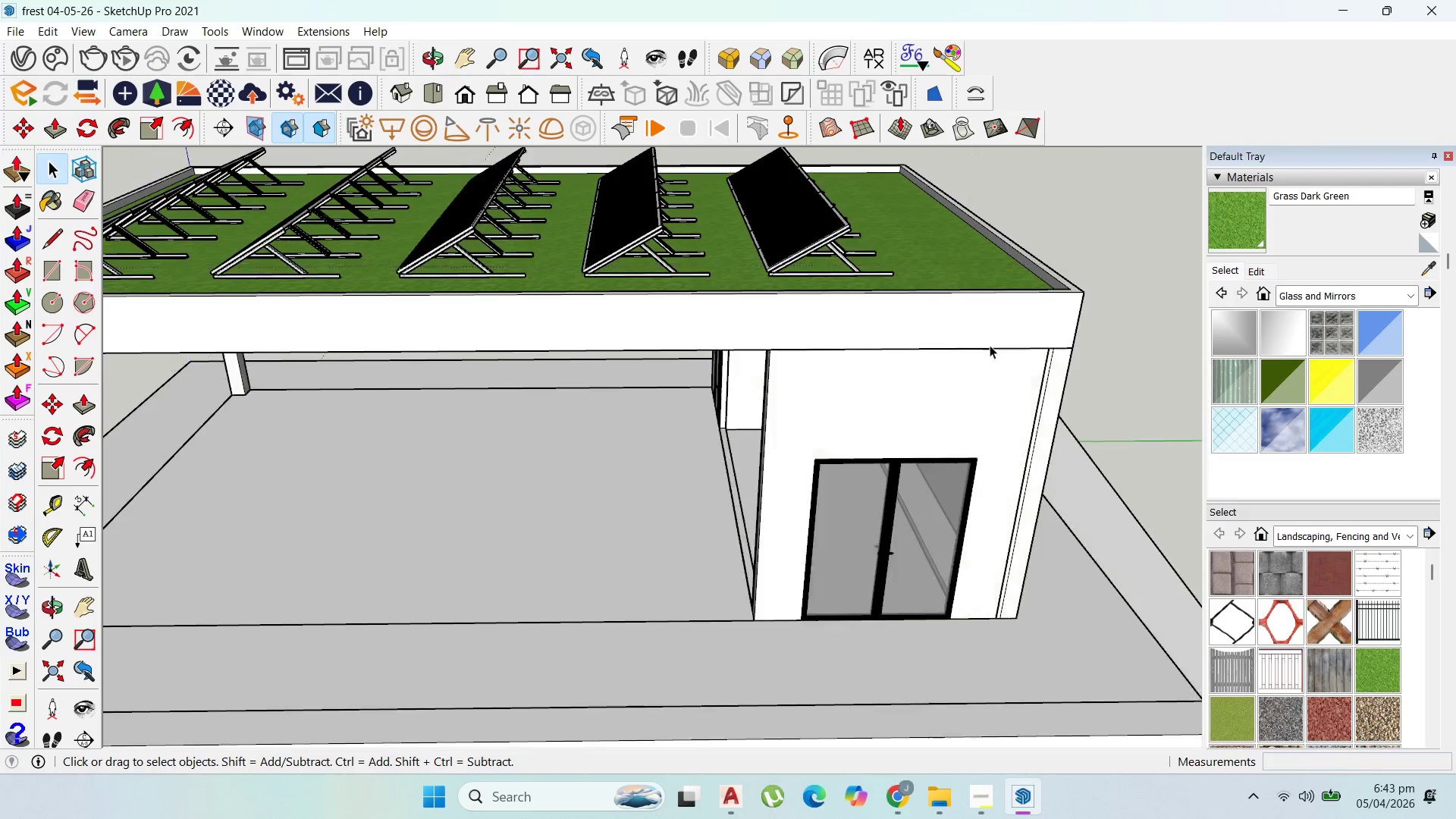 
key(Escape)
 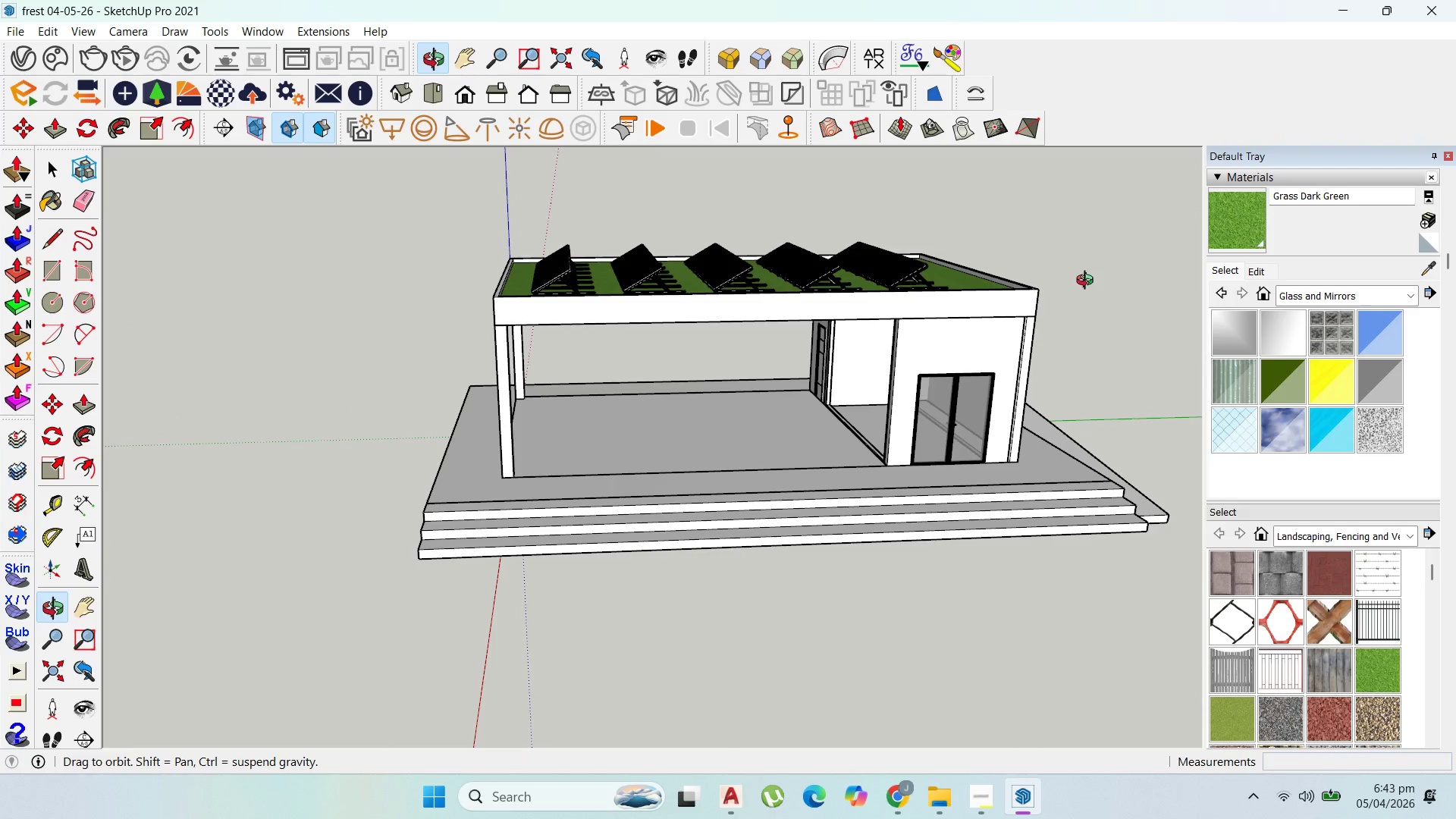 
scroll: coordinate [1062, 338], scroll_direction: down, amount: 8.0
 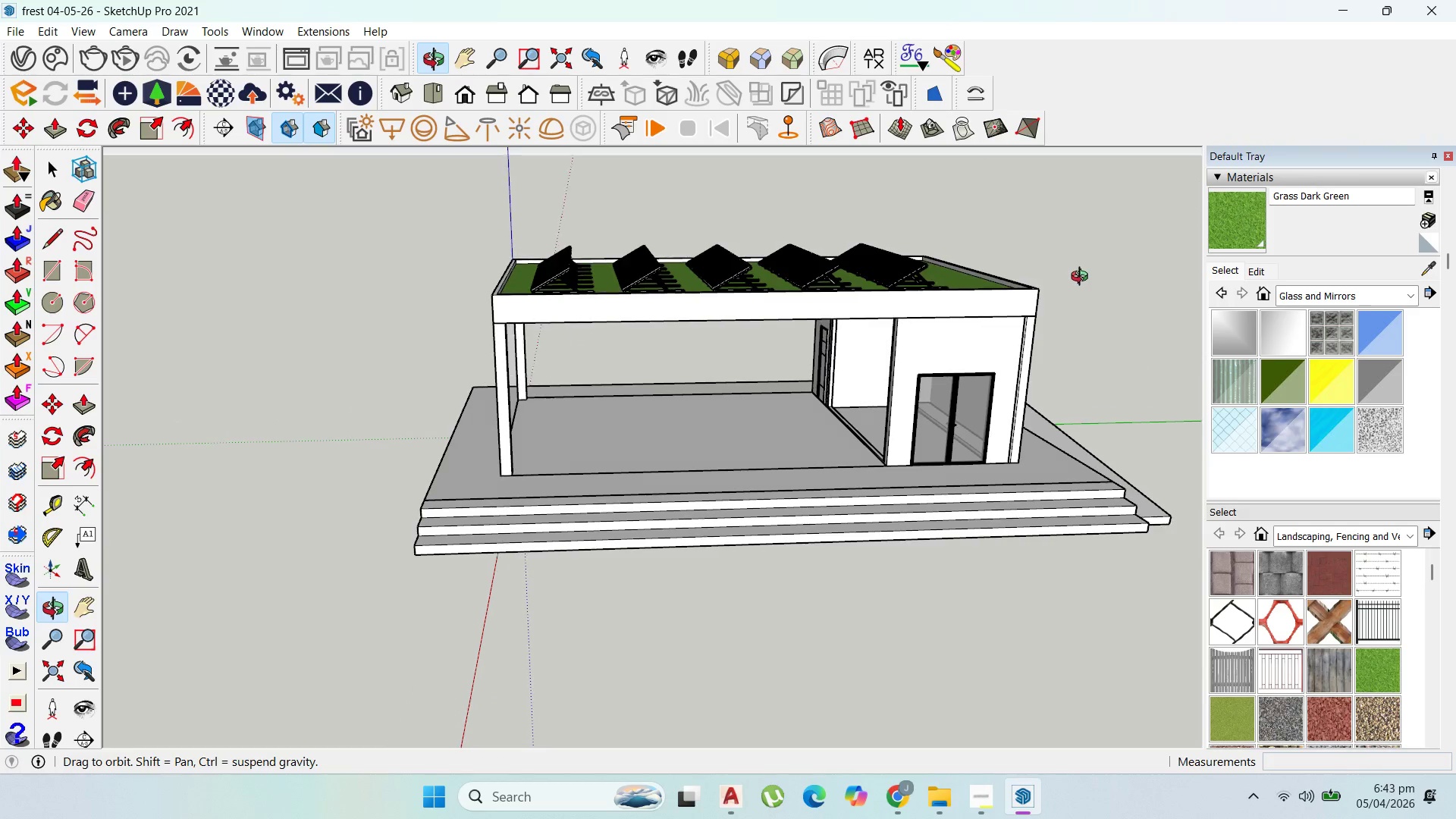 
scroll: coordinate [901, 309], scroll_direction: up, amount: 7.0
 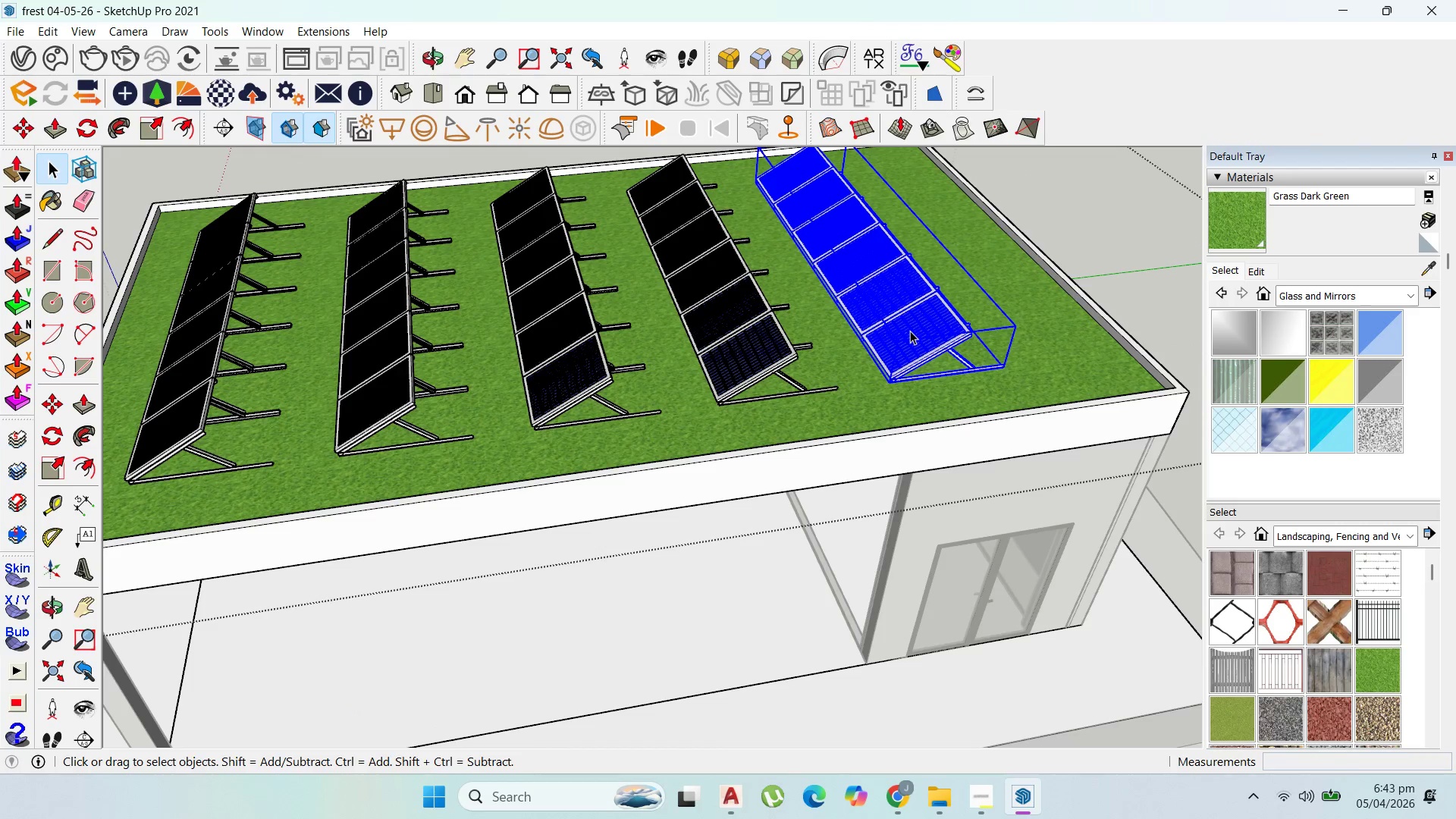 
key(Delete)
 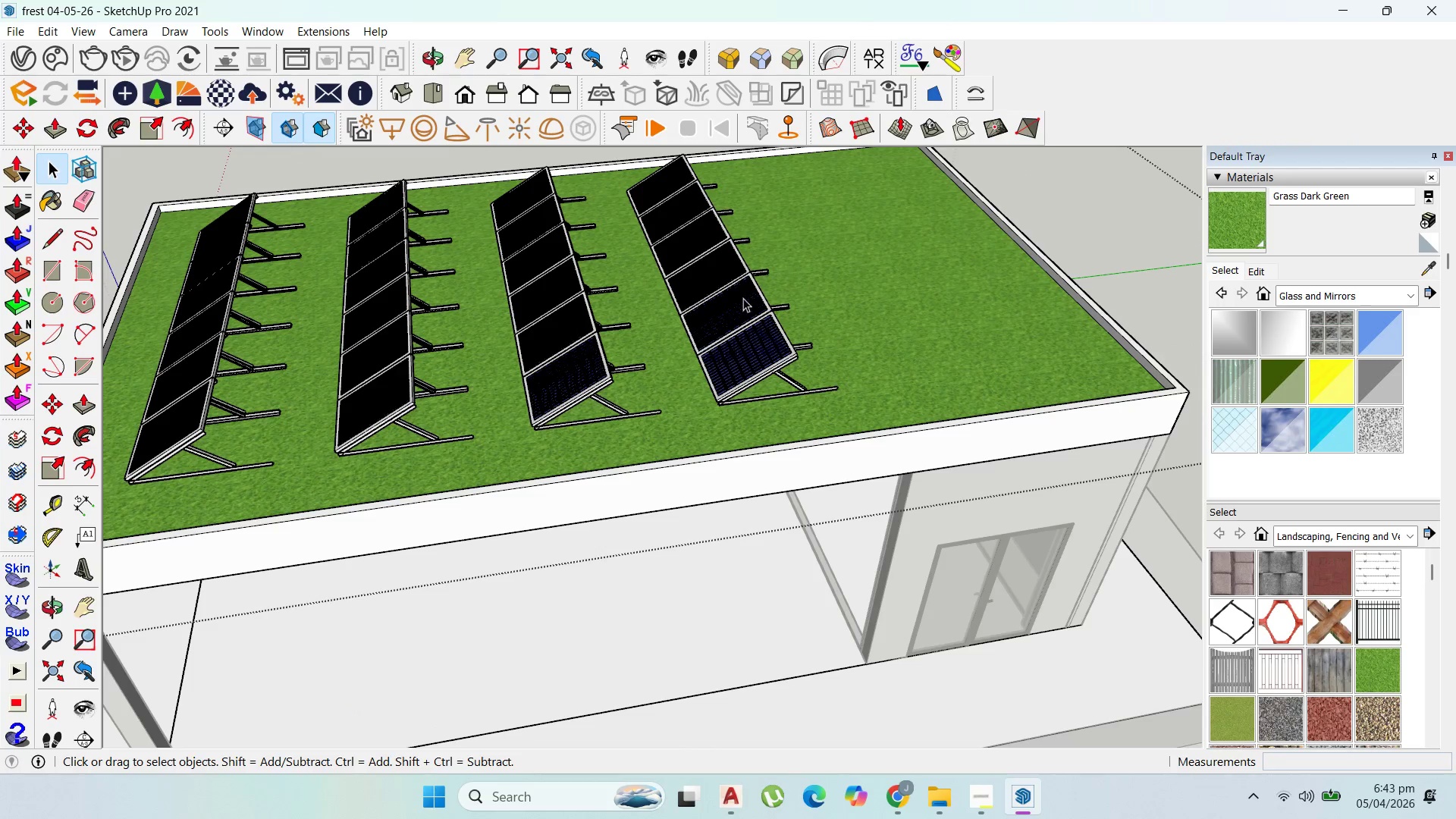 
left_click([726, 313])
 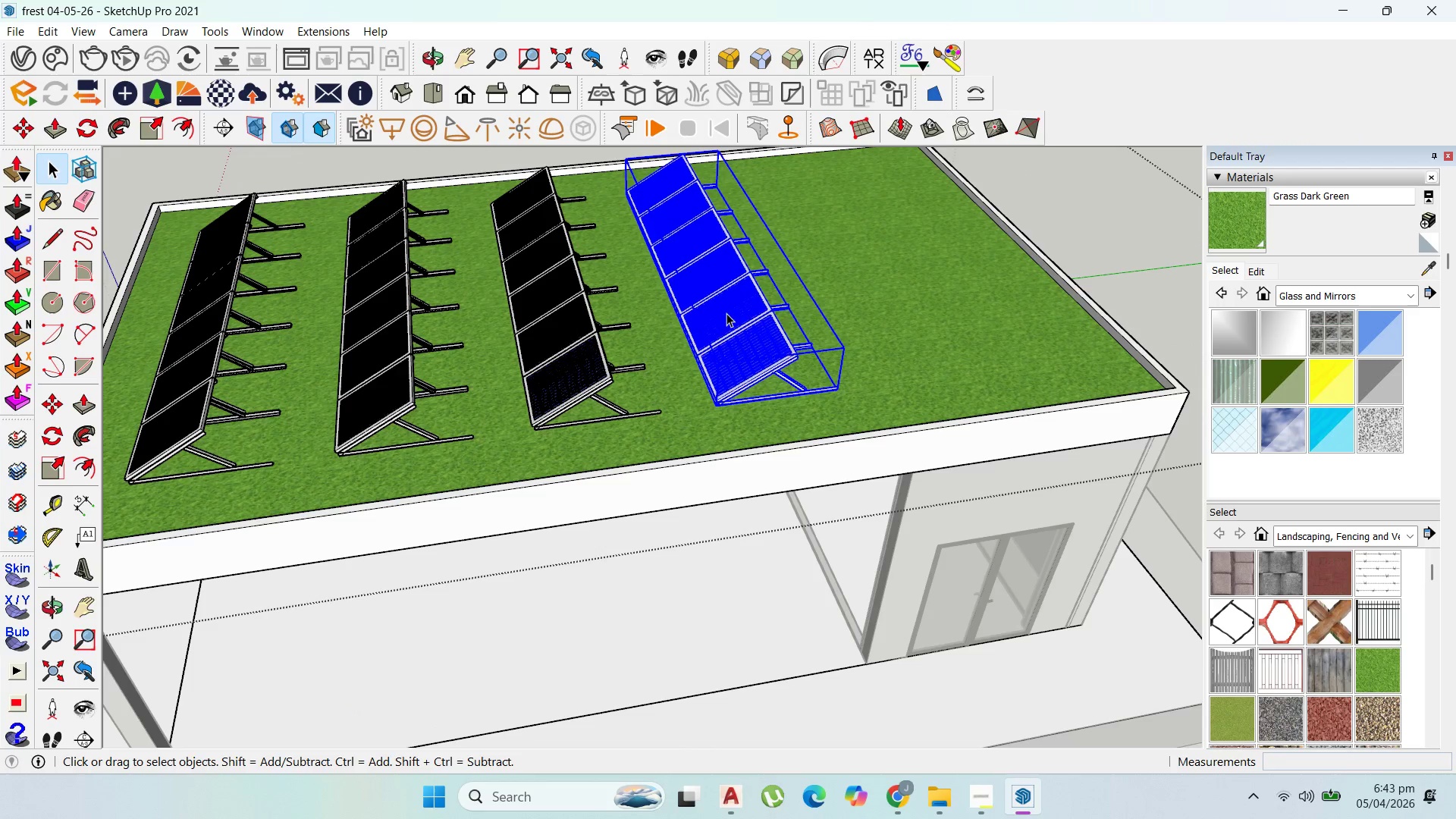 
key(Delete)
 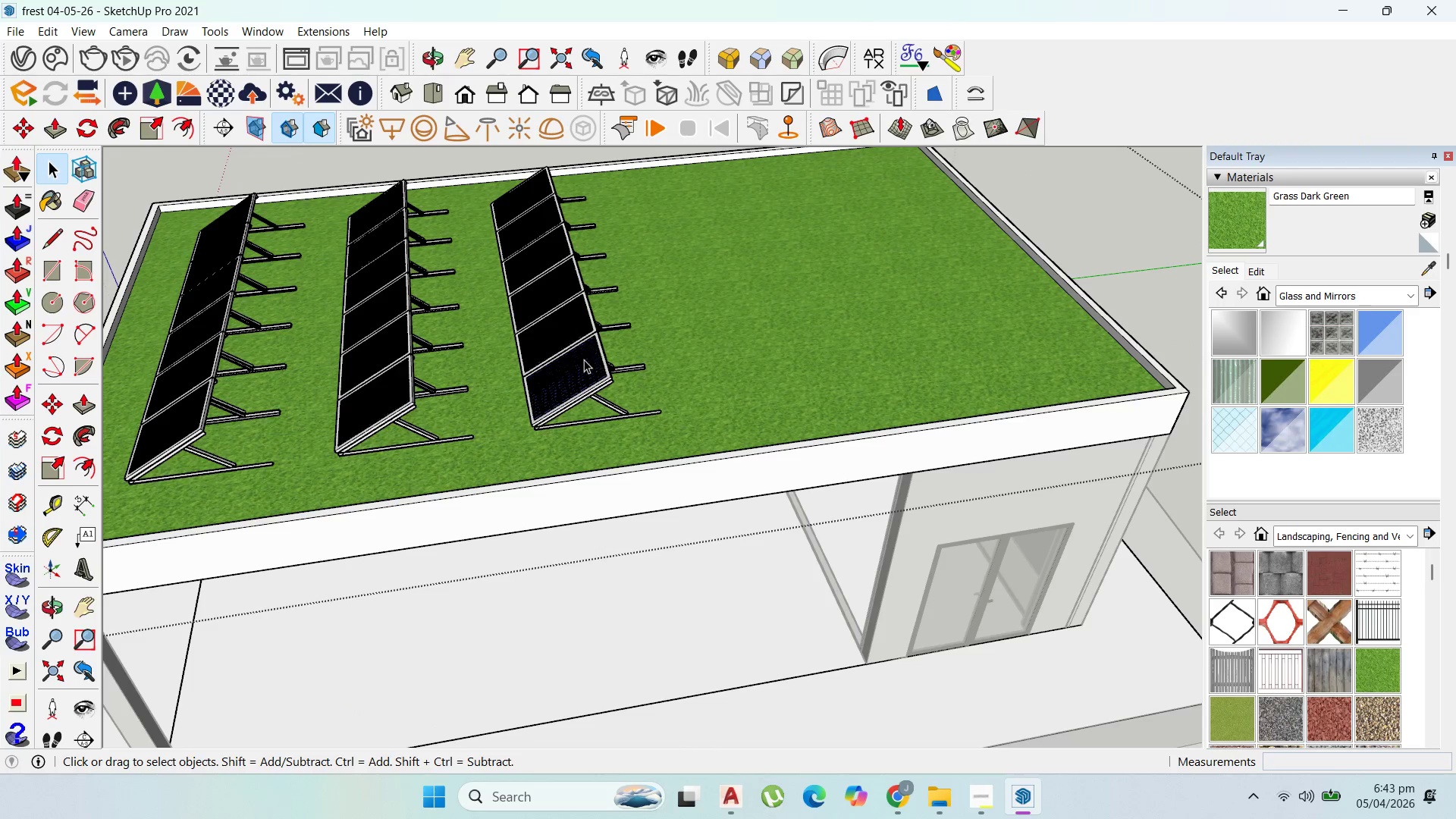 
left_click([584, 359])
 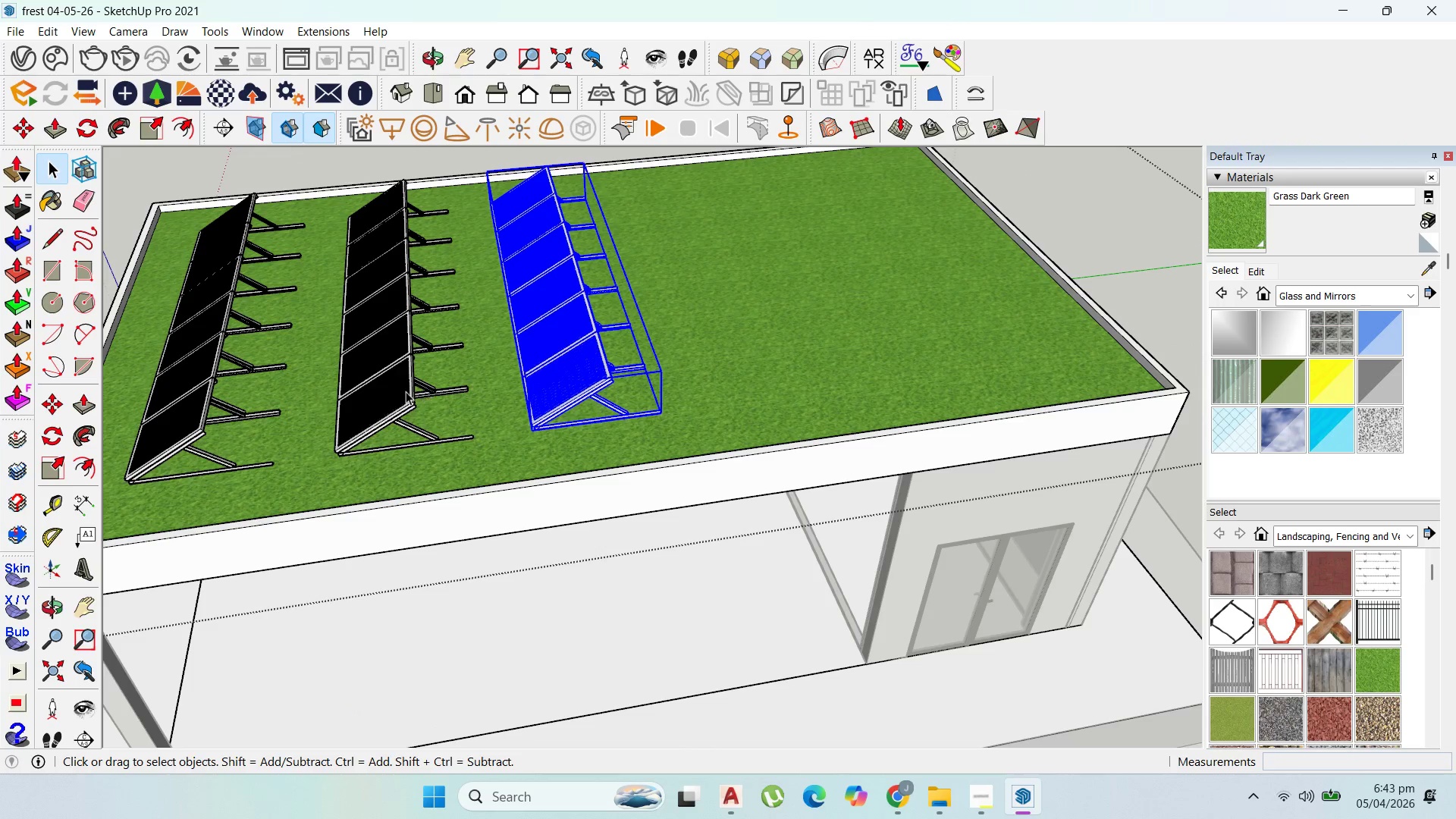 
key(Delete)
 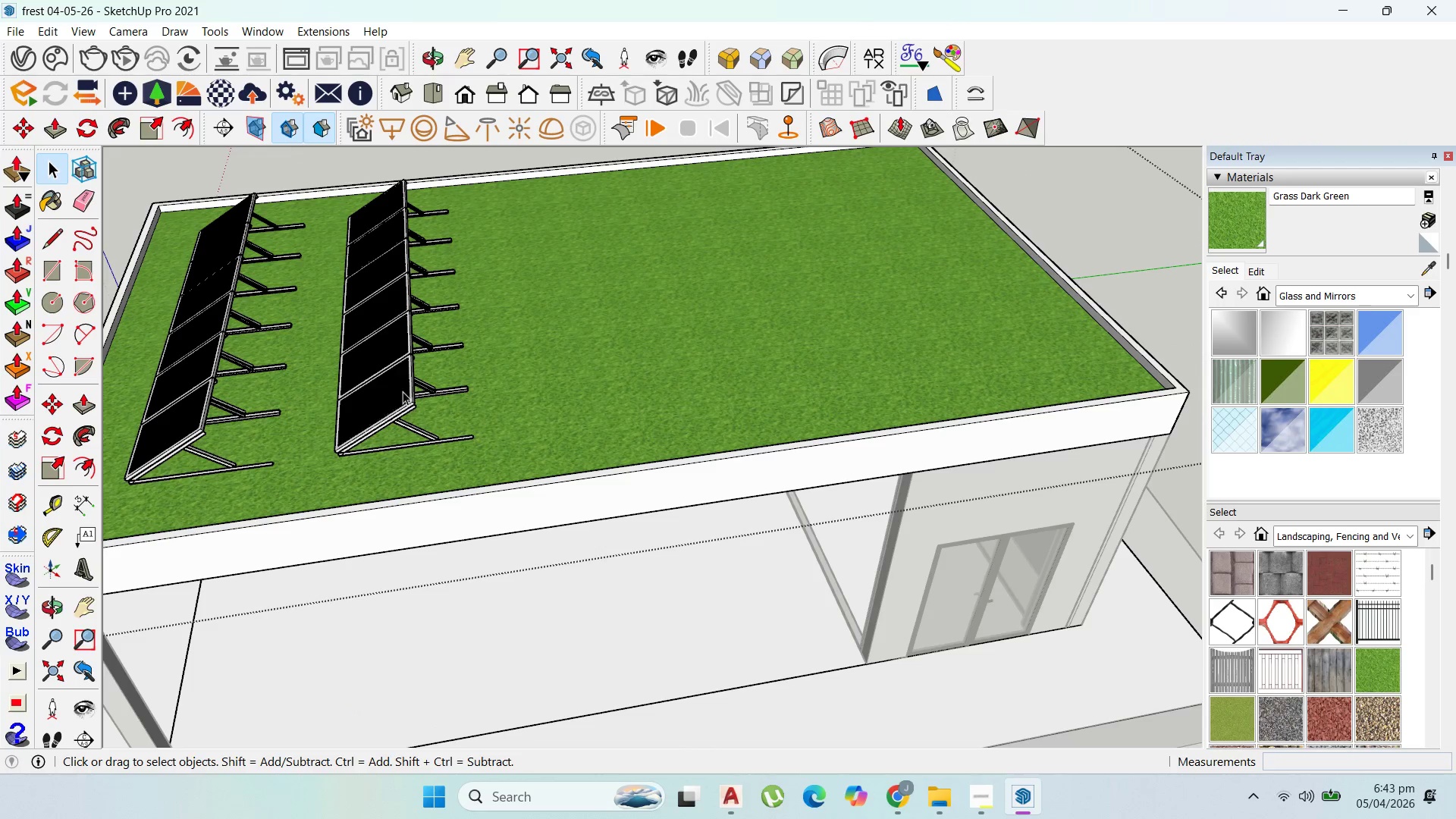 
left_click([403, 391])
 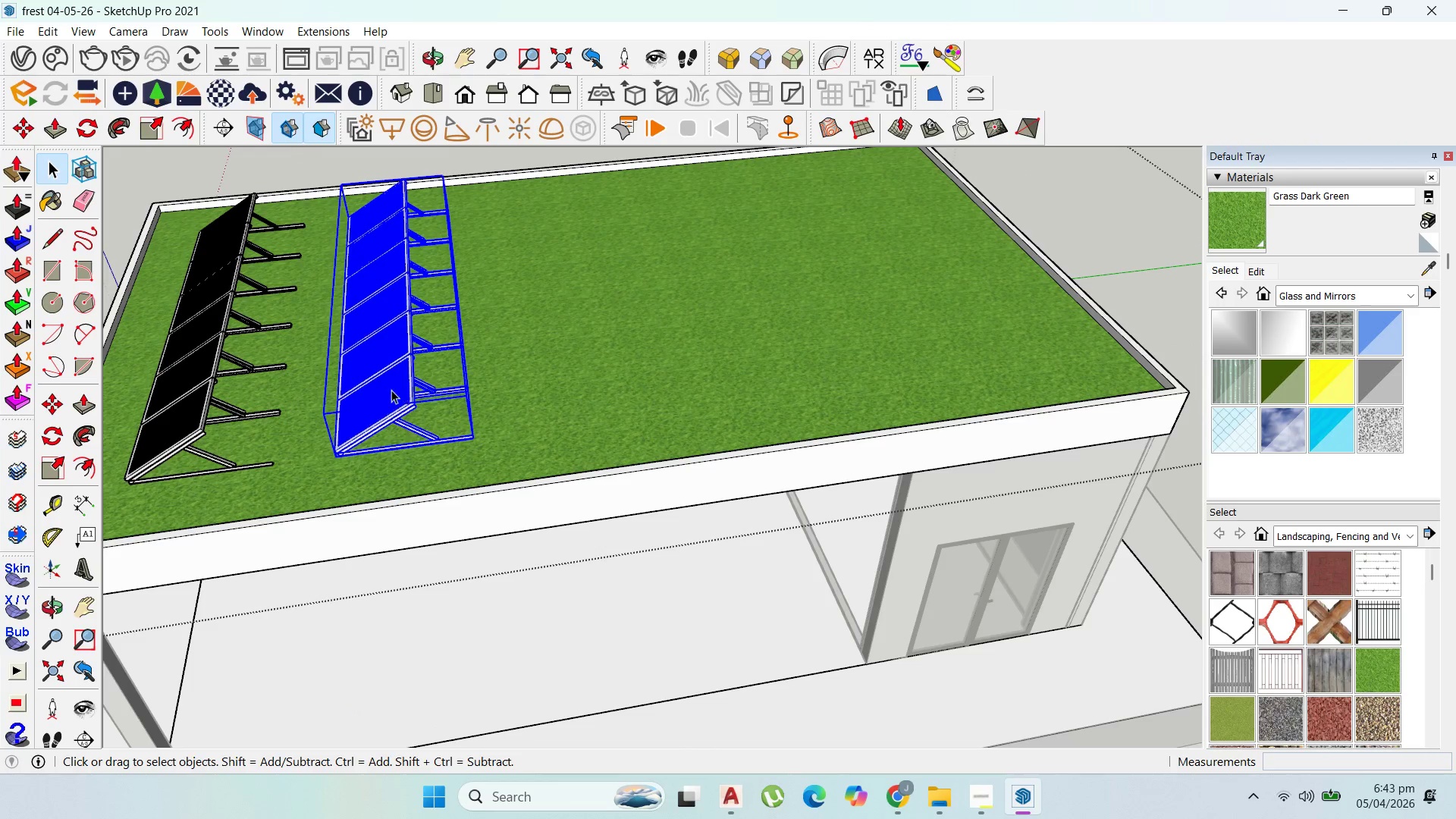 
key(Delete)
 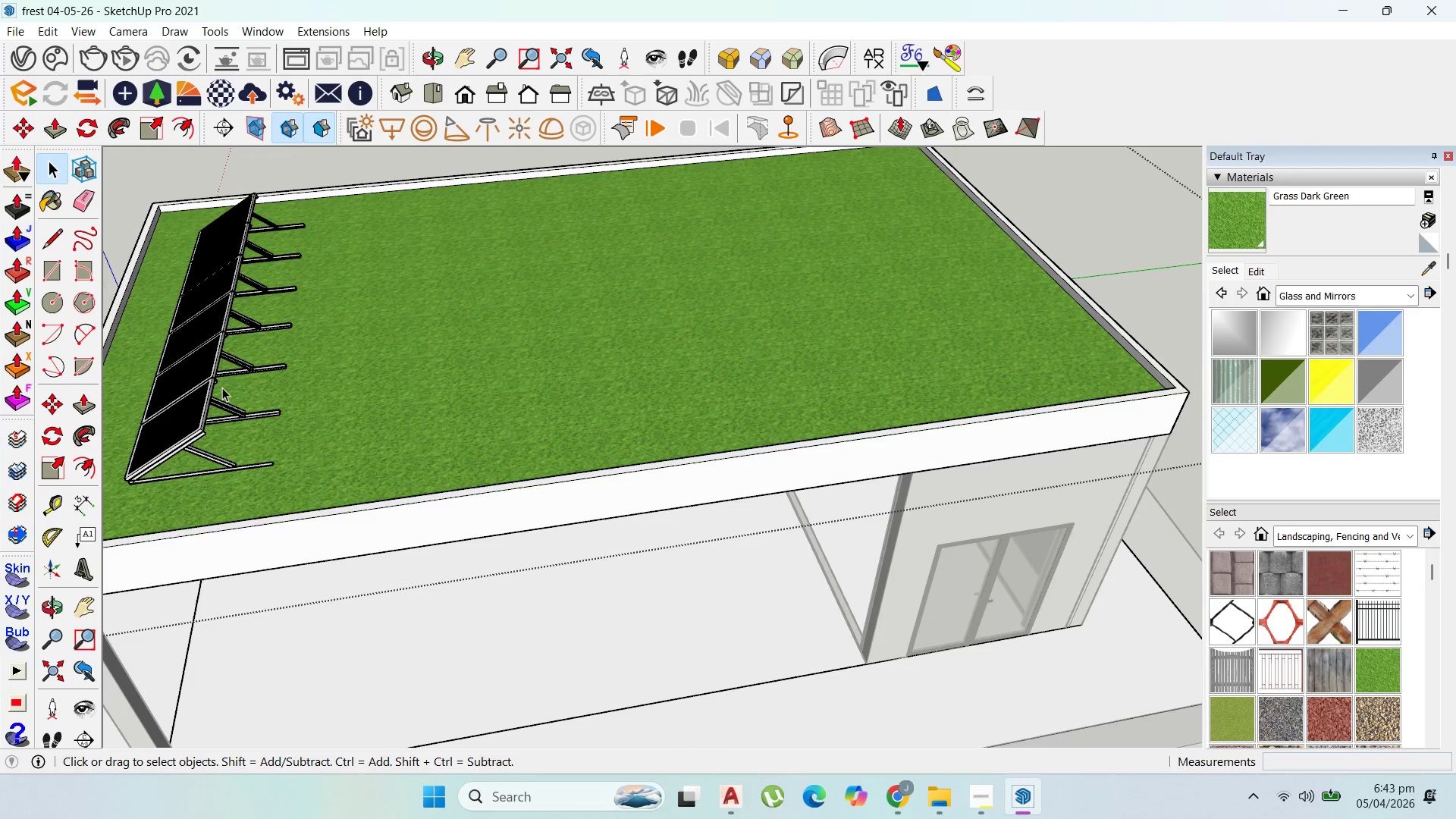 
left_click([220, 385])
 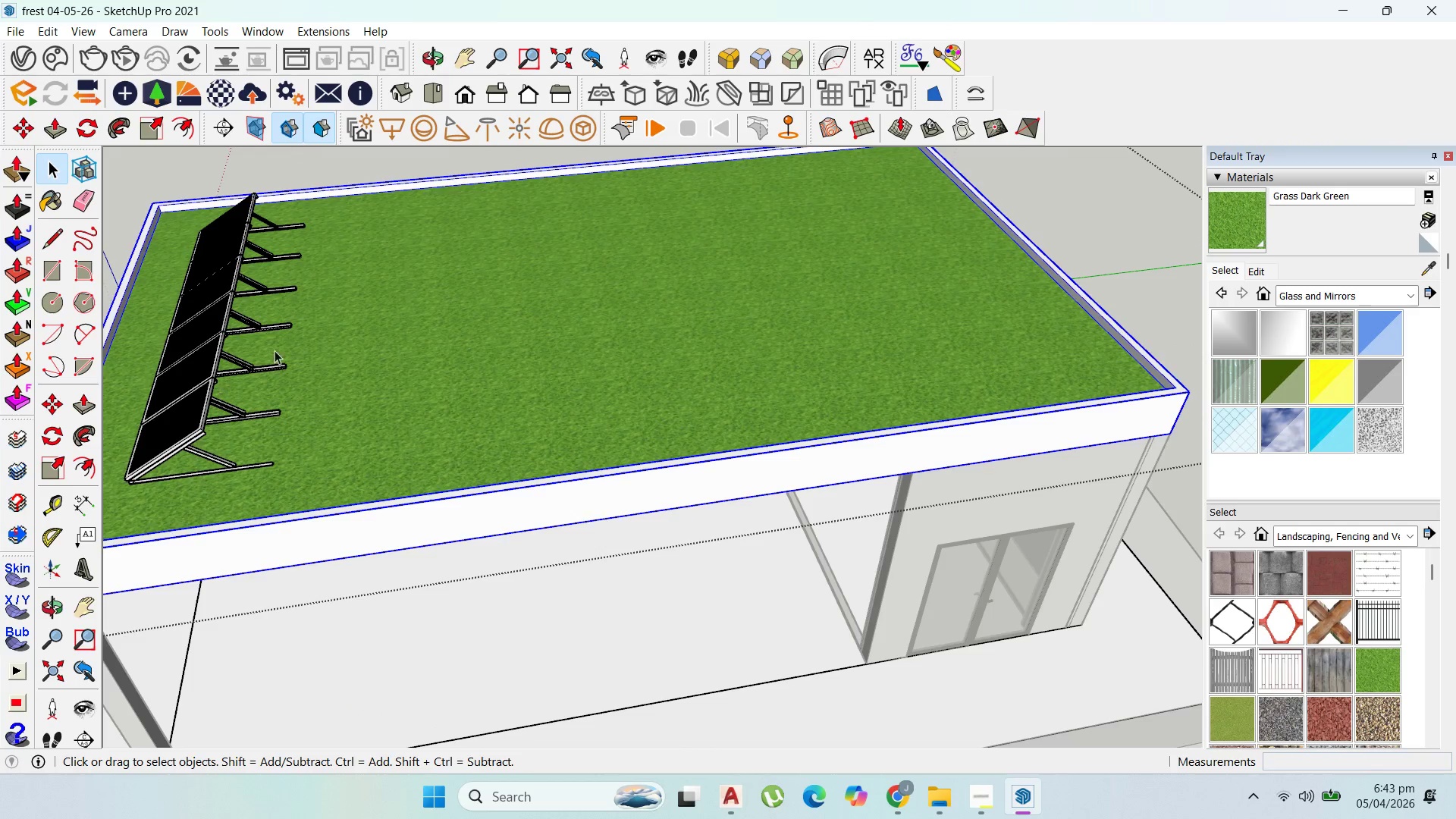 
key(Delete)
 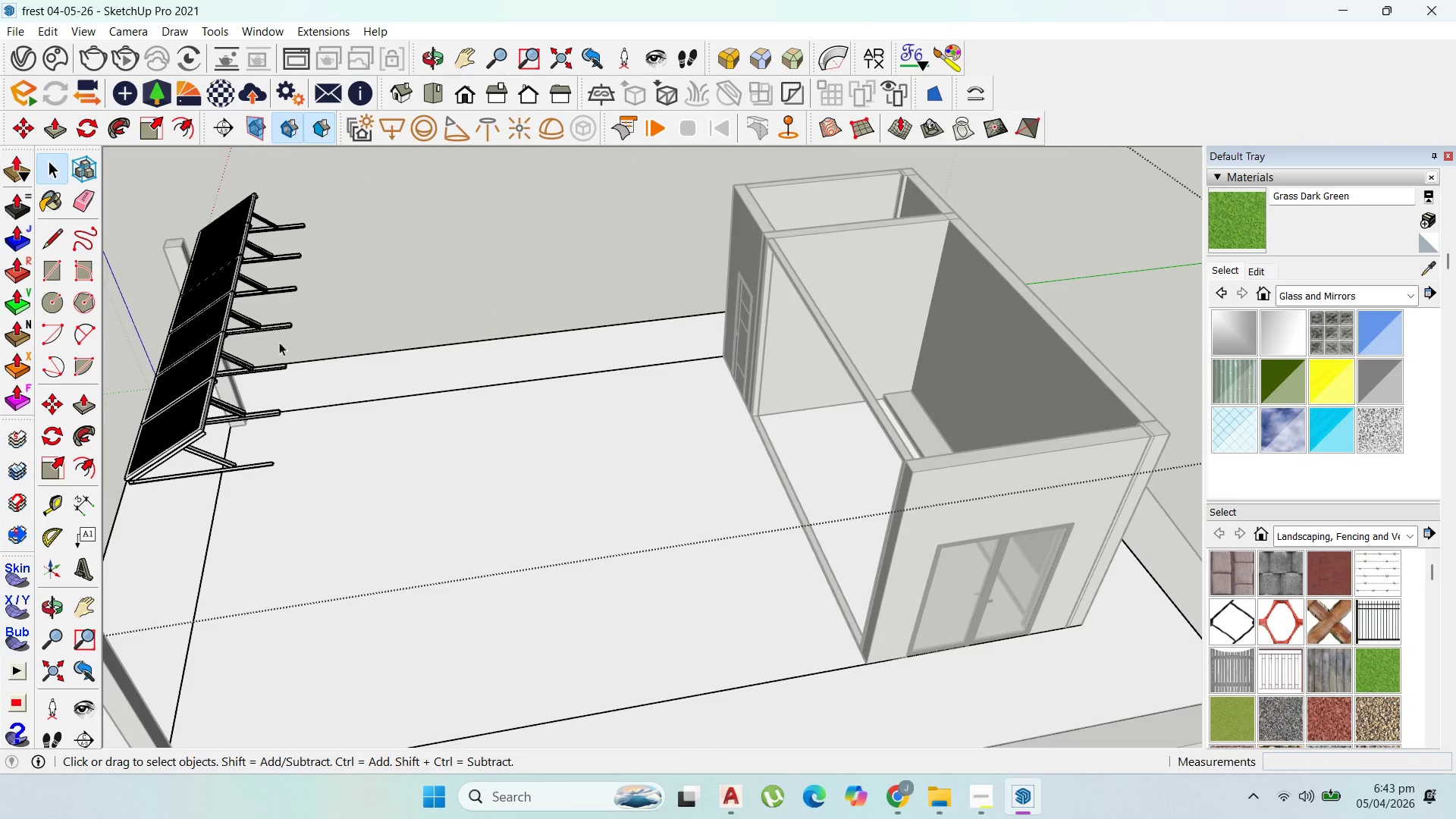 
key(Control+Z)
 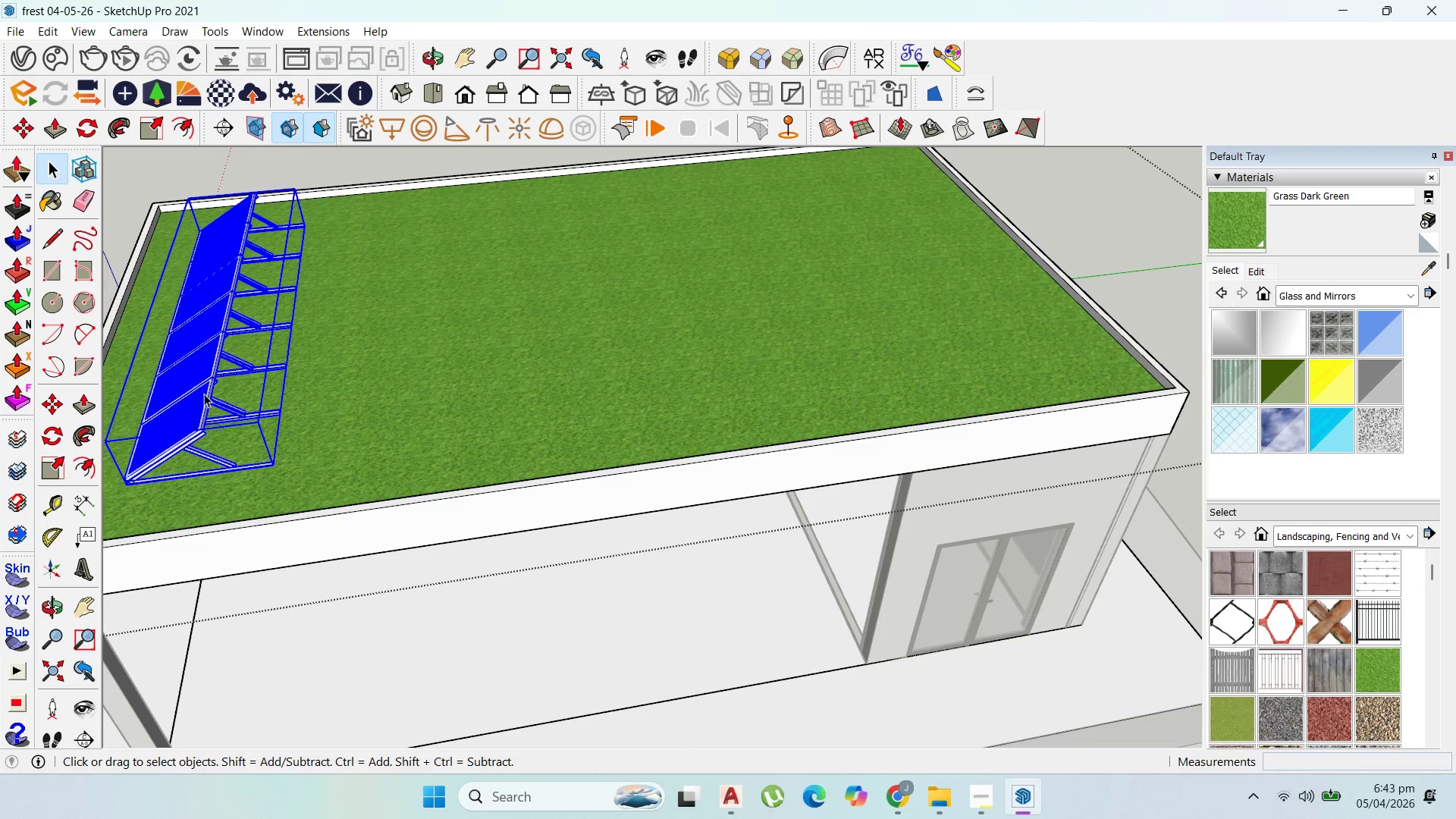 
key(Delete)
 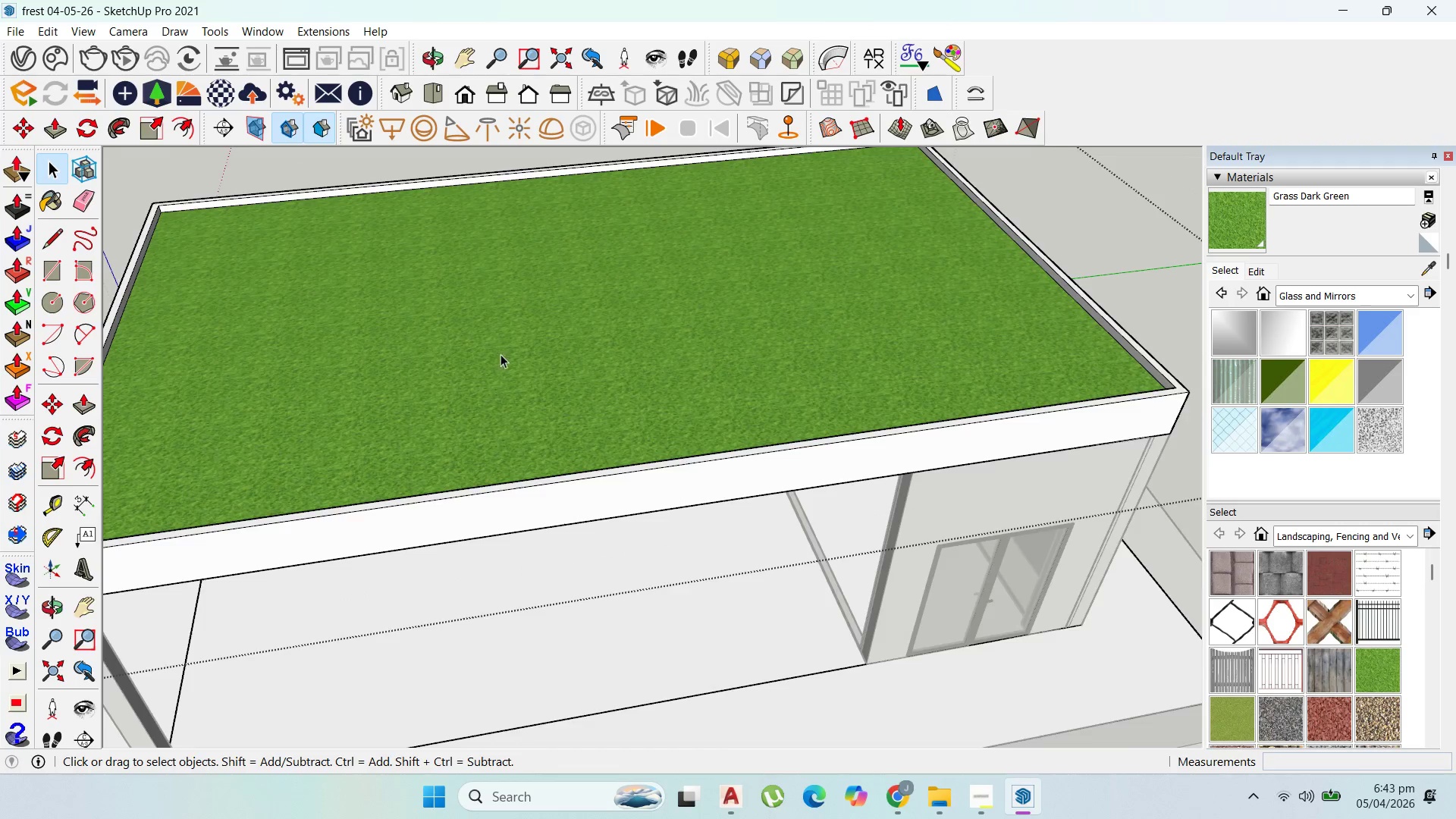 
key(Escape)
 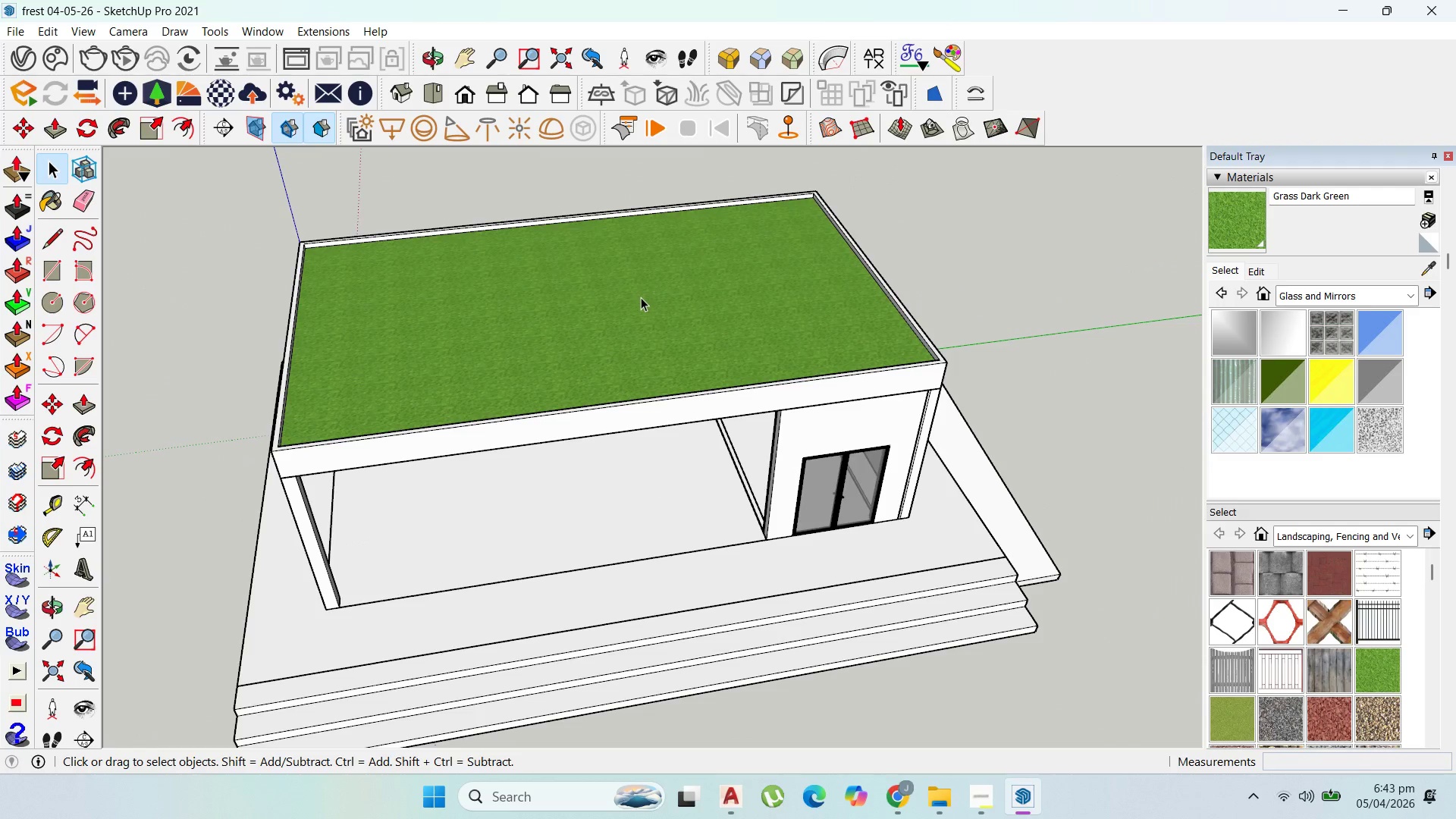 
key(Escape)
 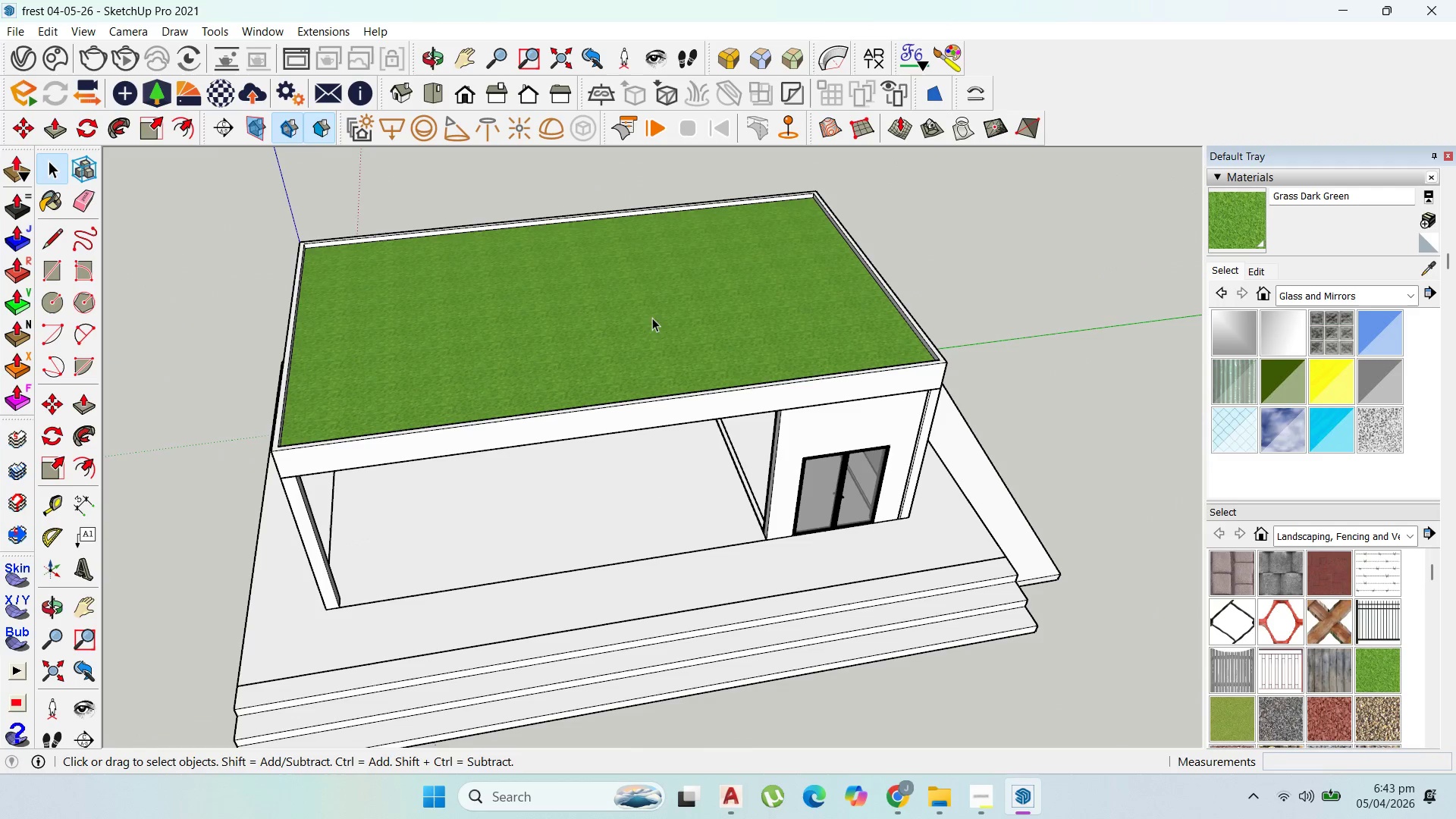 
key(Escape)
 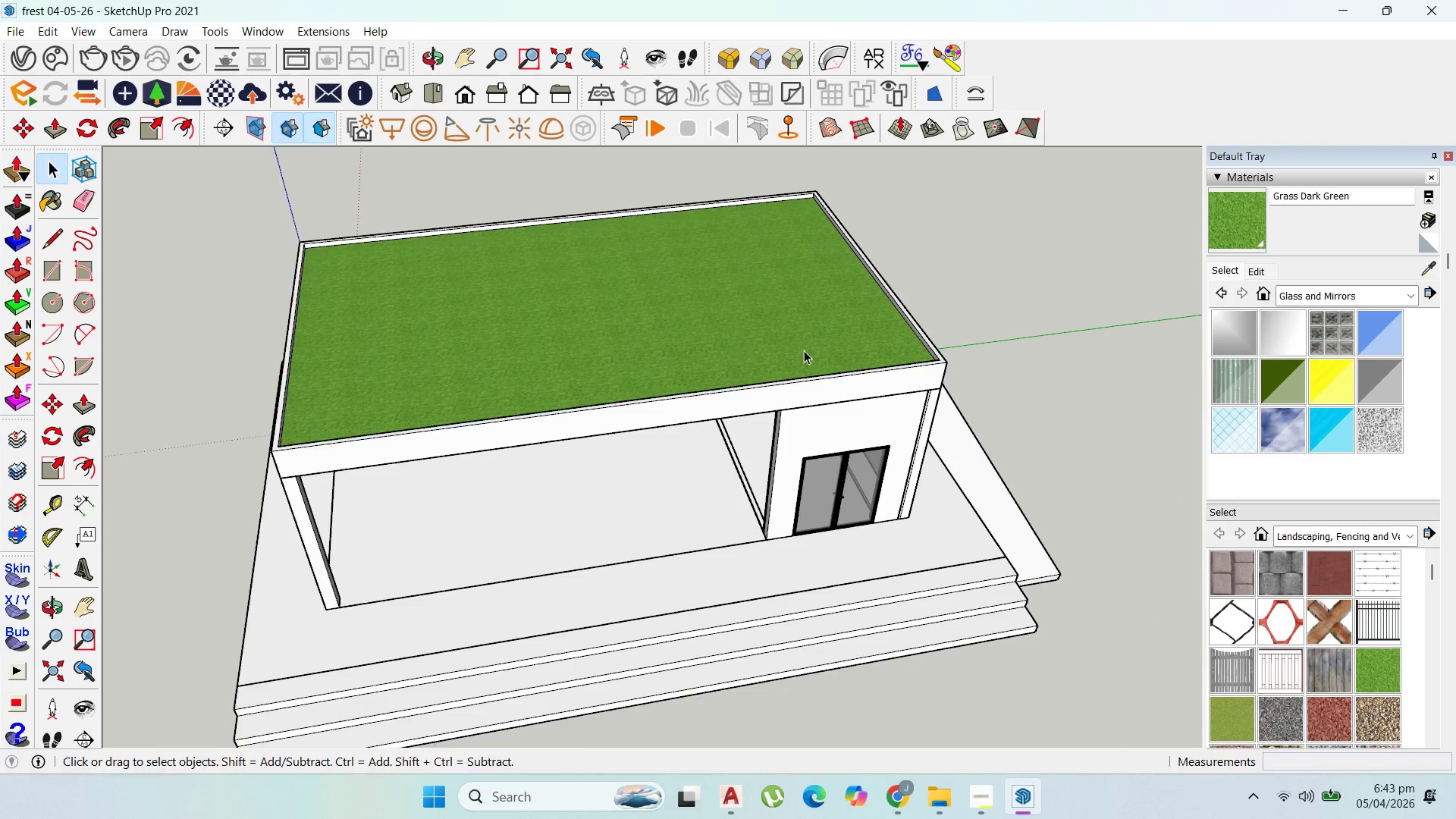 
scroll: coordinate [804, 350], scroll_direction: down, amount: 6.0
 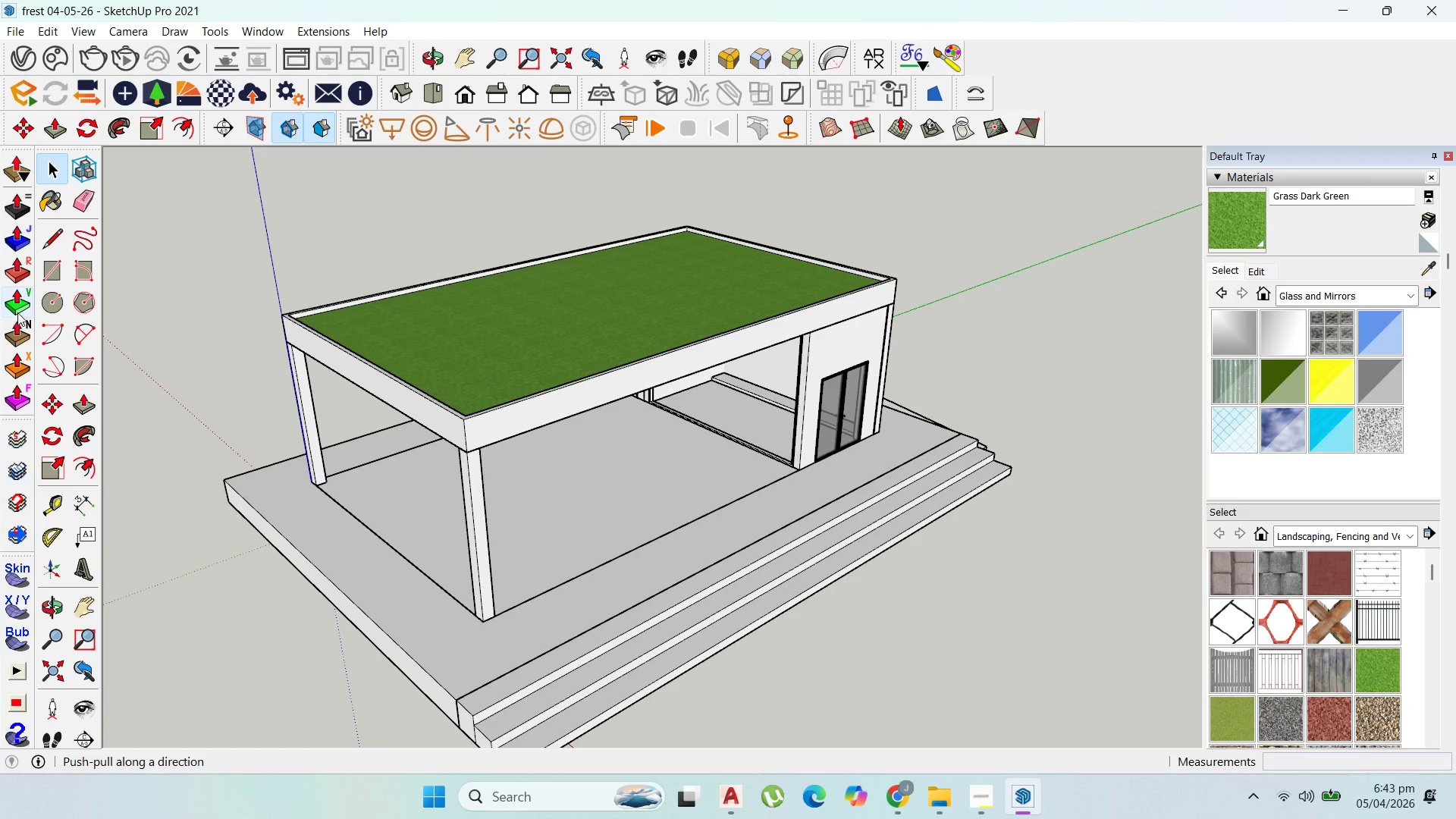 
left_click_drag(start_coordinate=[50, 274], to_coordinate=[60, 270])
 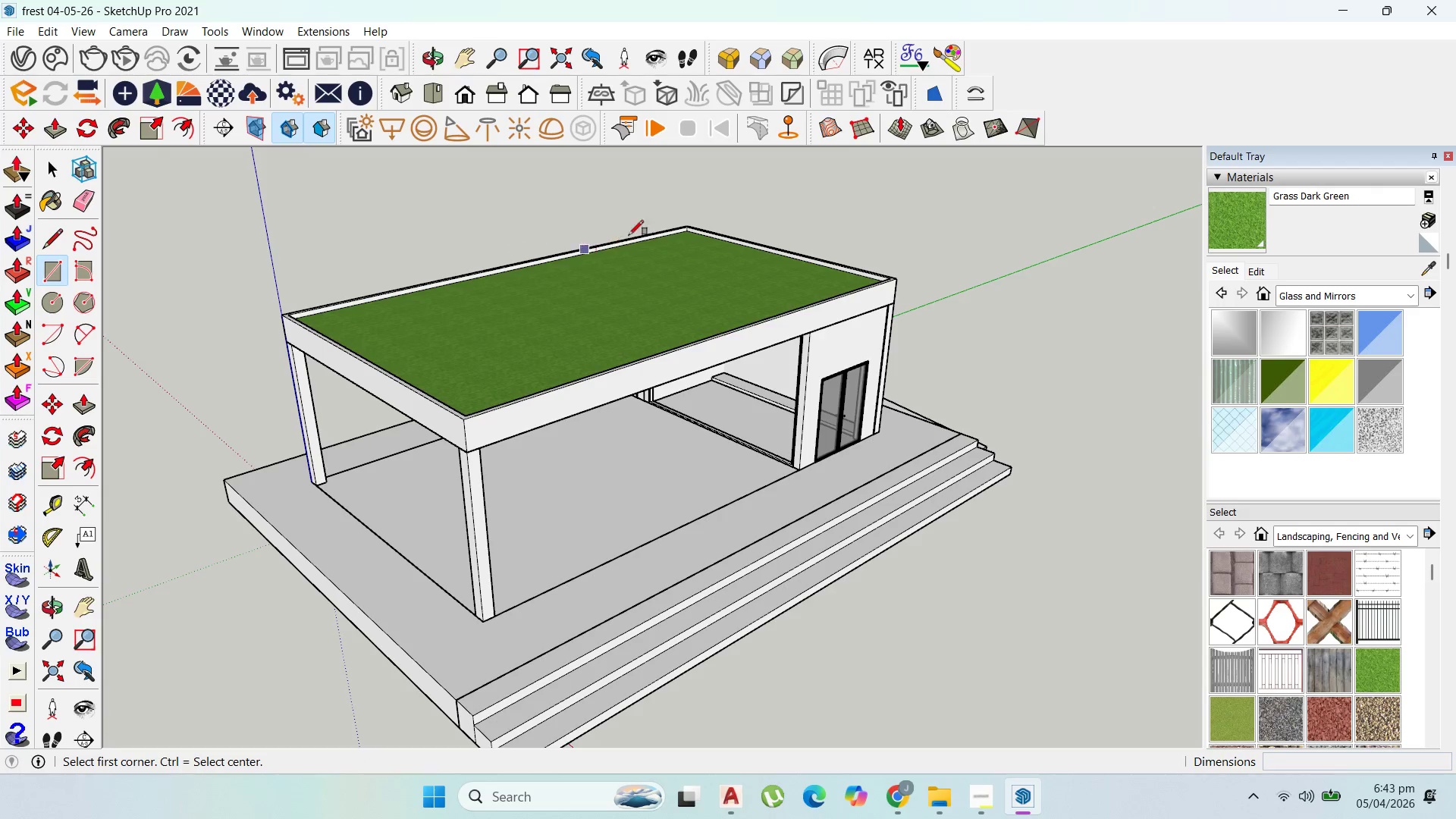 
scroll: coordinate [634, 234], scroll_direction: up, amount: 2.0
 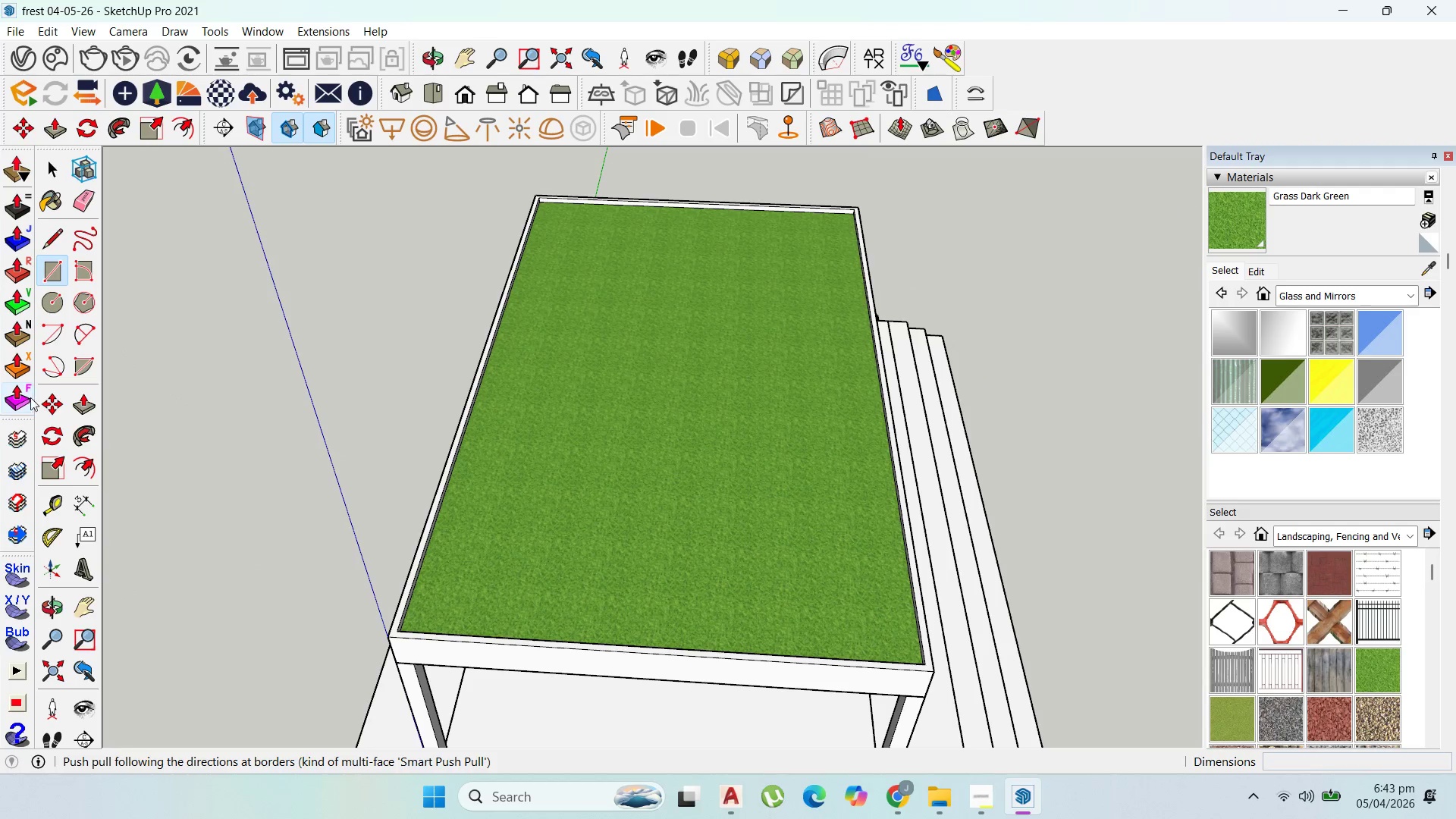 
left_click([60, 495])
 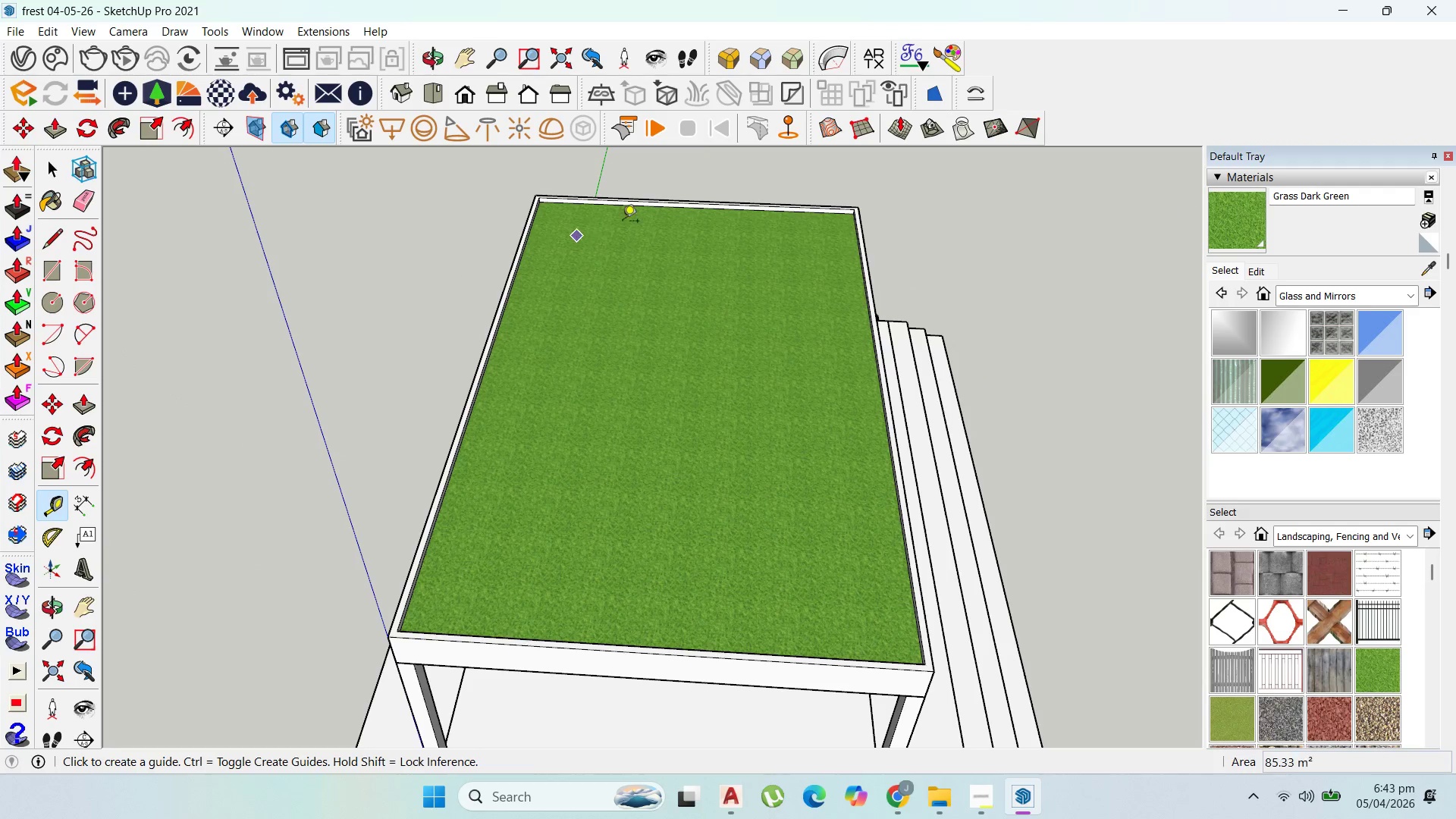 
scroll: coordinate [742, 249], scroll_direction: up, amount: 3.0
 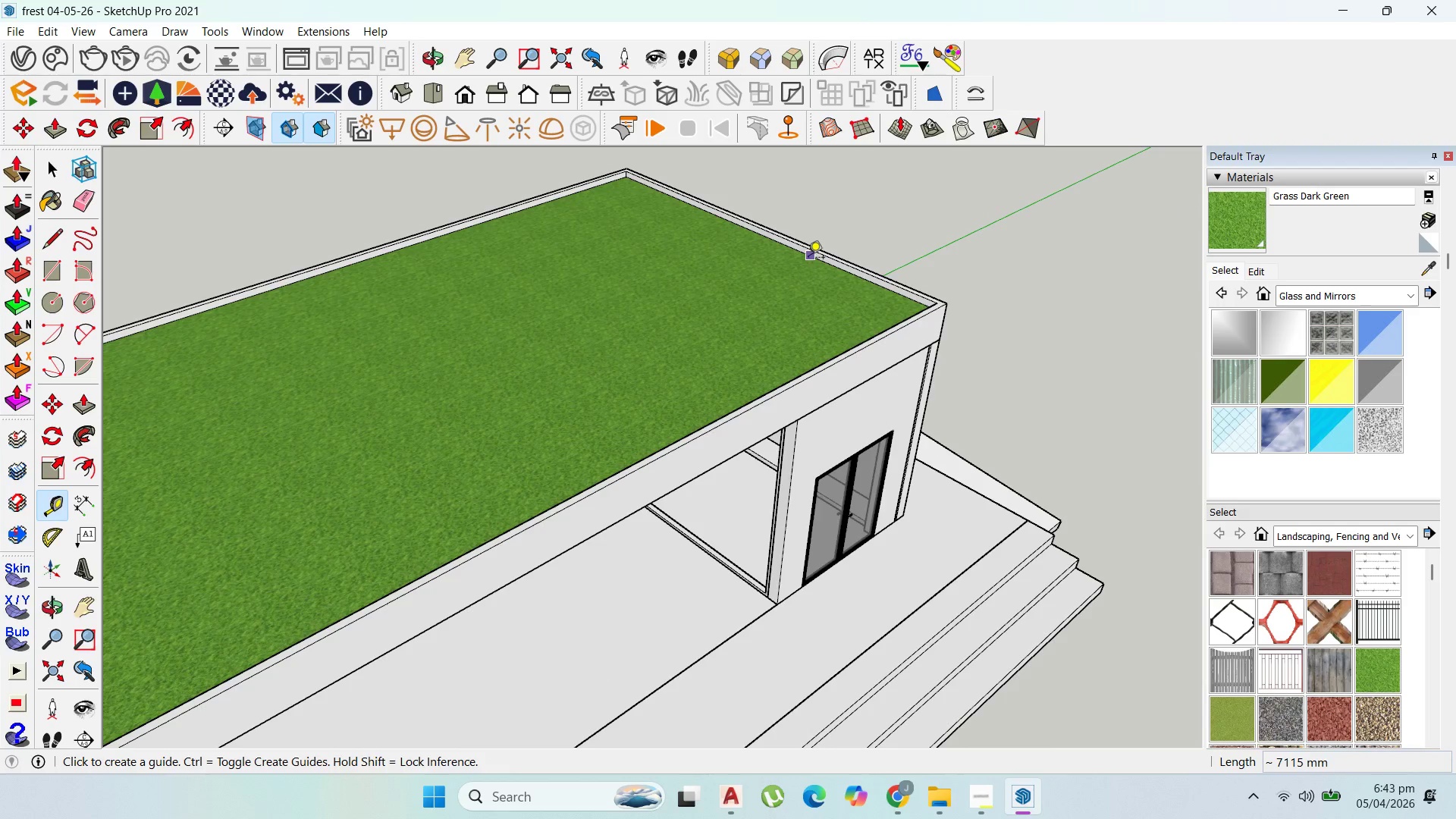 
left_click([808, 258])
 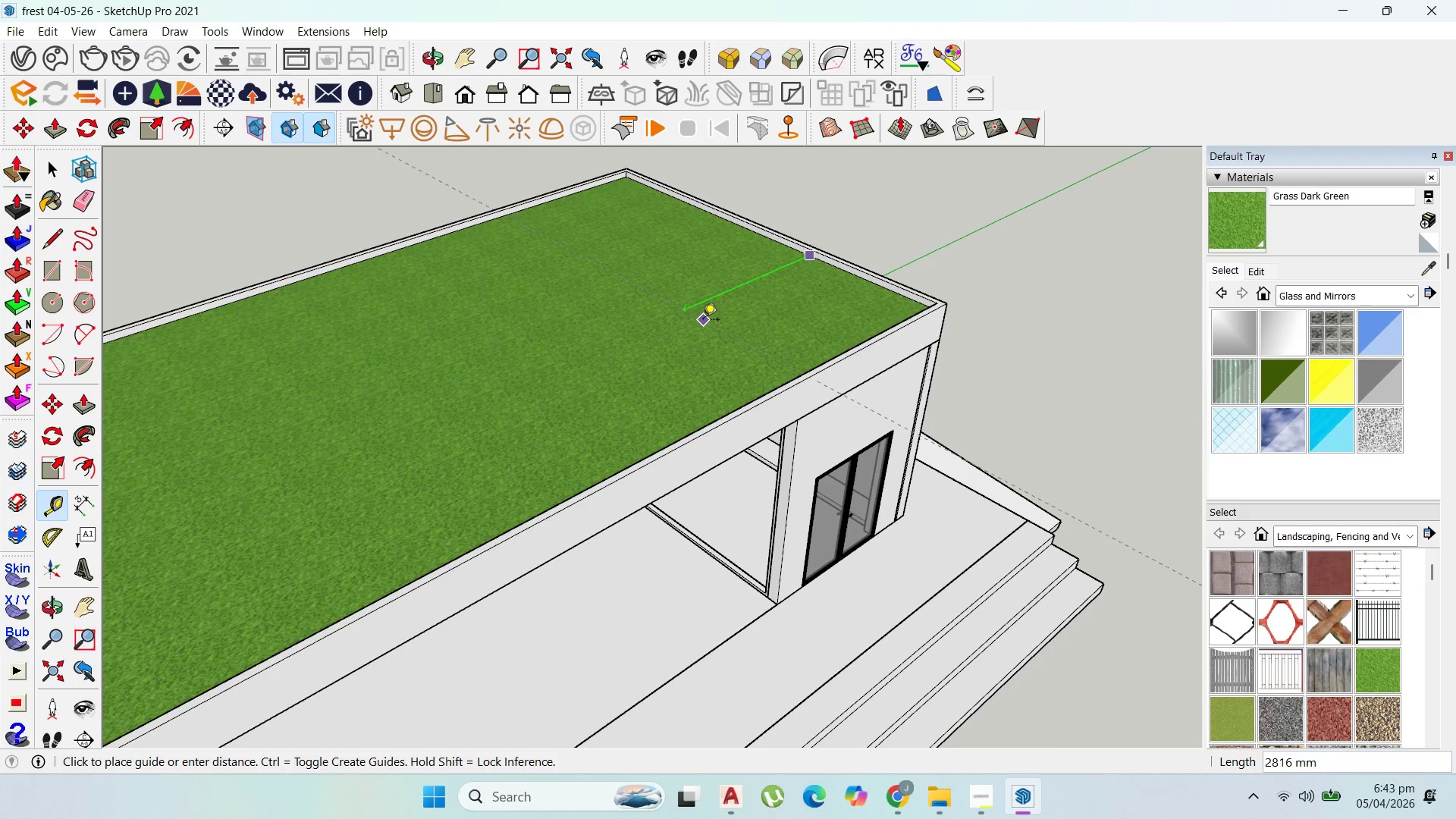 
hold_key(key=ShiftLeft, duration=1.5)
 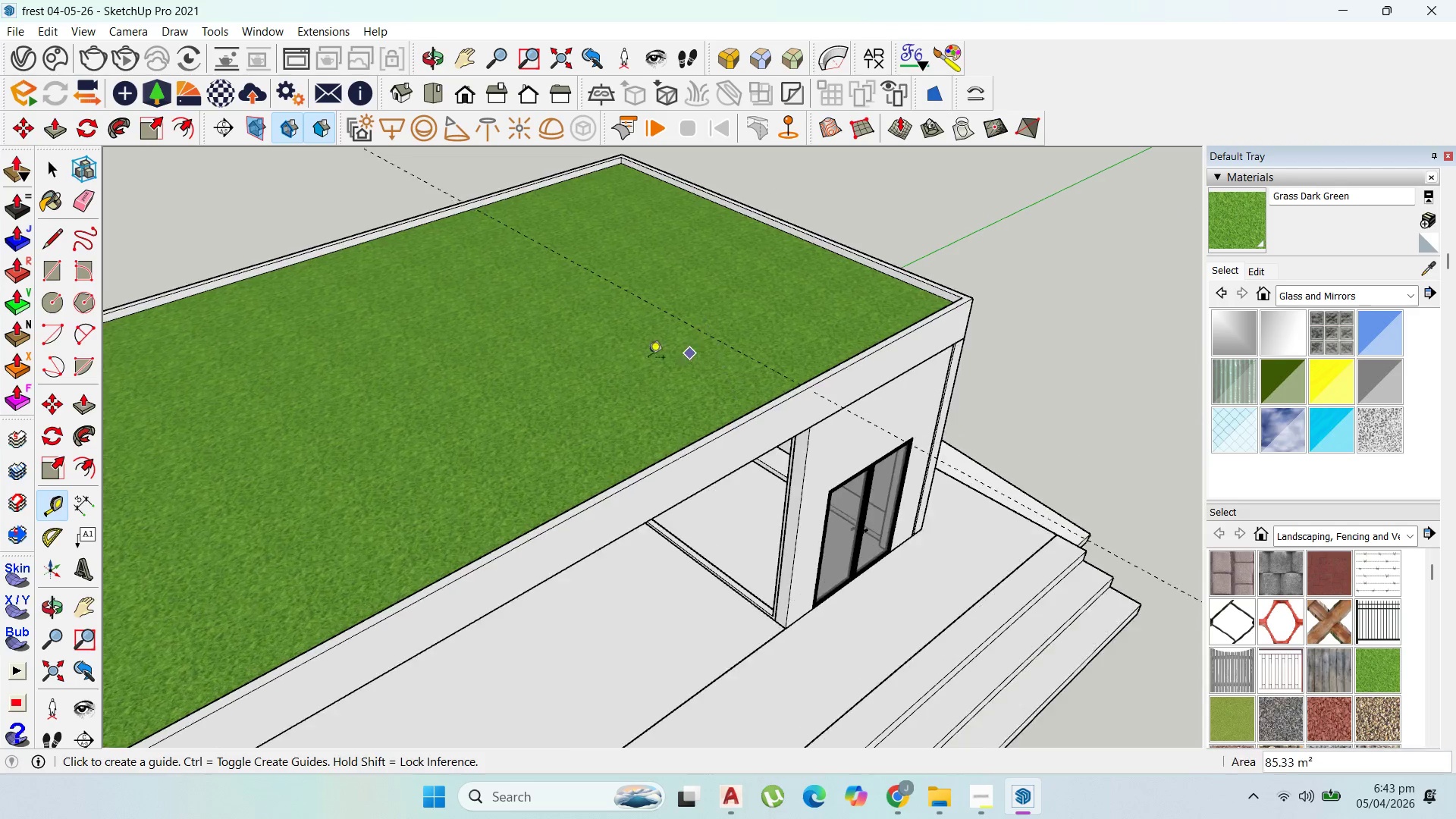 
hold_key(key=ShiftLeft, duration=0.41)
left_click([792, 492])
 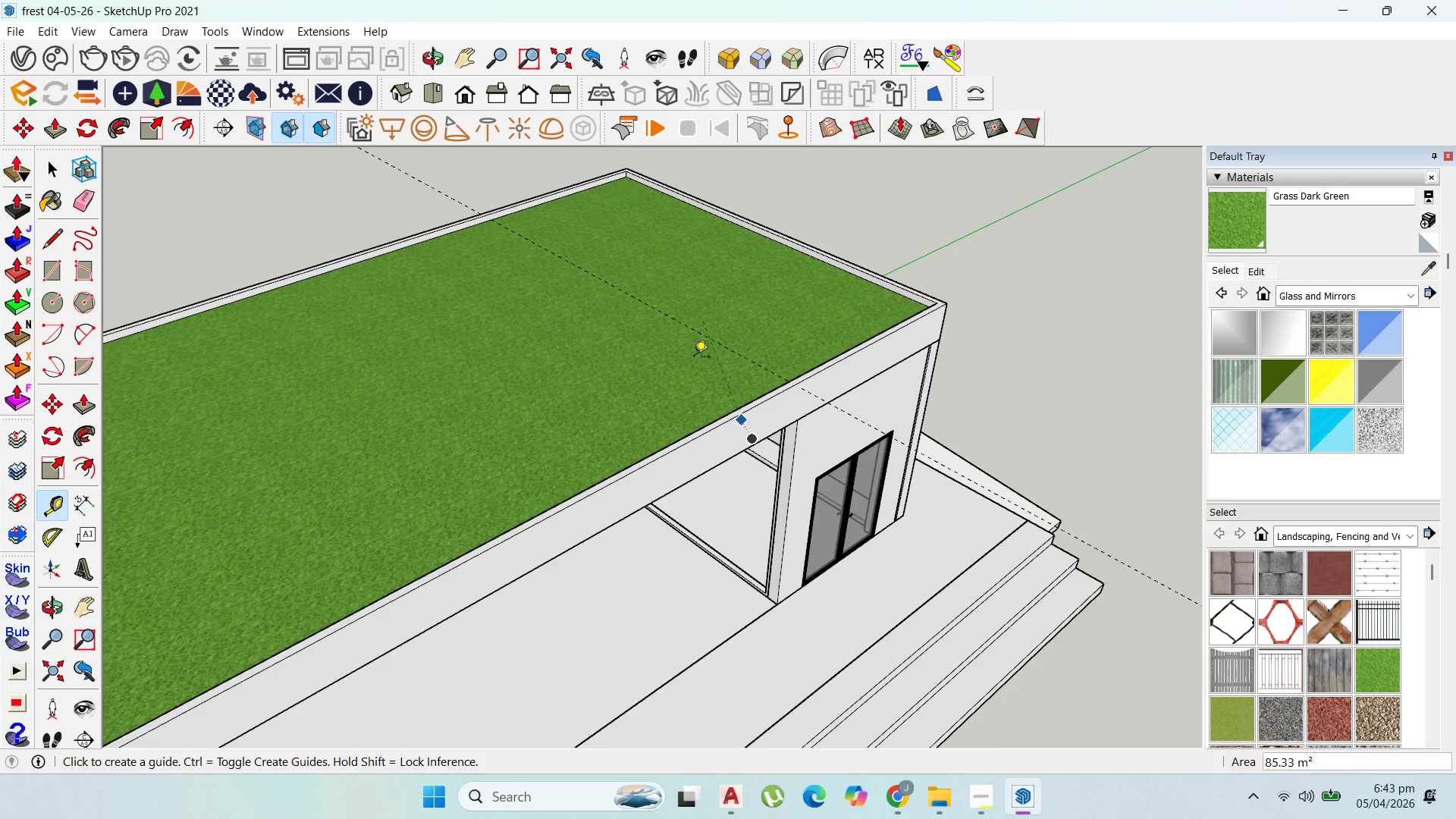 
scroll: coordinate [691, 354], scroll_direction: up, amount: 1.0
 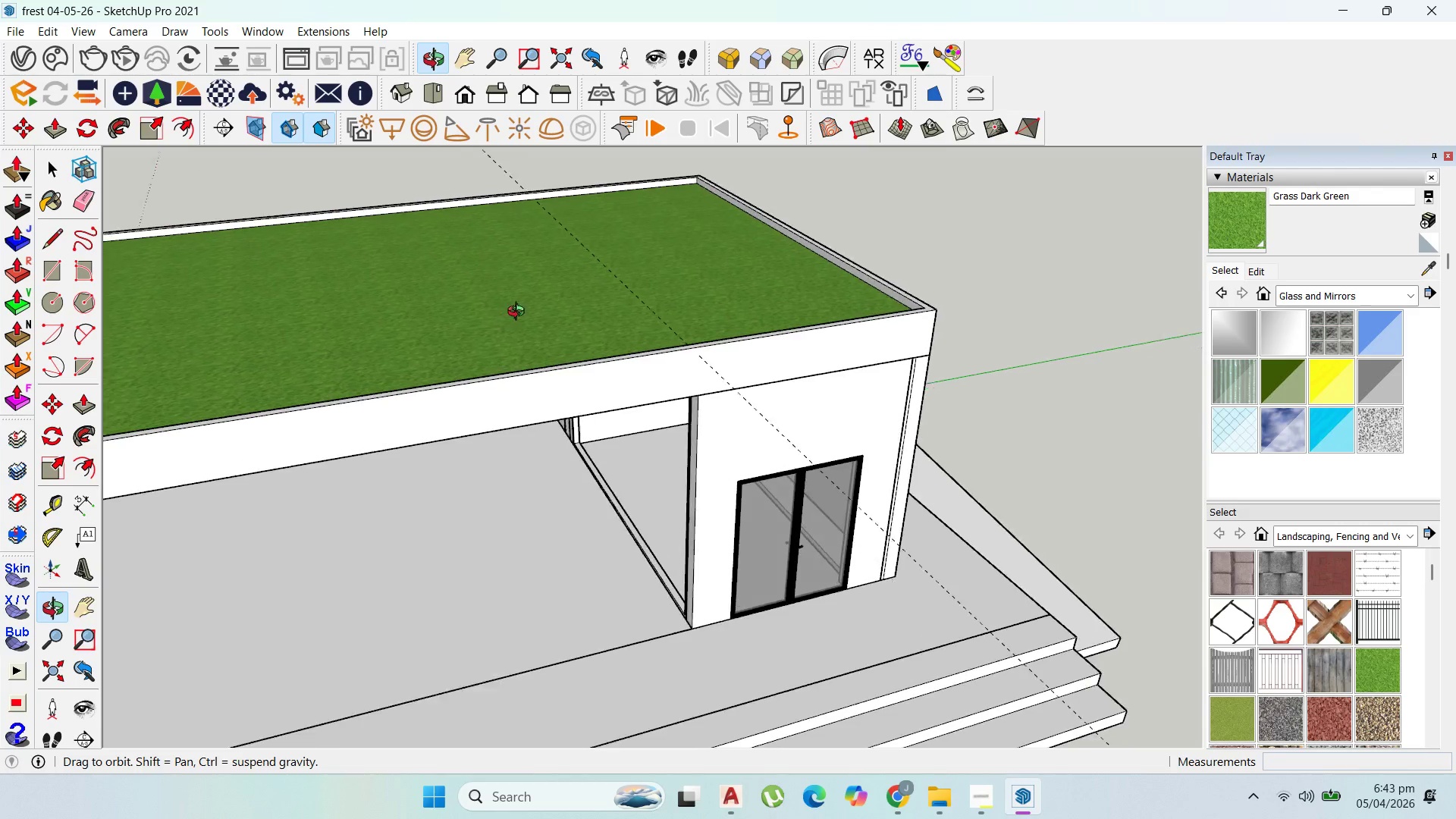 
scroll: coordinate [845, 266], scroll_direction: down, amount: 6.0
 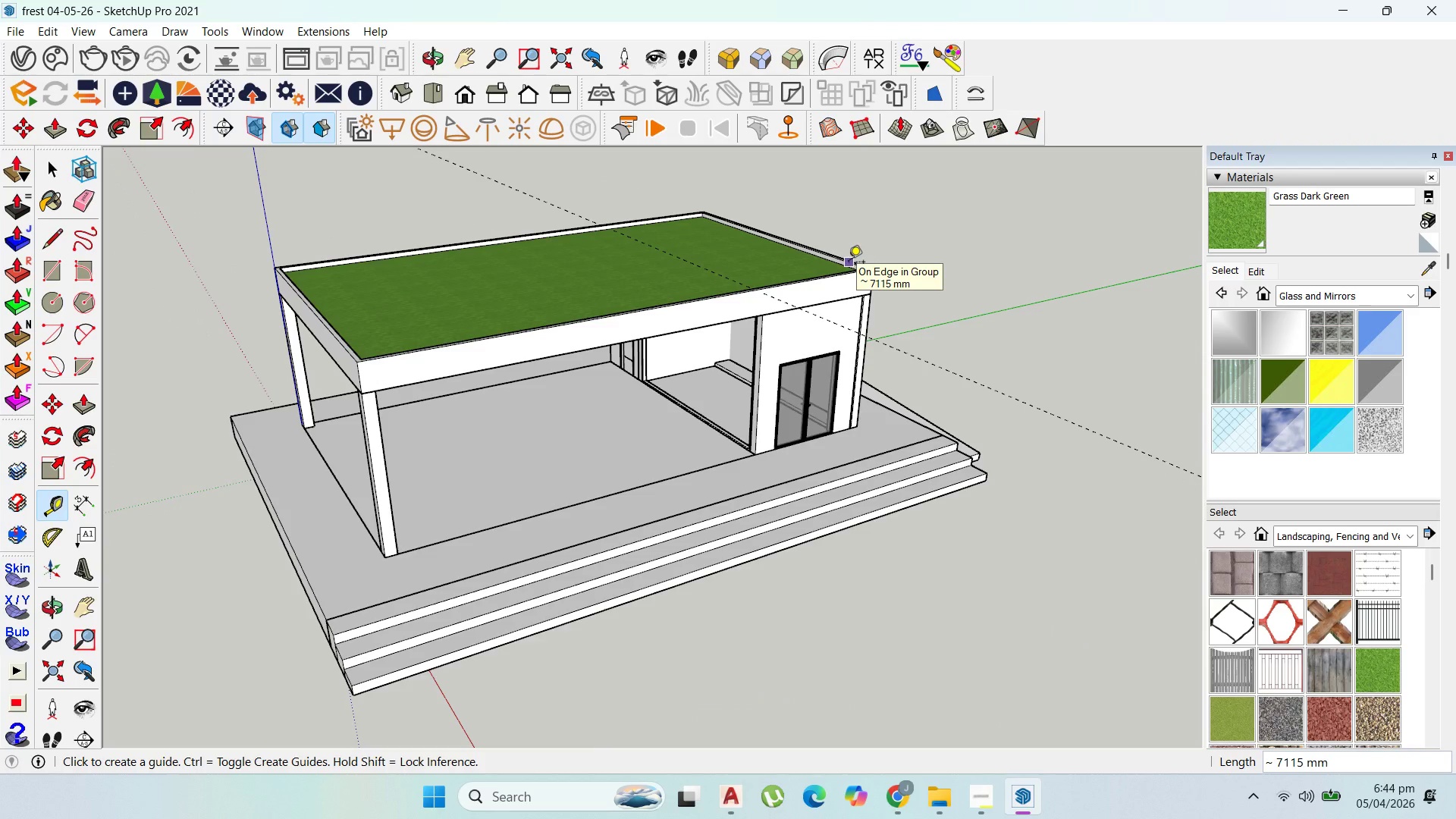 
wait(9.6)
 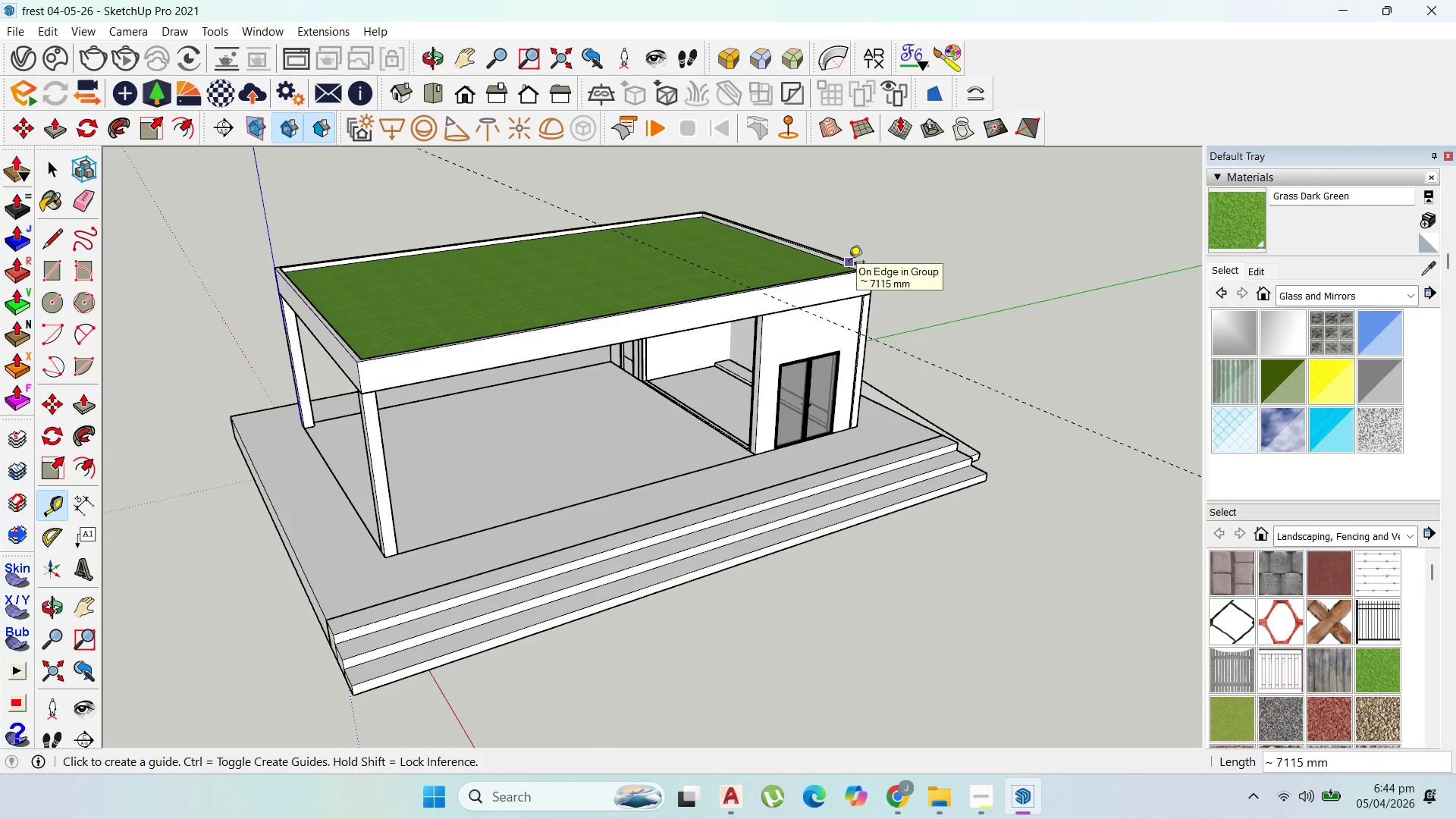 
scroll: coordinate [698, 275], scroll_direction: up, amount: 4.0
 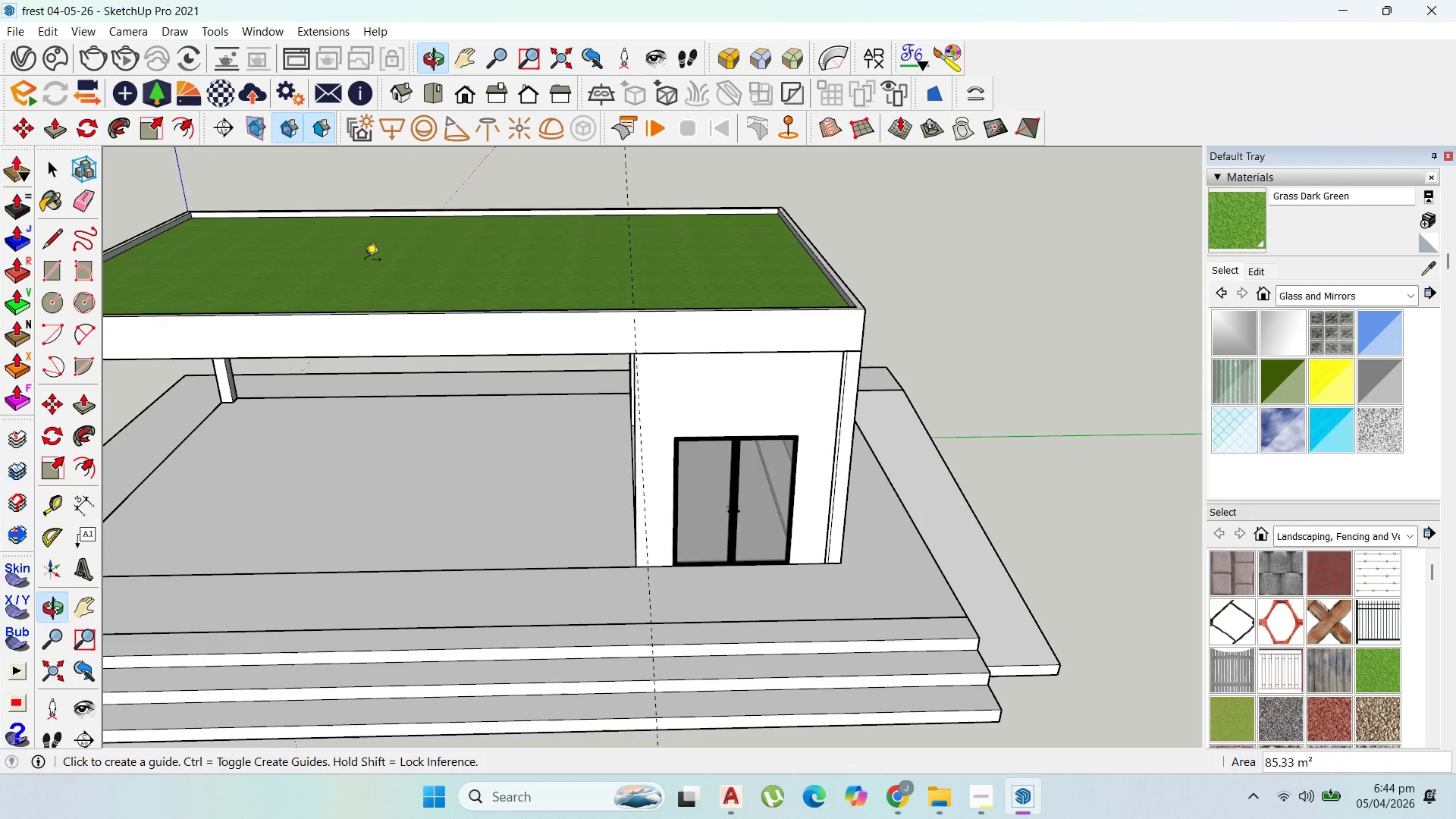 
scroll: coordinate [1007, 399], scroll_direction: down, amount: 3.0
 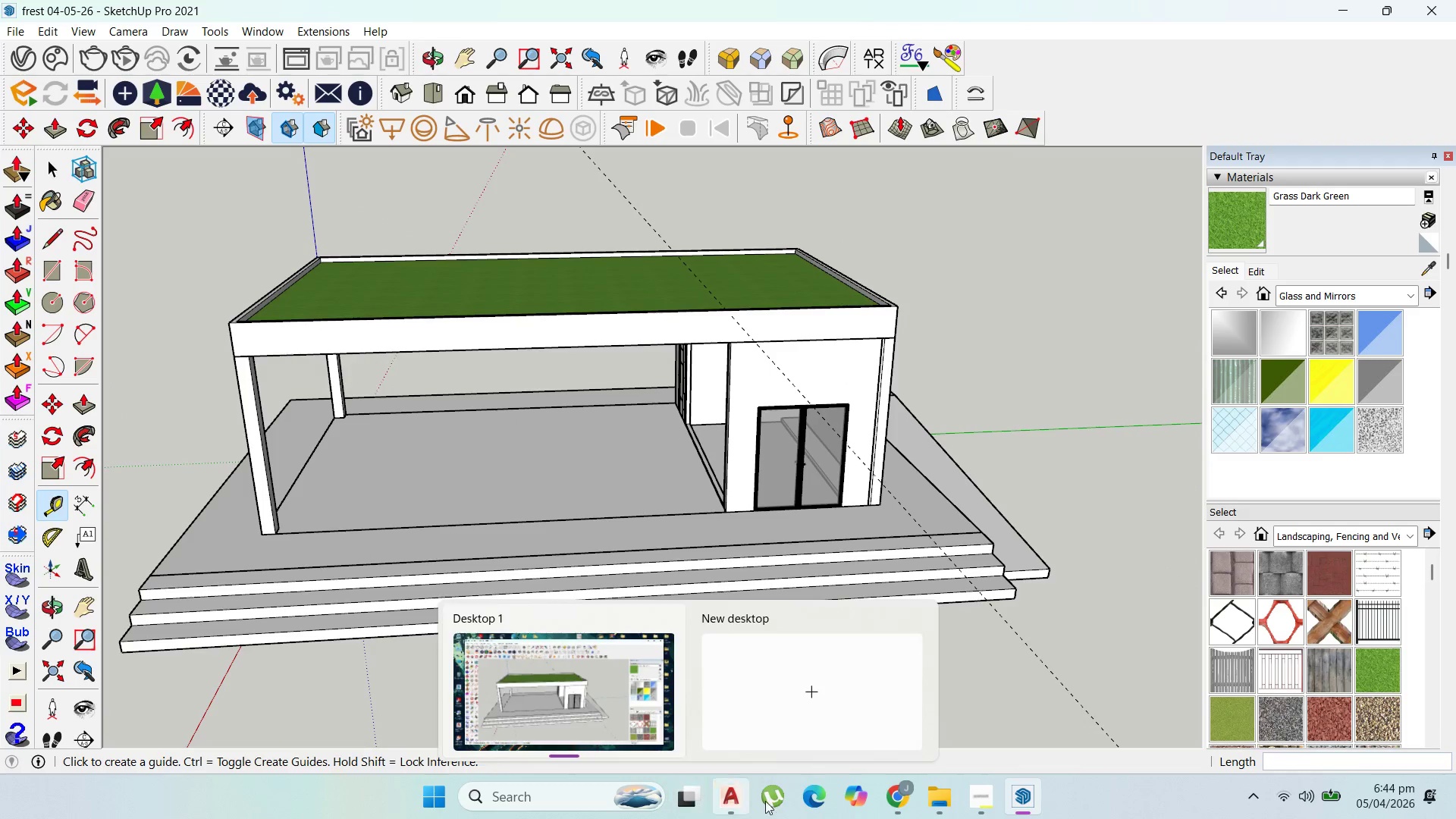 
wait(6.03)
 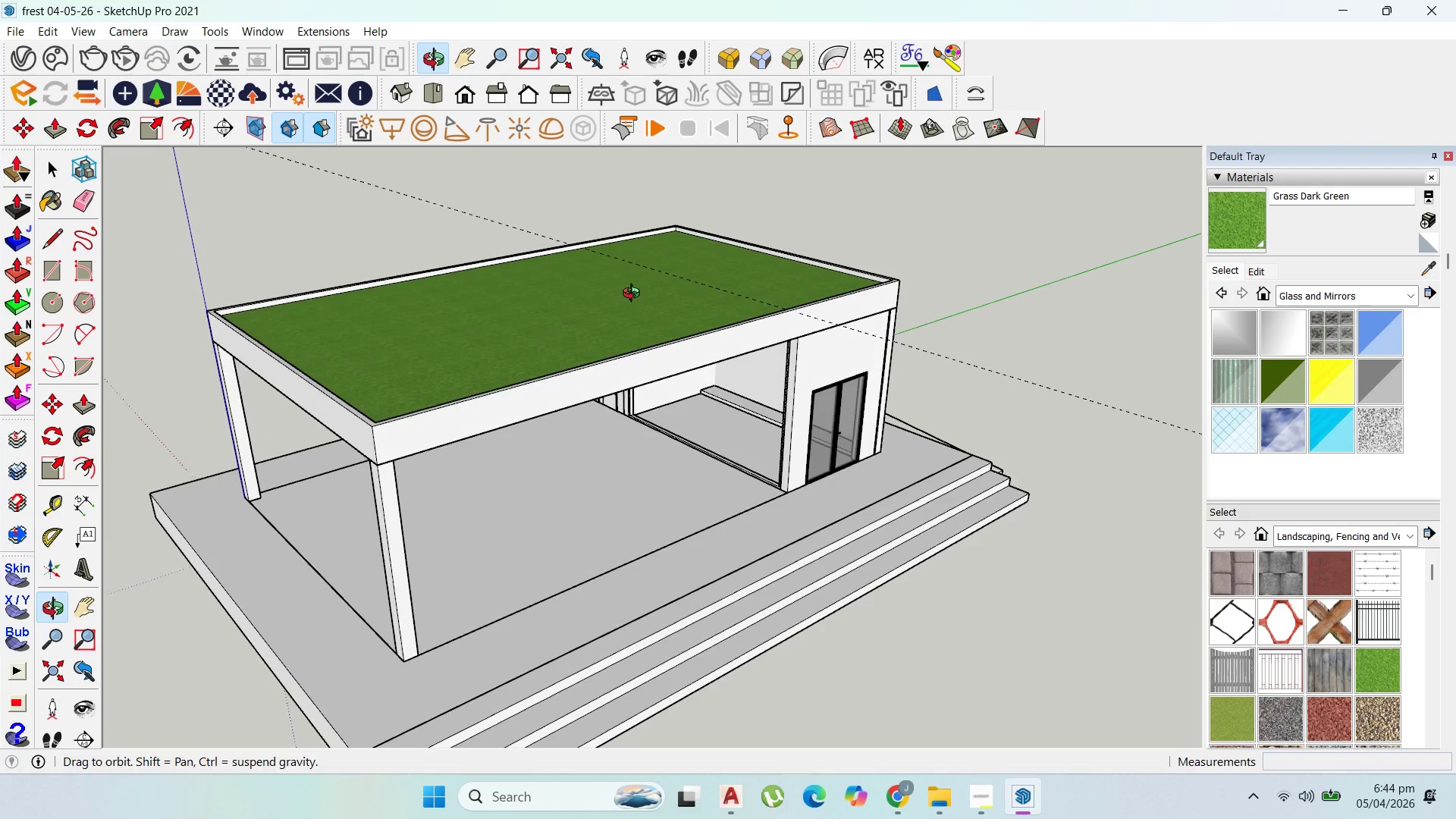 
left_click([897, 805])
 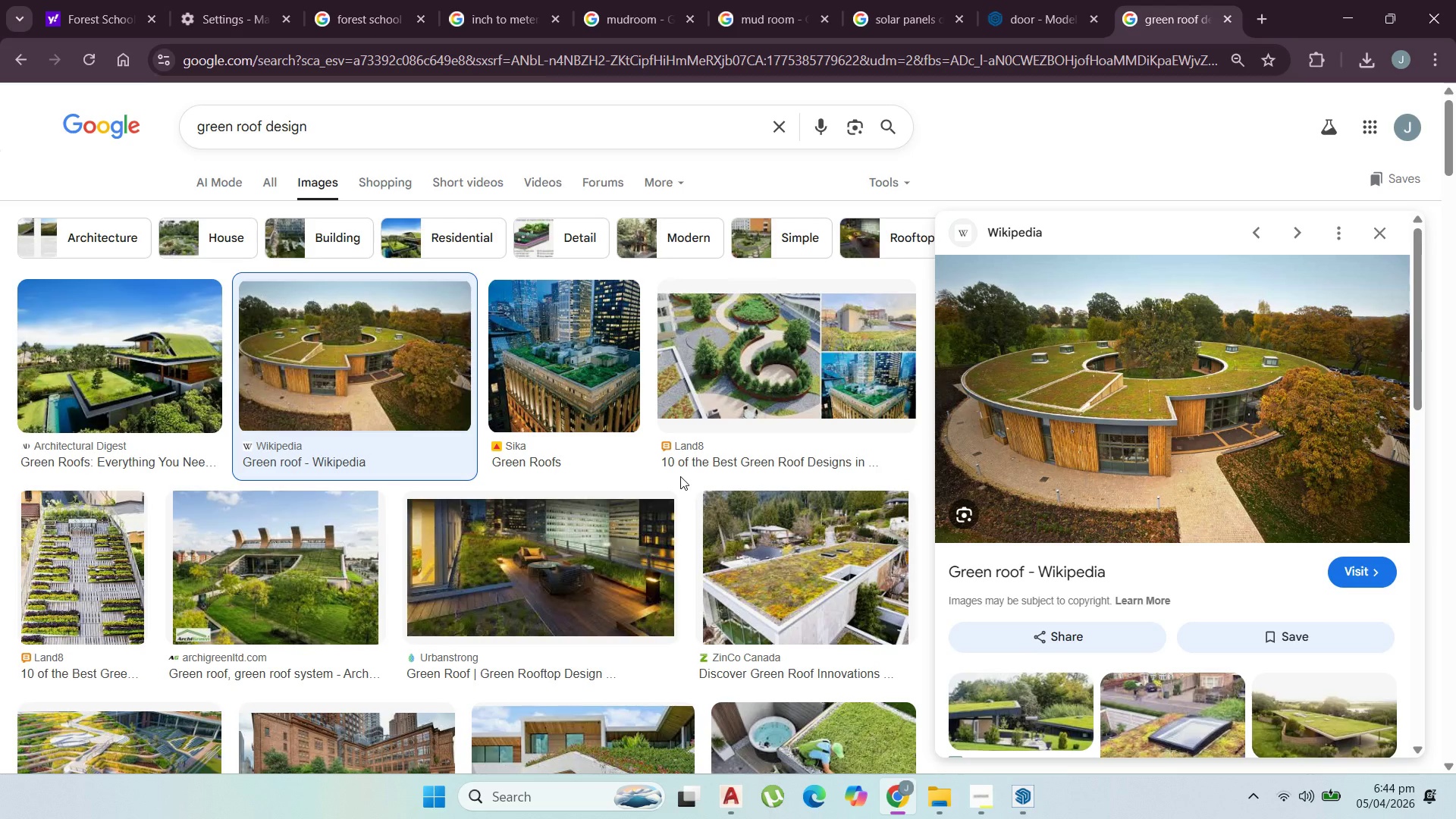 
wait(12.3)
 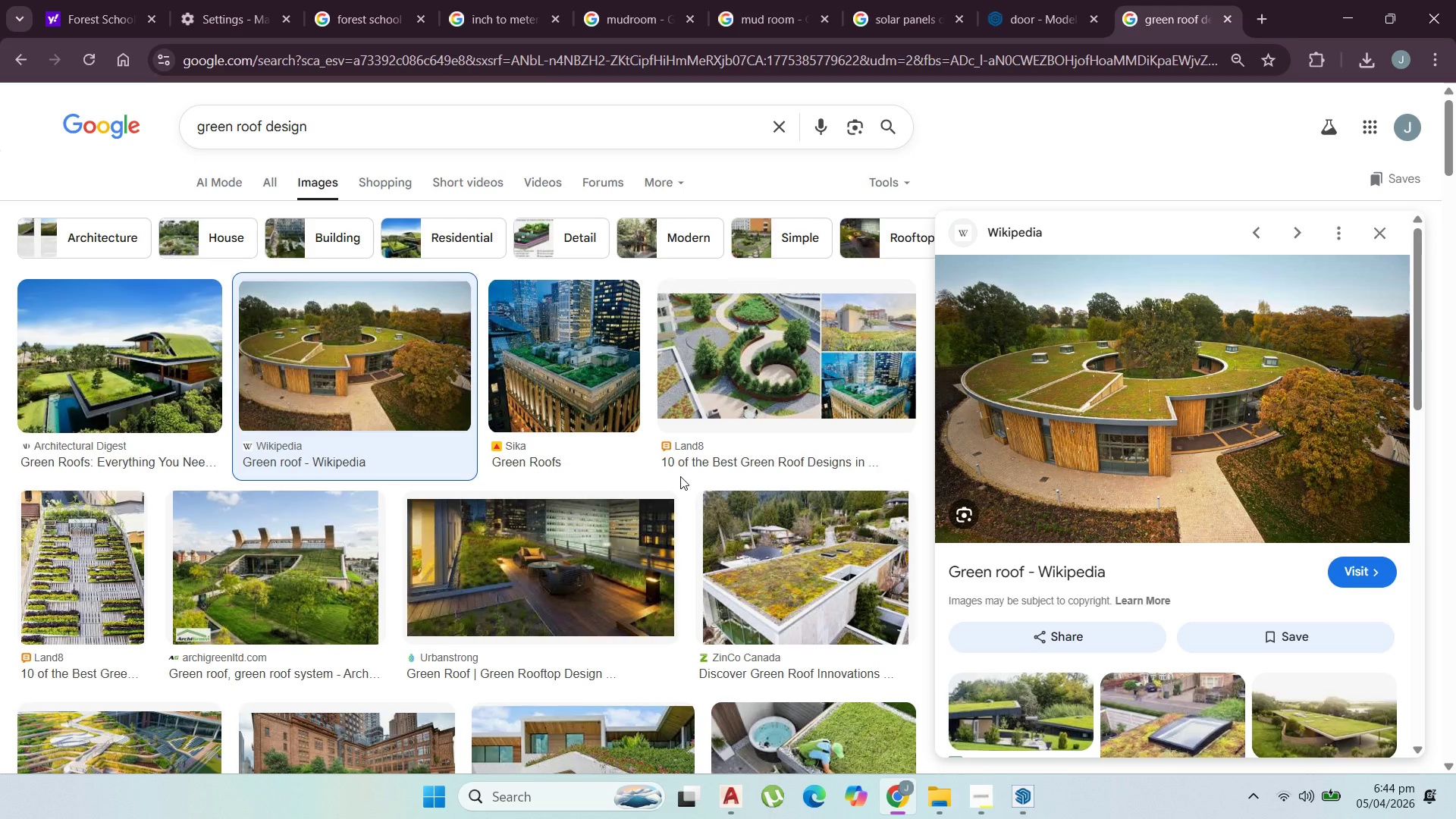 
scroll: coordinate [655, 560], scroll_direction: down, amount: 3.0
 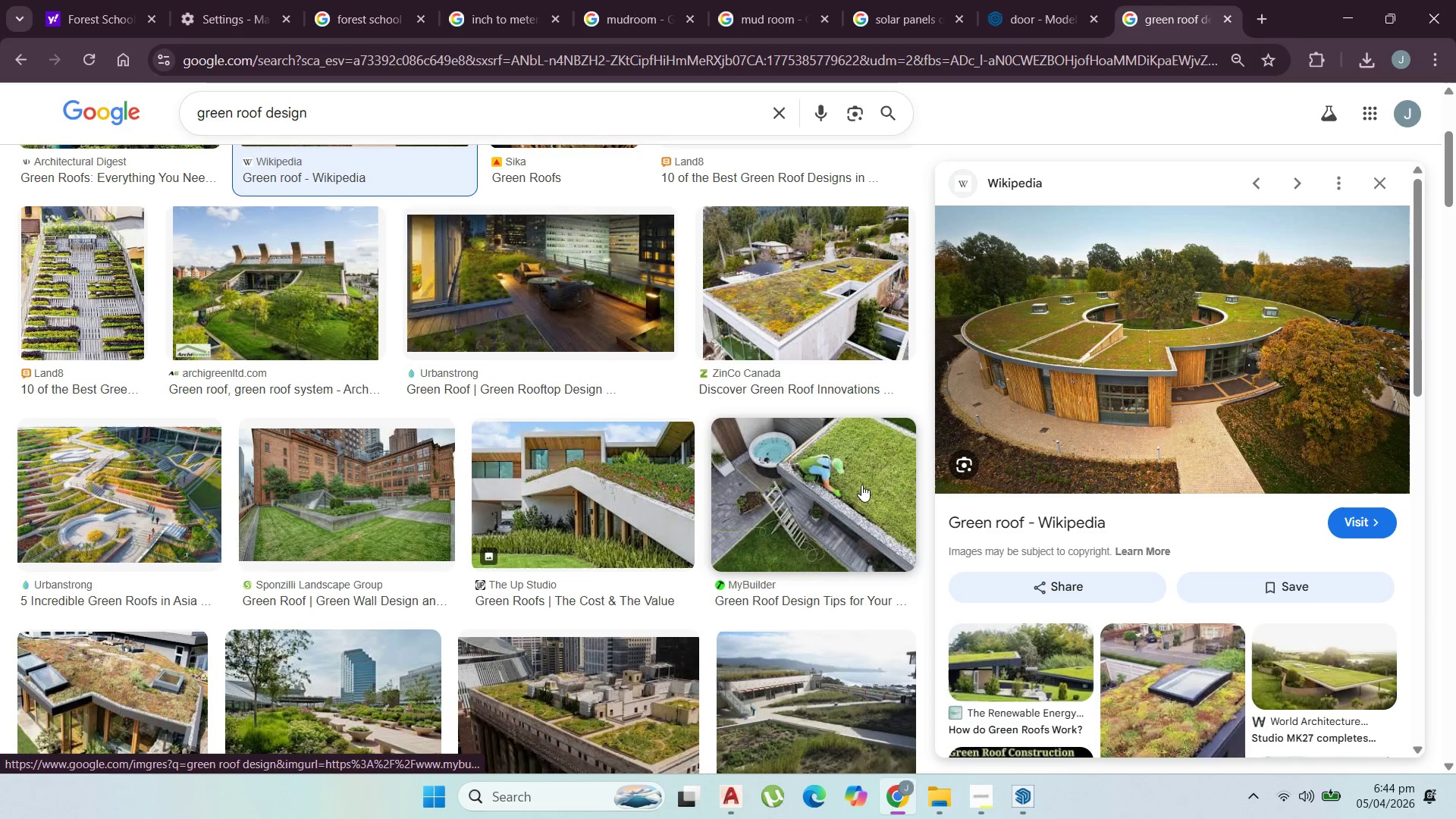 
wait(7.75)
 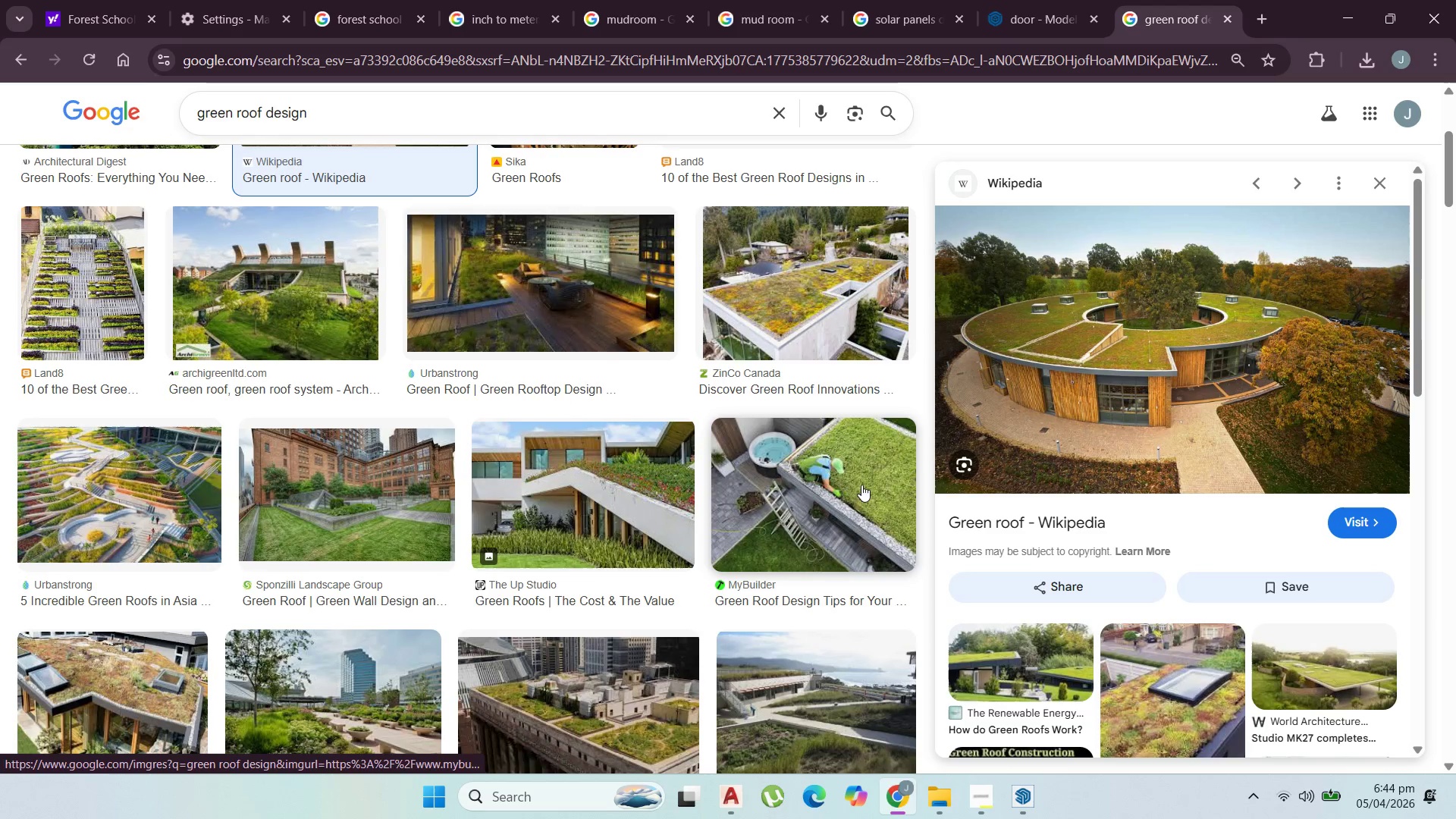 
scroll: coordinate [1068, 452], scroll_direction: down, amount: 2.0
 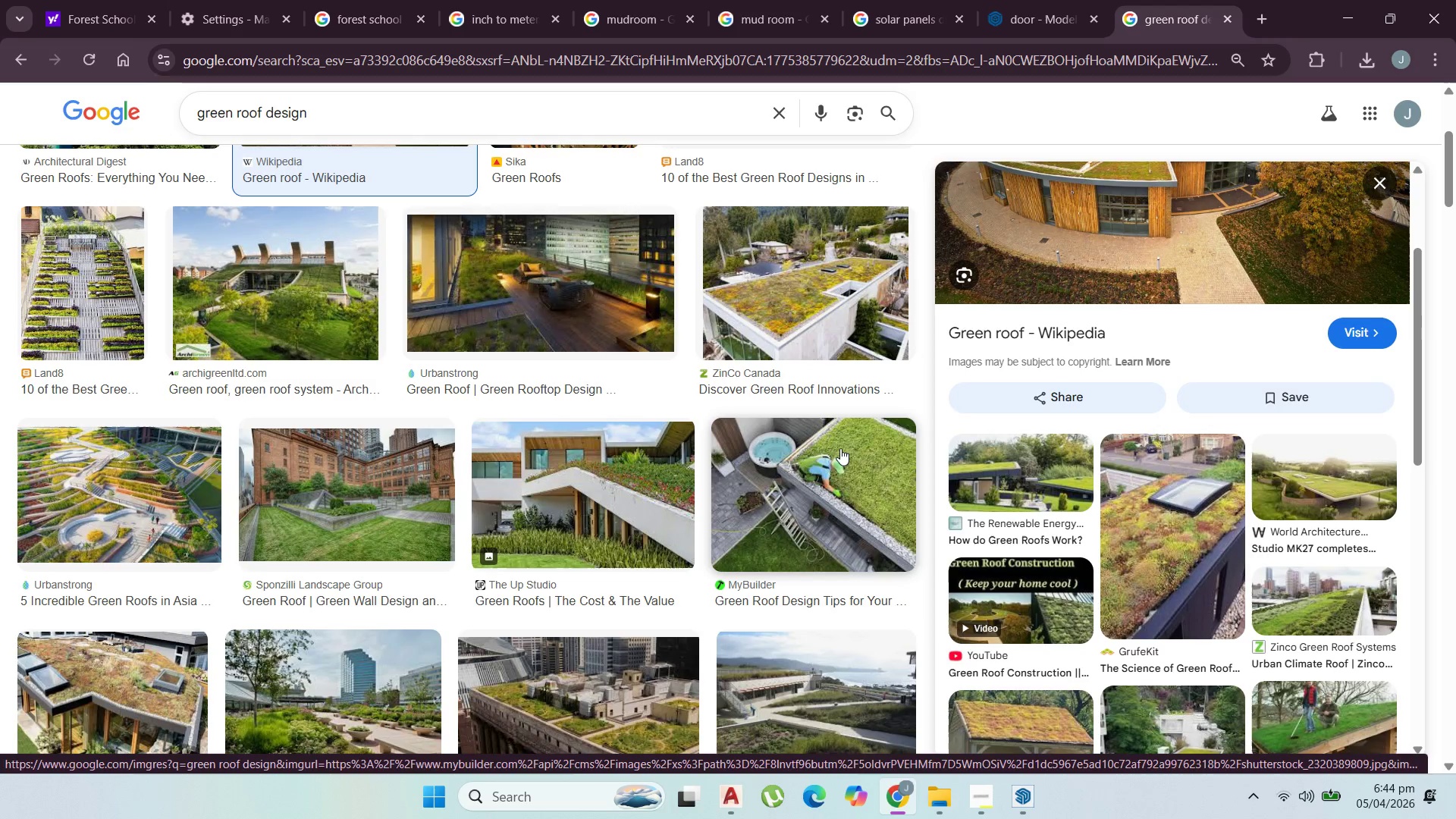 
wait(11.29)
 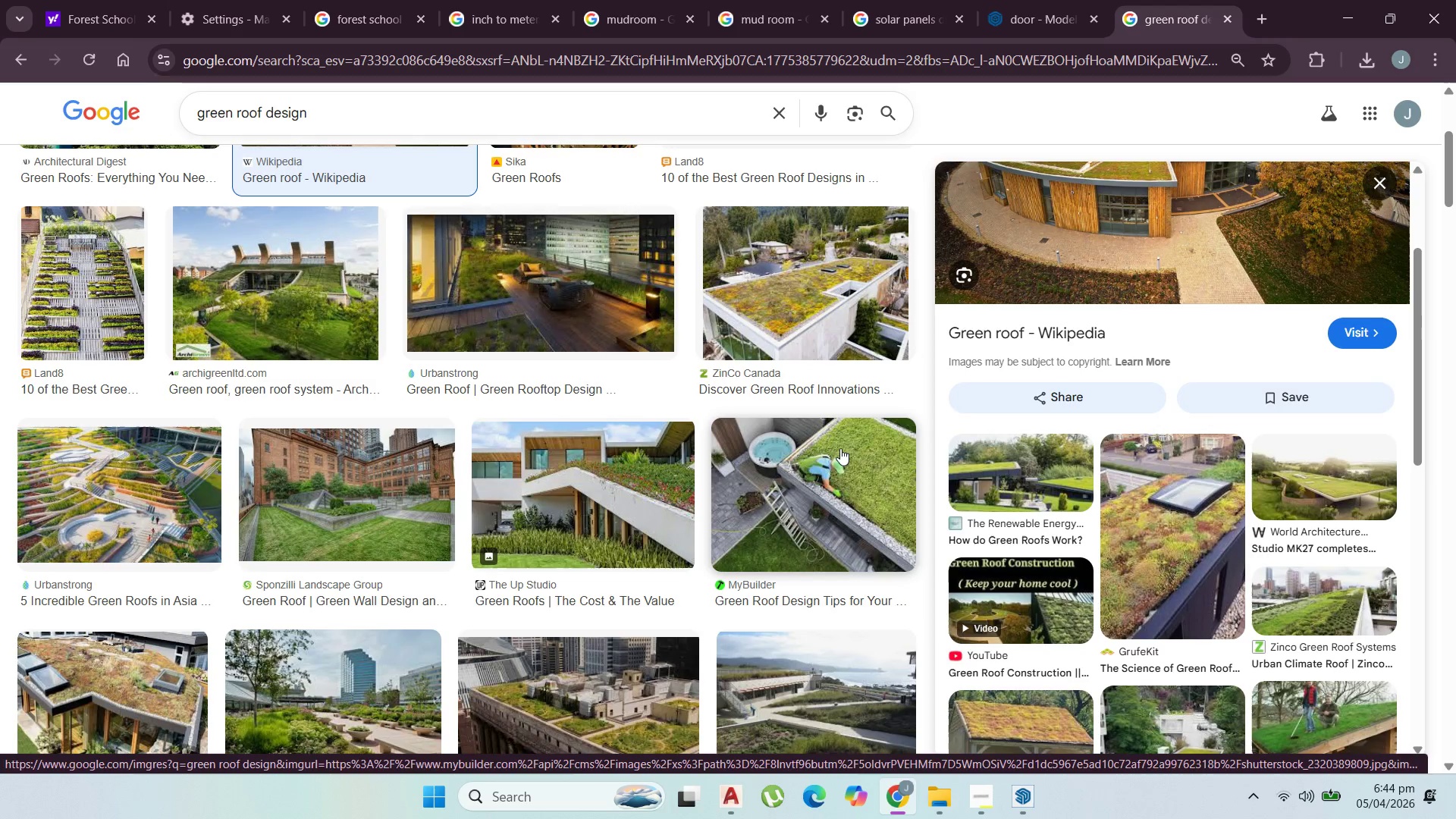 
scroll: coordinate [1118, 492], scroll_direction: up, amount: 3.0
 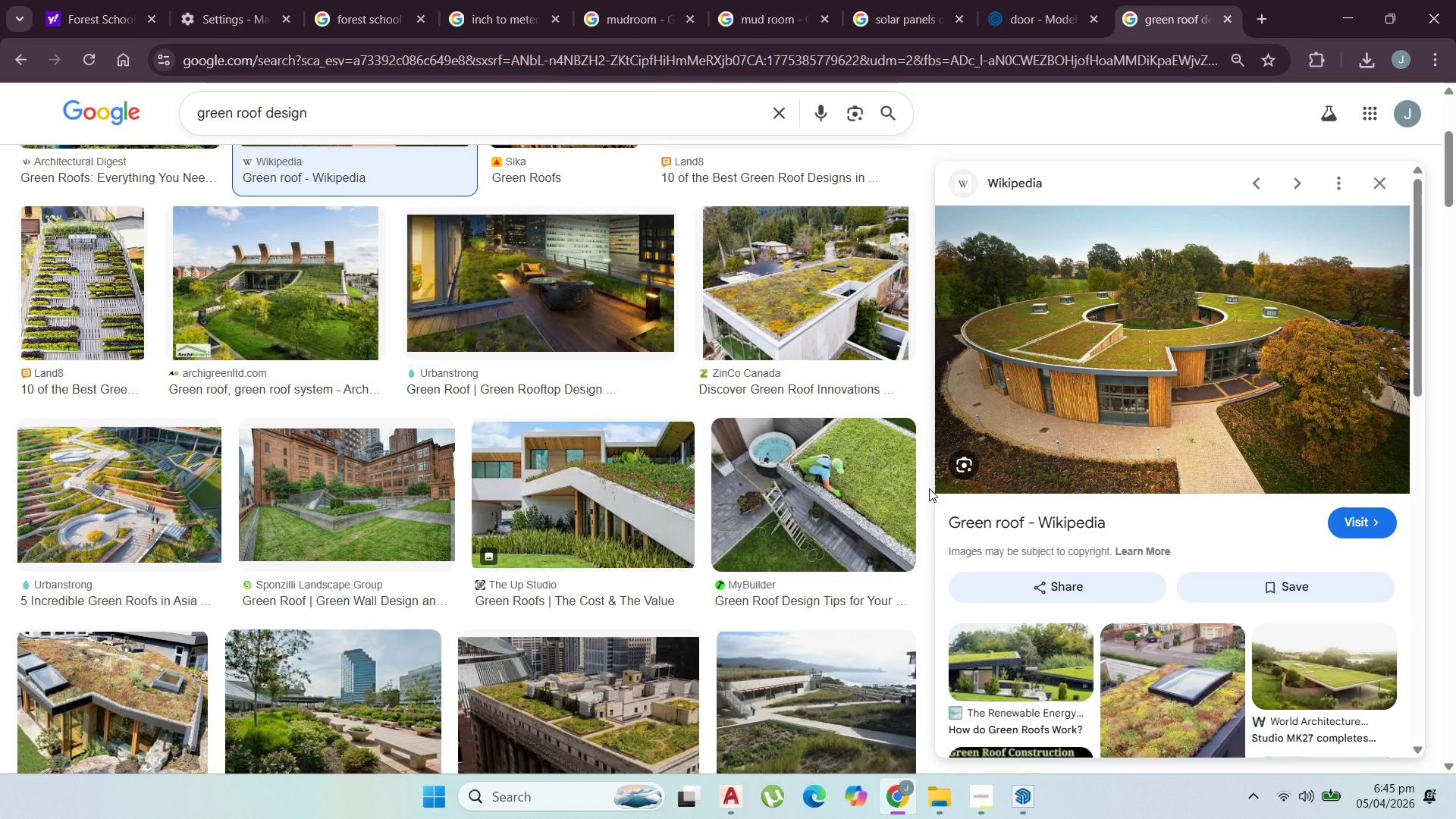 
wait(13.62)
 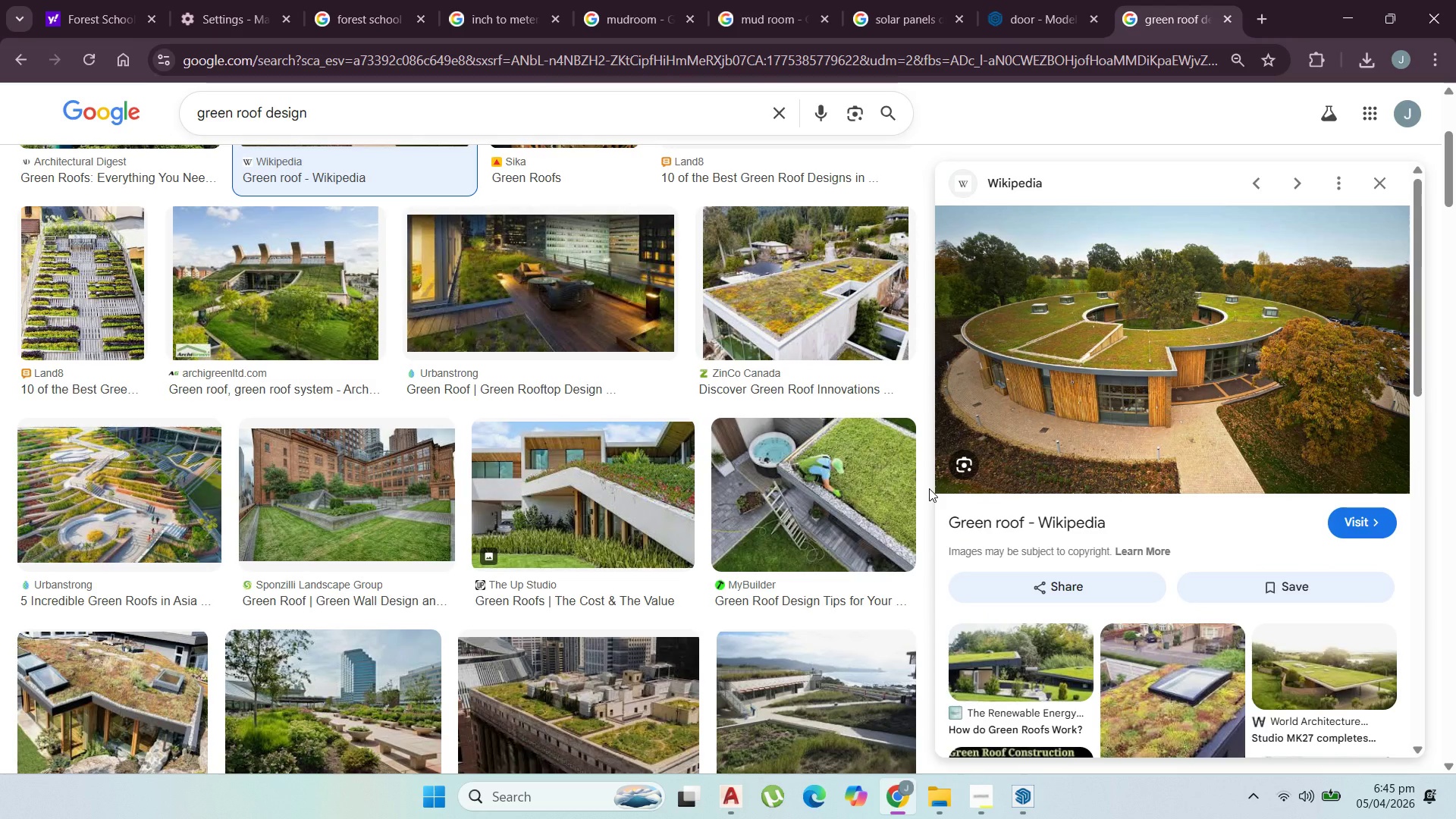 
scroll: coordinate [512, 522], scroll_direction: down, amount: 2.0
 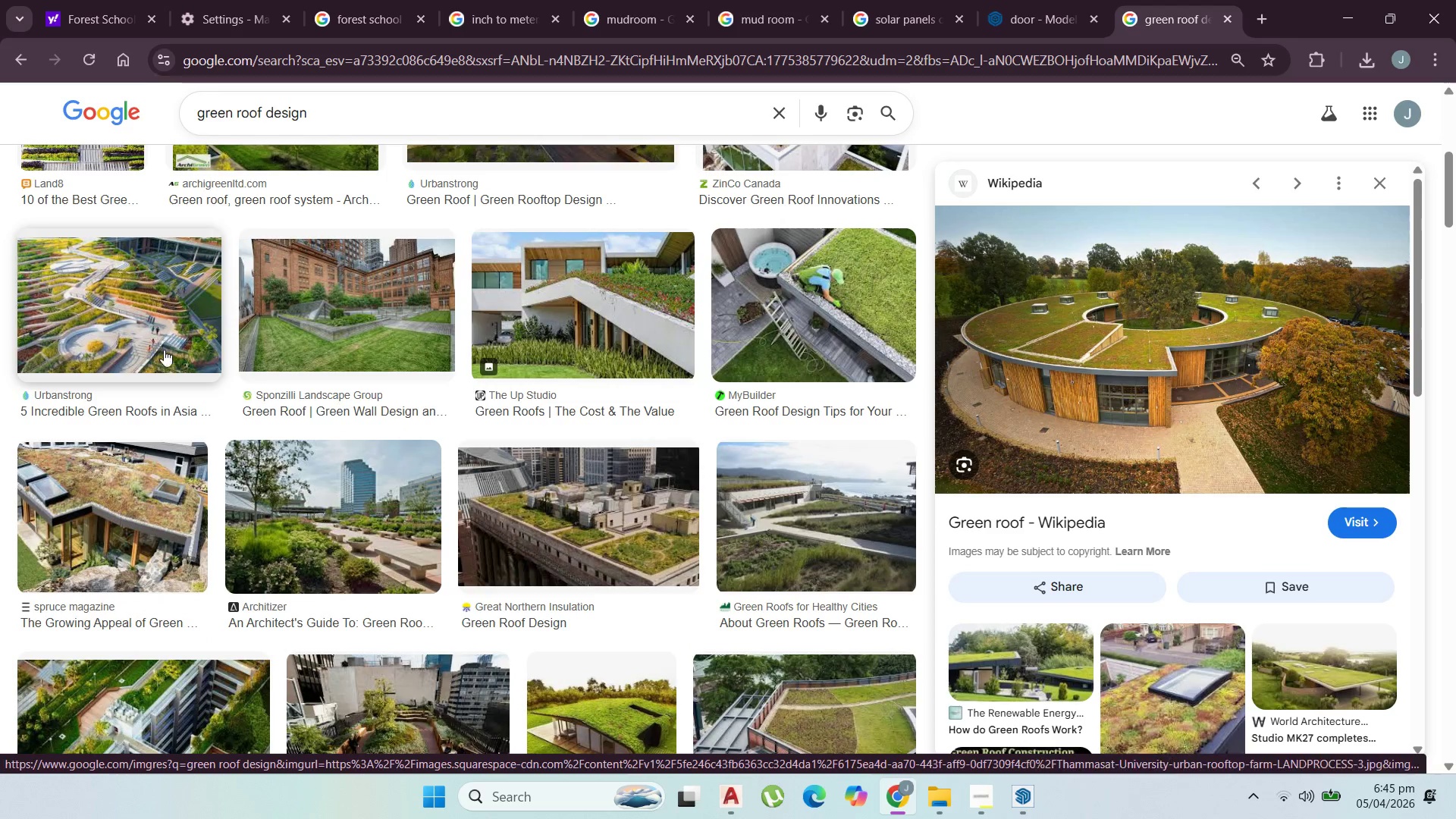 
left_click([158, 332])
 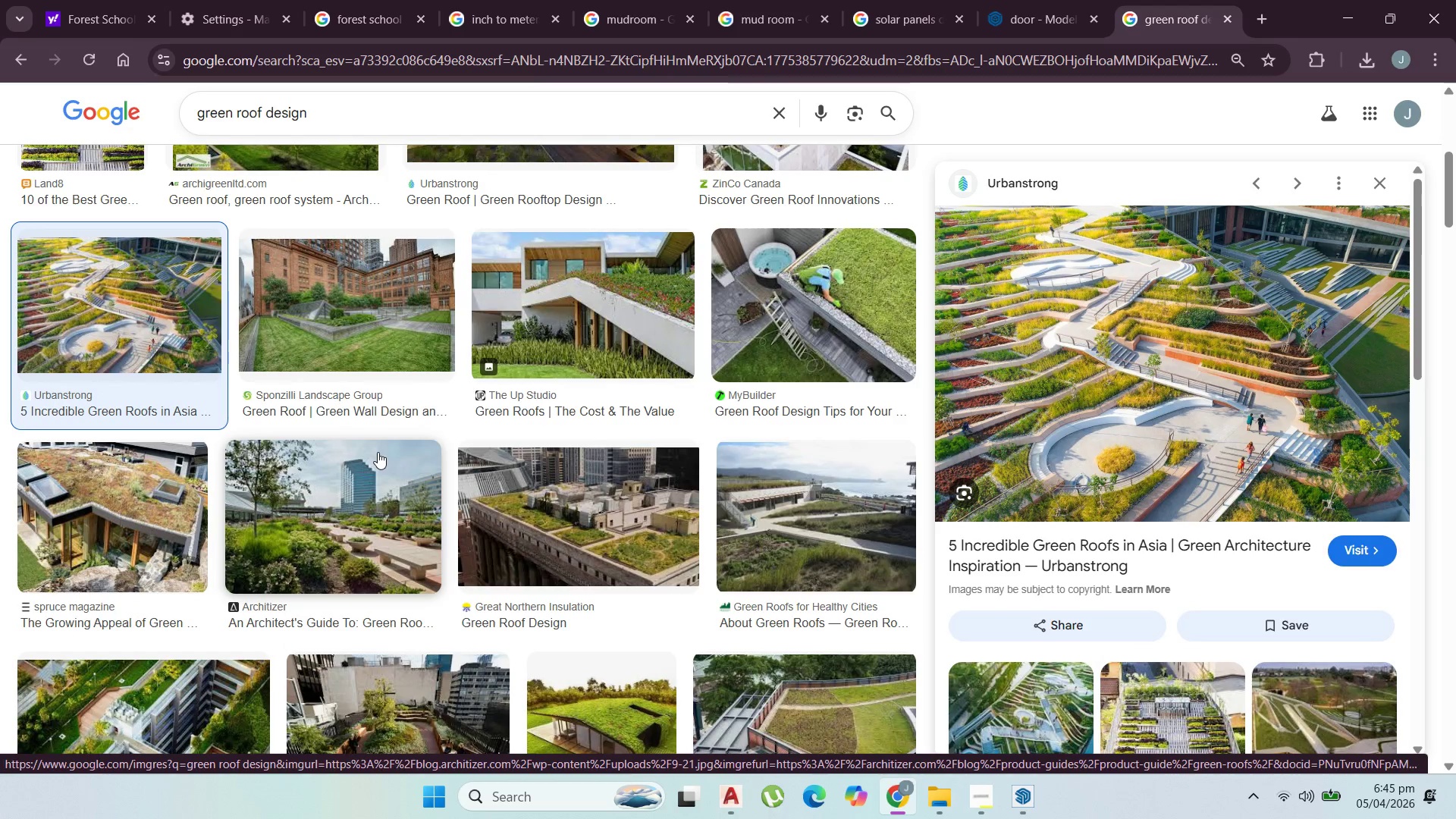 
scroll: coordinate [474, 542], scroll_direction: down, amount: 2.0
 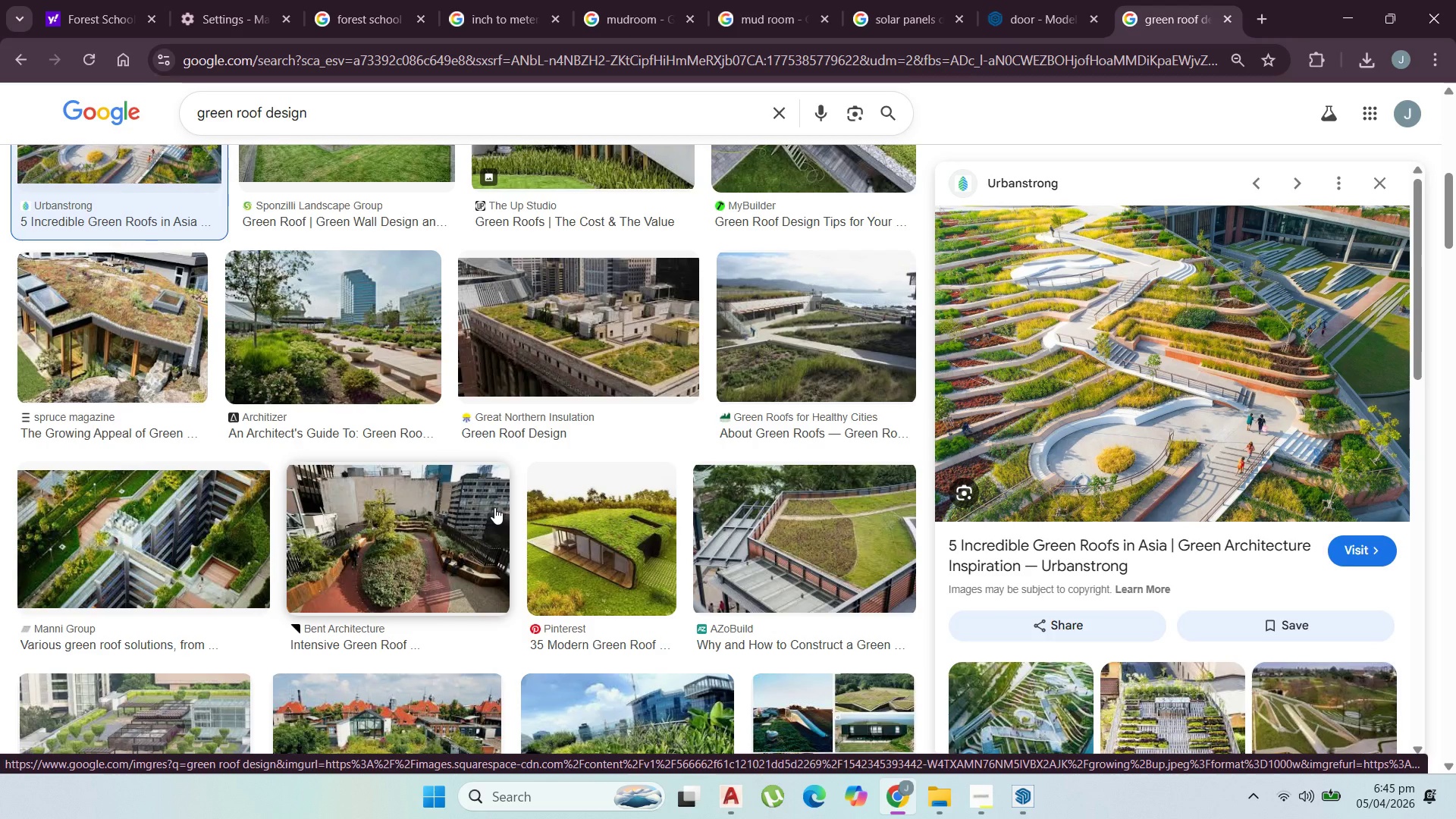 
wait(7.54)
 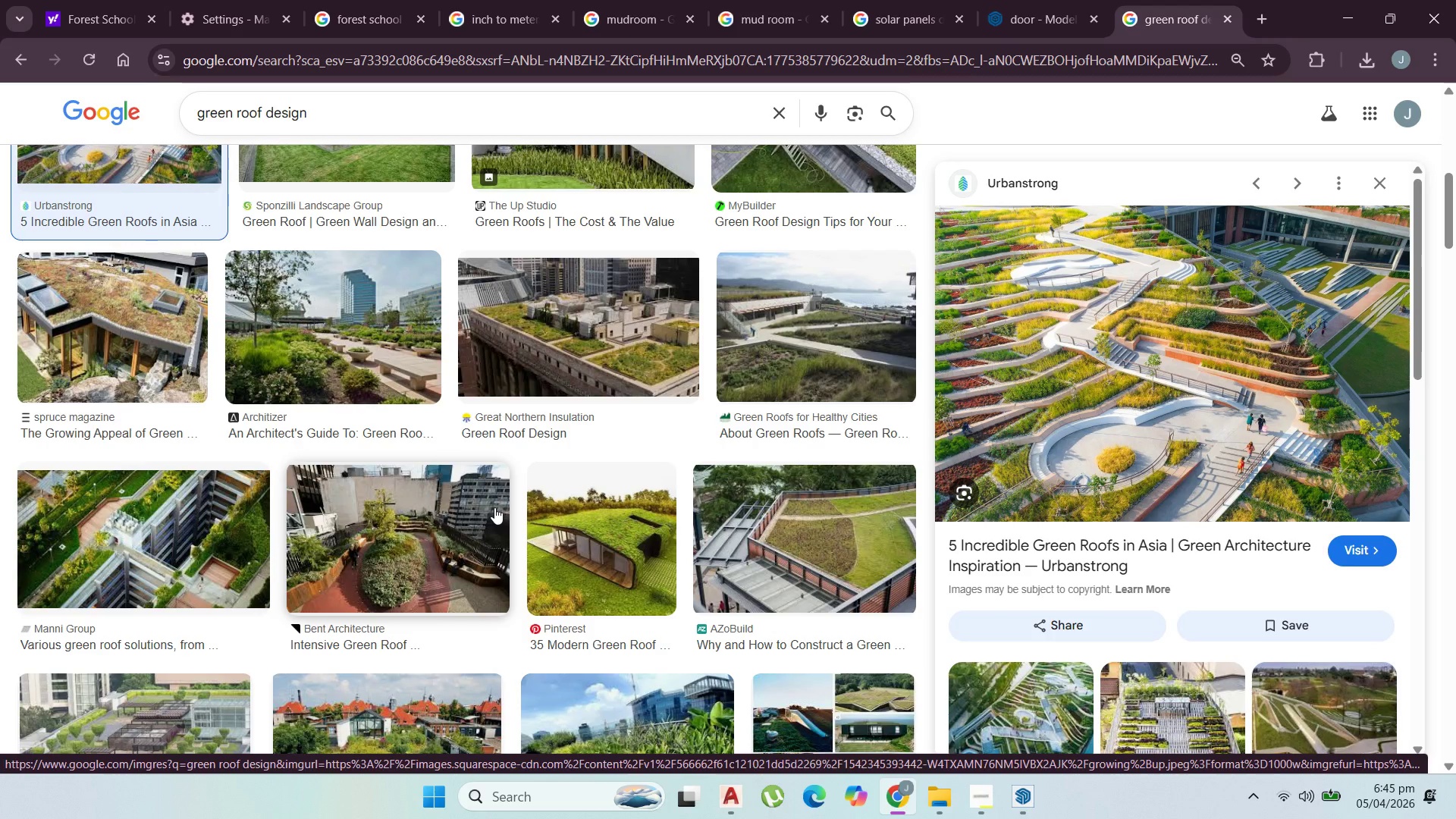 
scroll: coordinate [626, 553], scroll_direction: down, amount: 7.0
 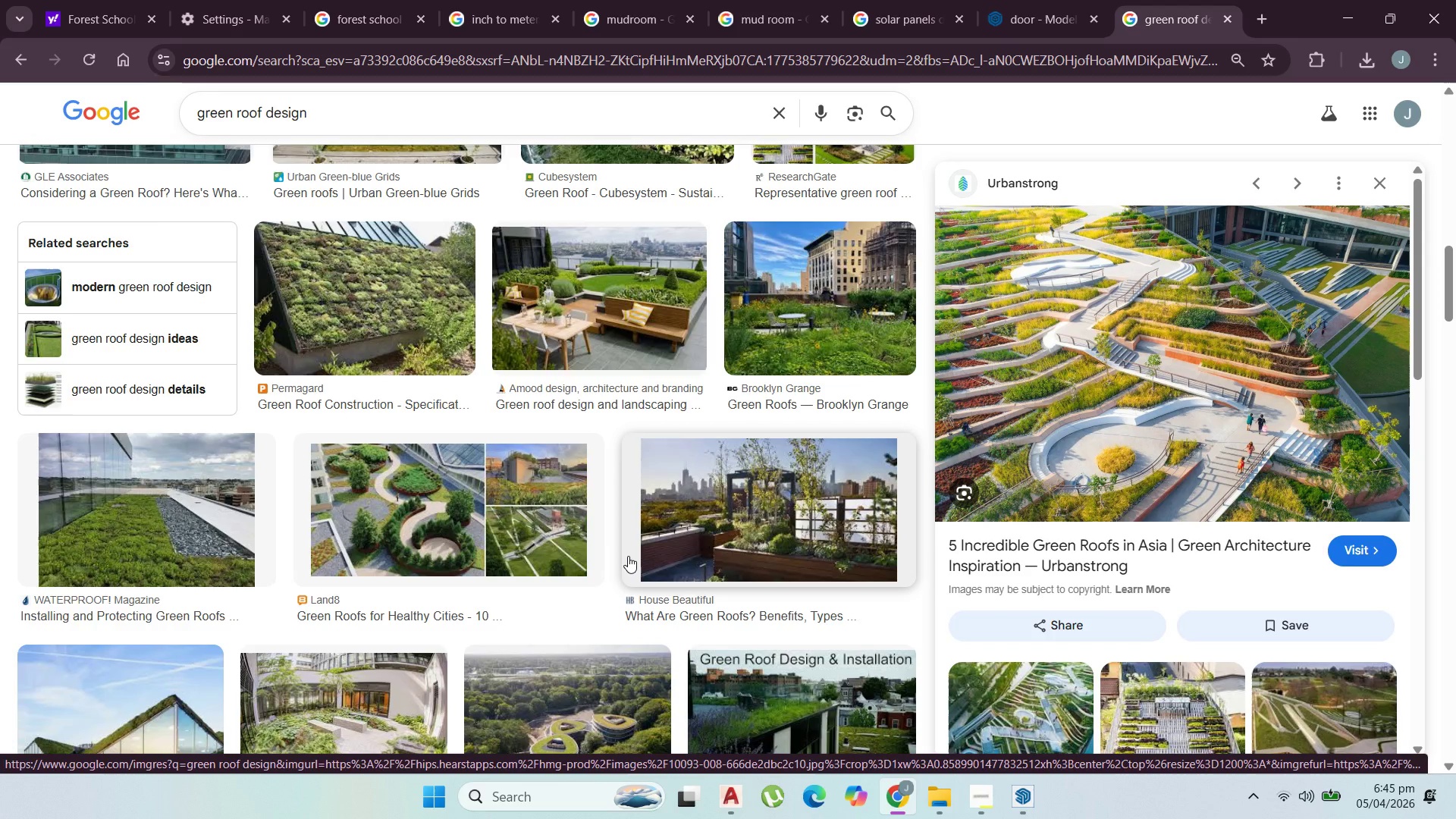 
wait(5.04)
 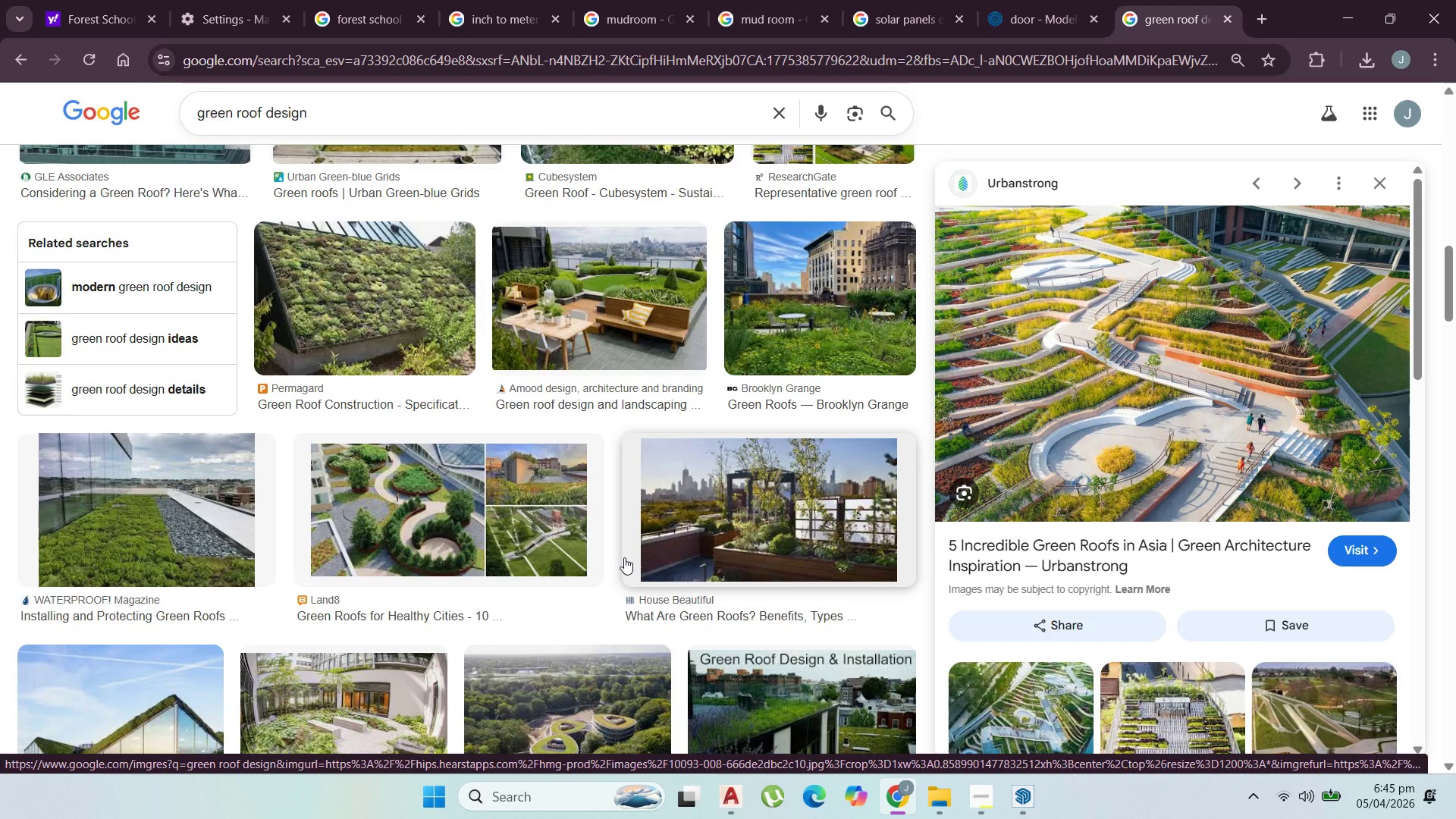 
scroll: coordinate [757, 532], scroll_direction: down, amount: 5.0
 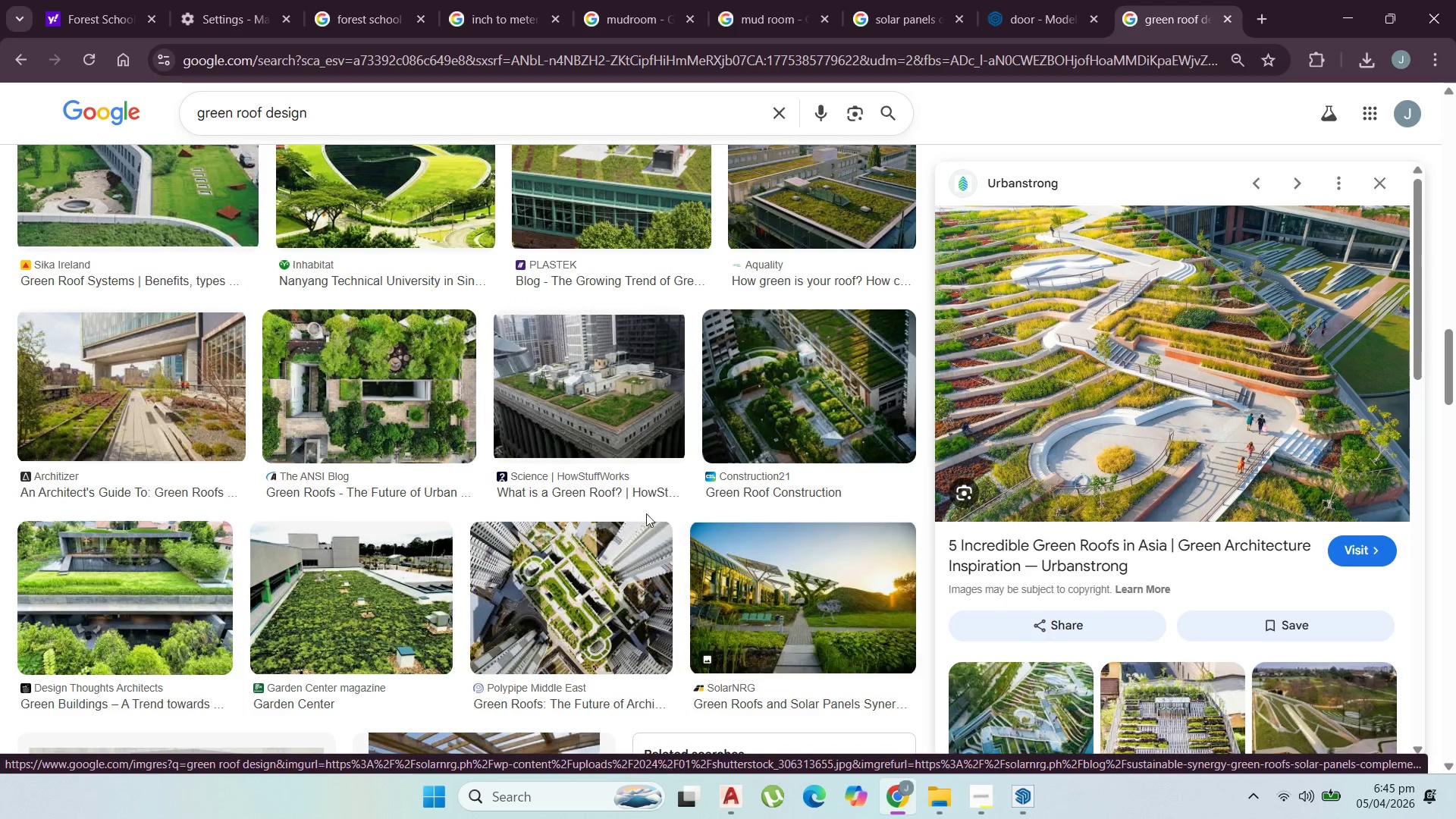 
left_click([588, 413])
 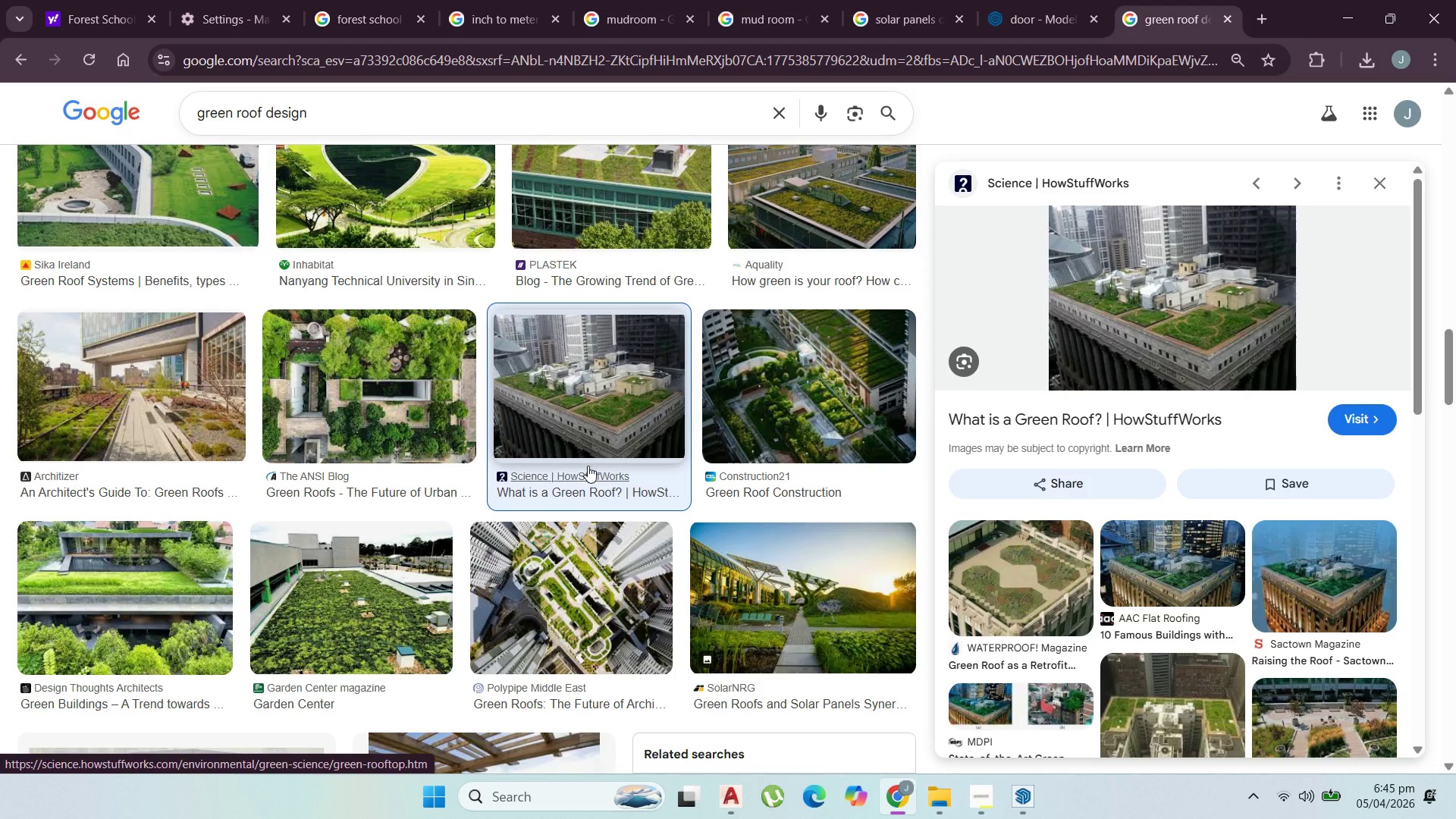 
scroll: coordinate [595, 472], scroll_direction: down, amount: 2.0
 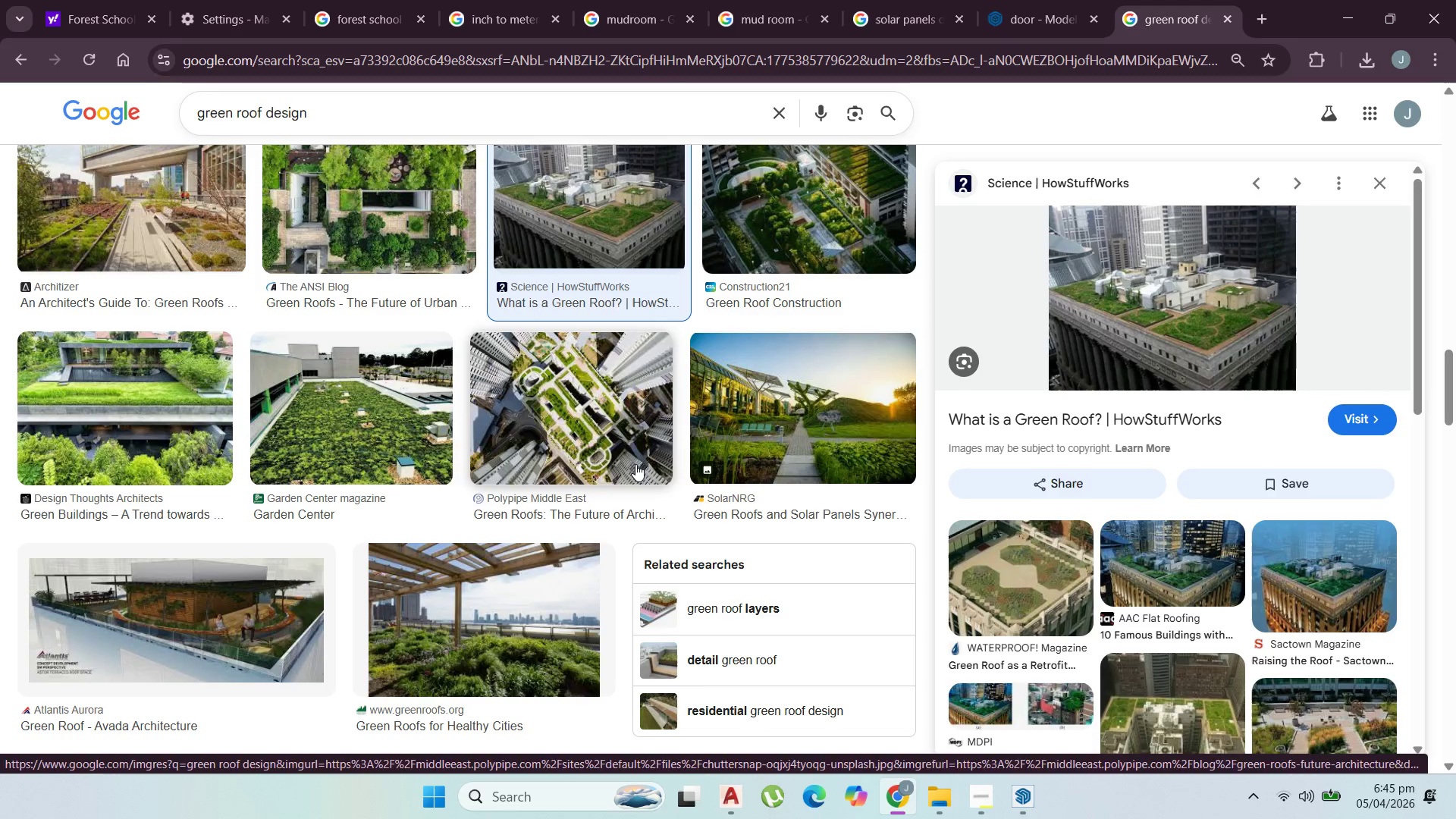 
left_click([768, 435])
 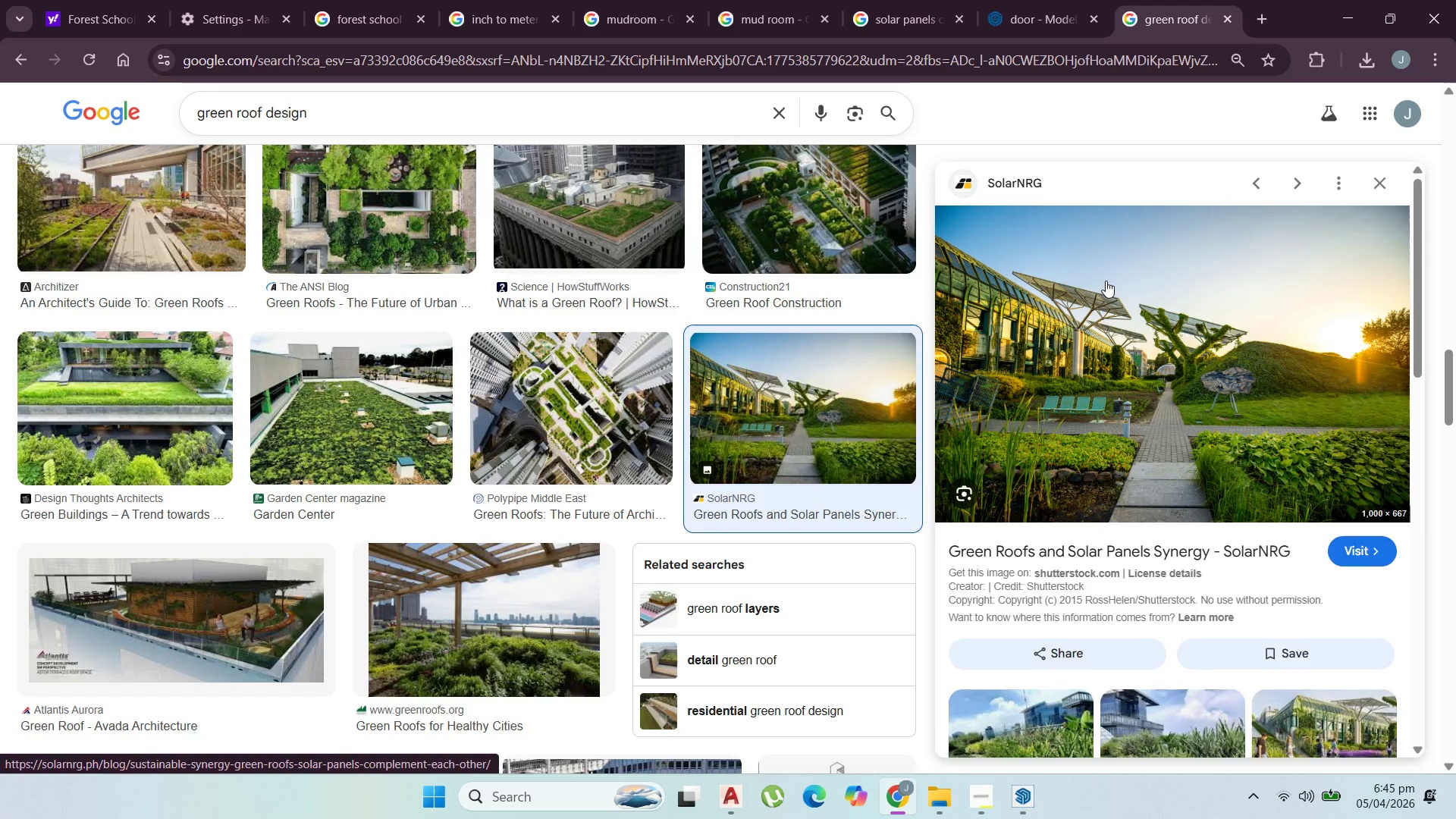 
wait(27.02)
 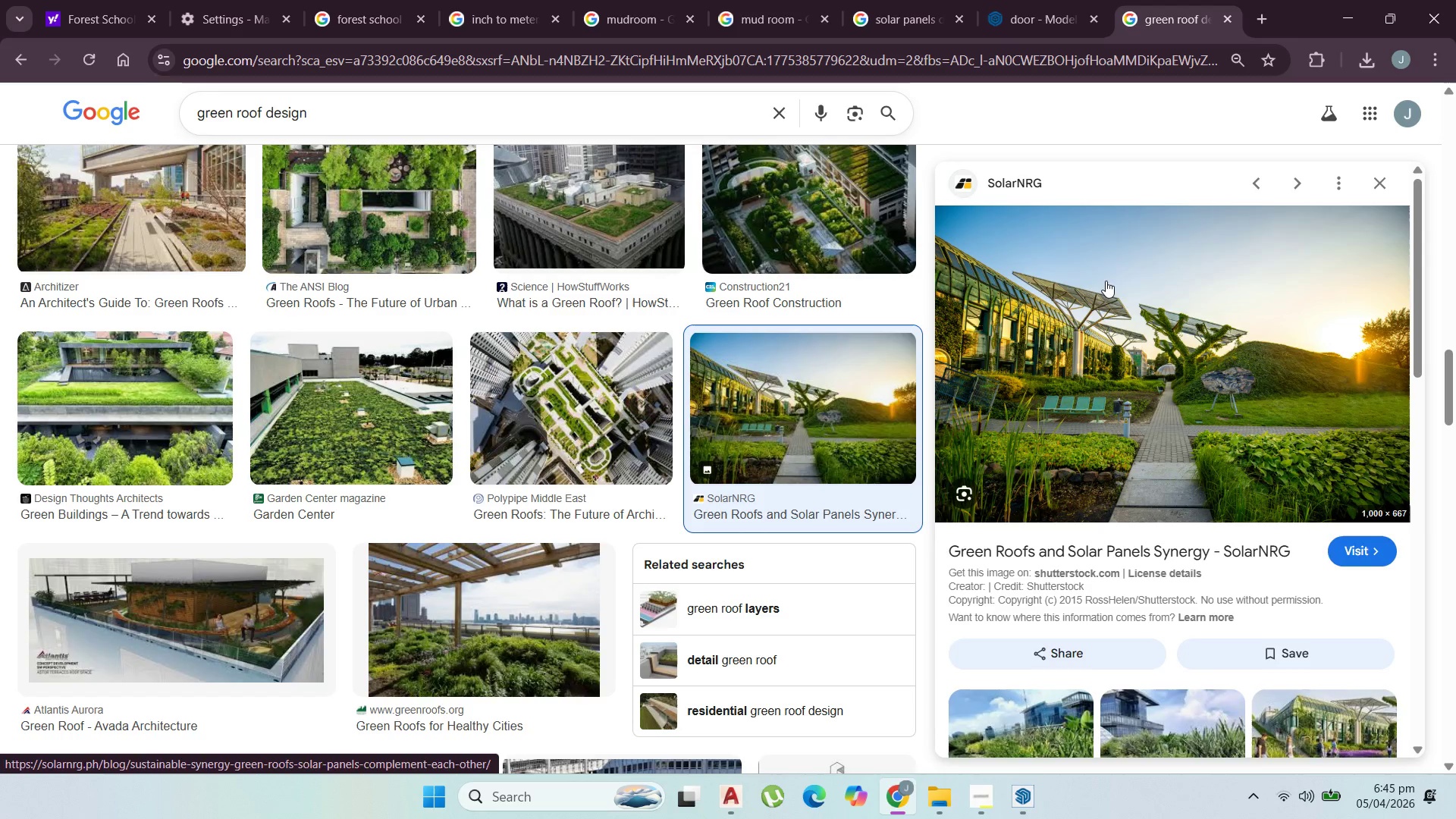 
scroll: coordinate [421, 485], scroll_direction: down, amount: 6.0
 